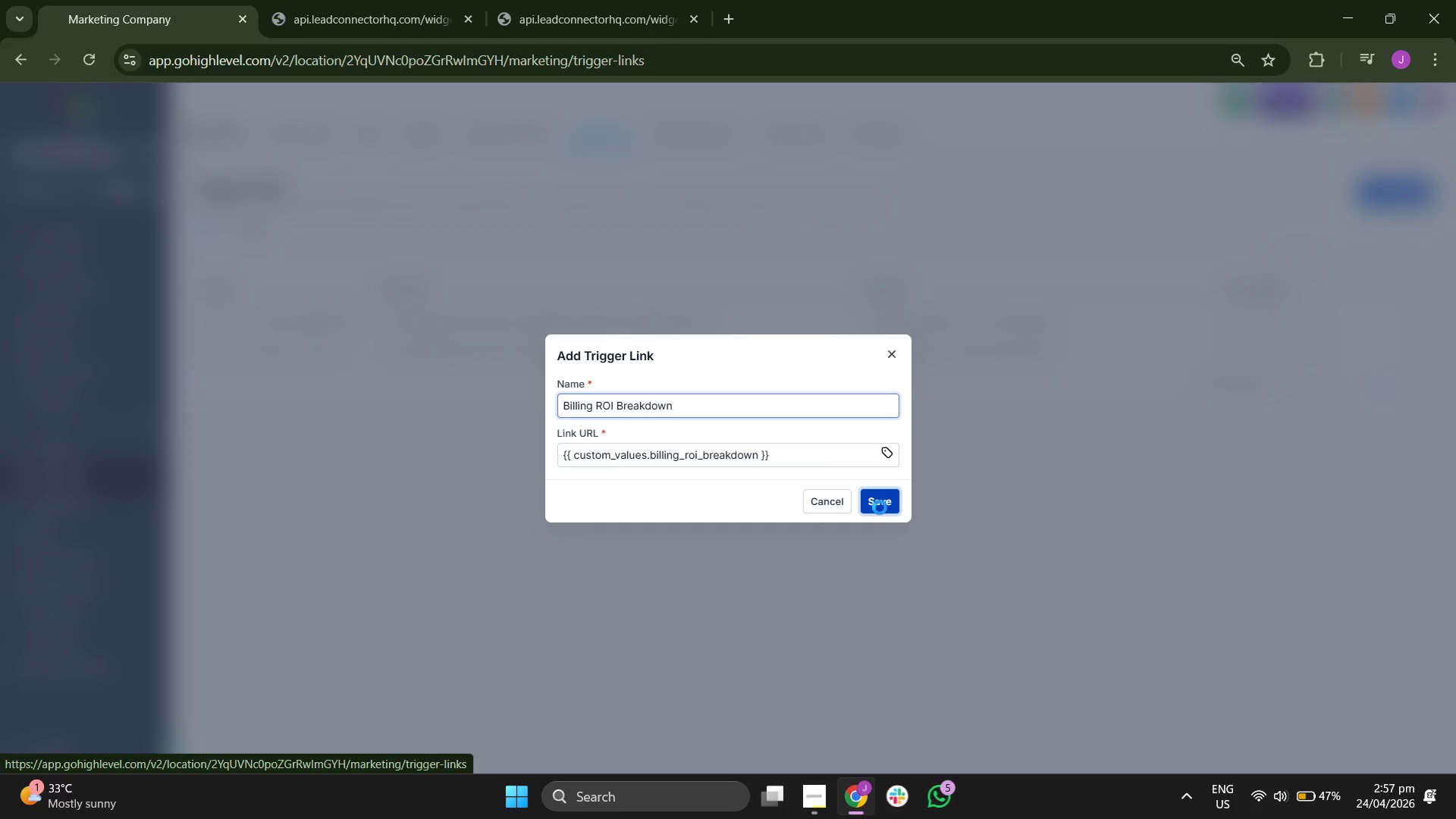 
left_click([350, 126])
 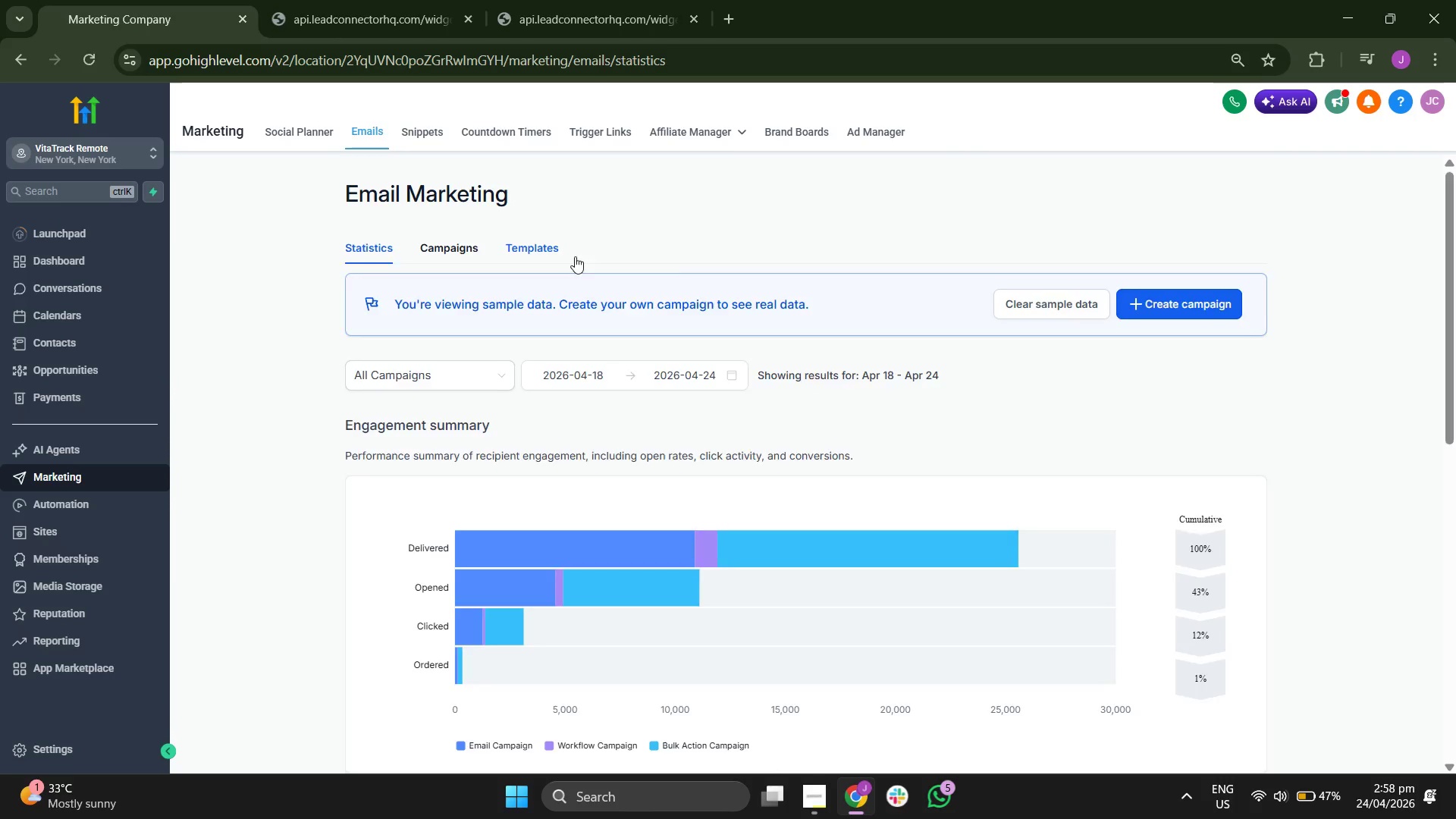 
wait(6.95)
 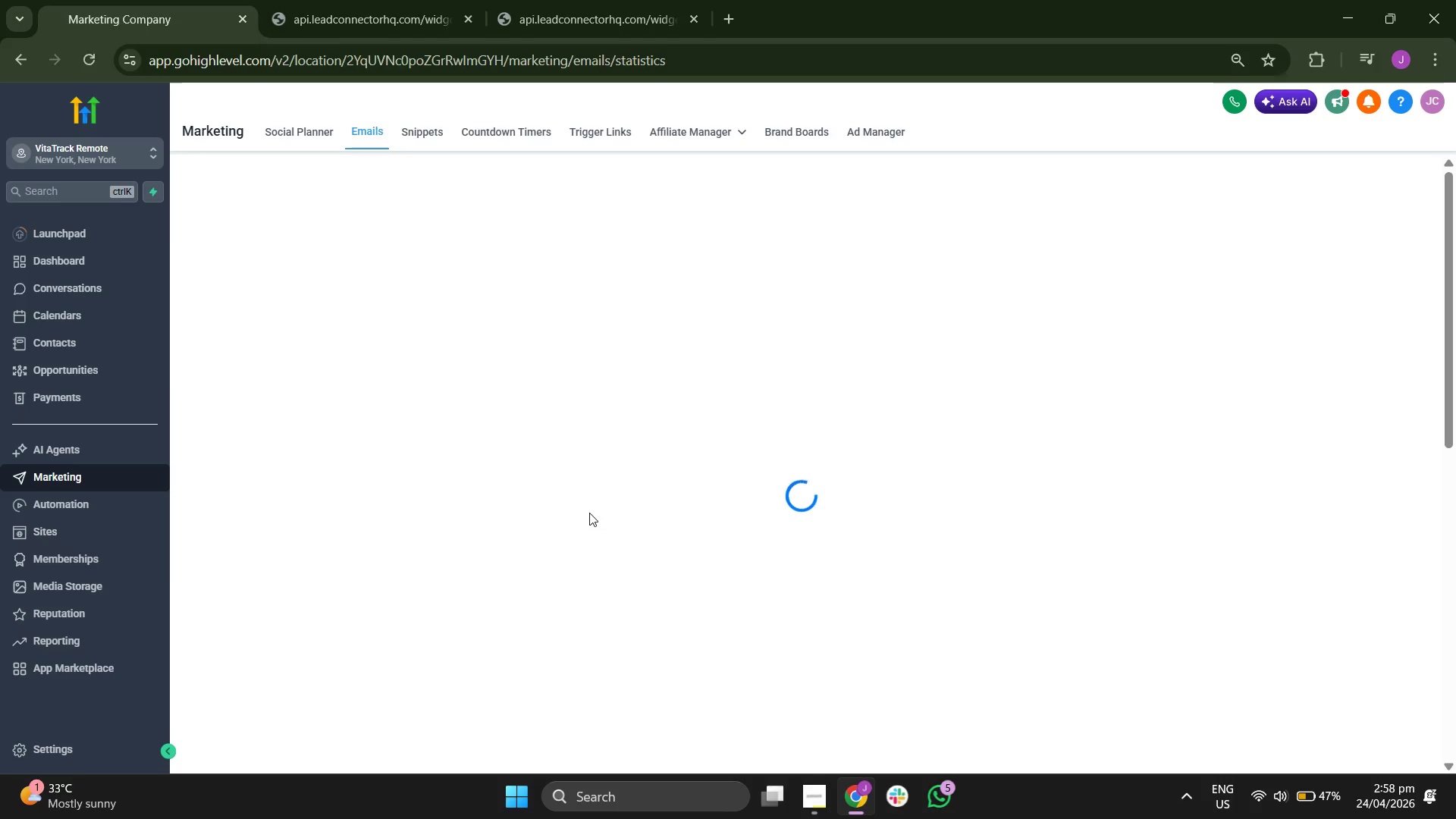 
left_click([545, 468])
 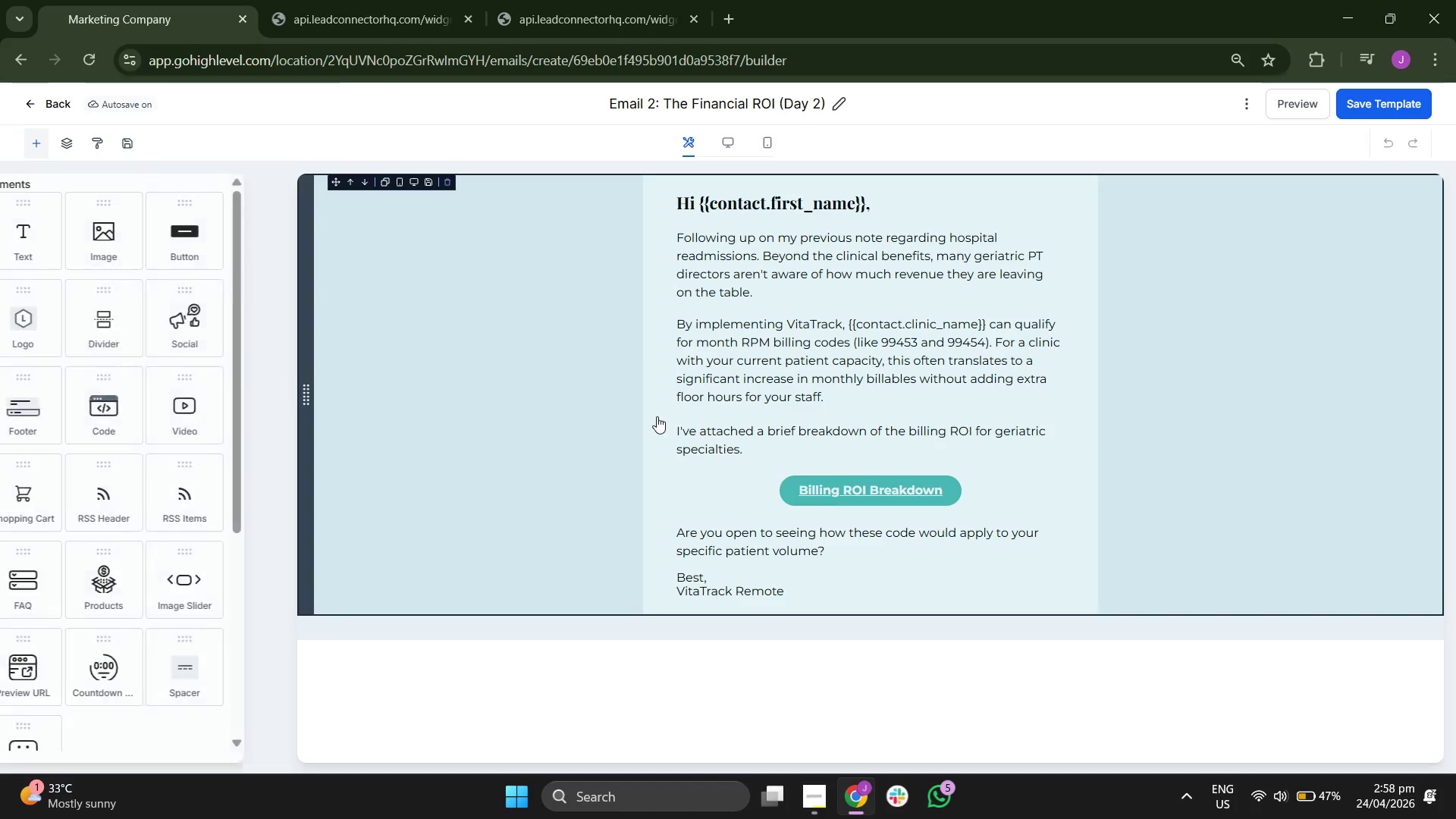 
wait(6.86)
 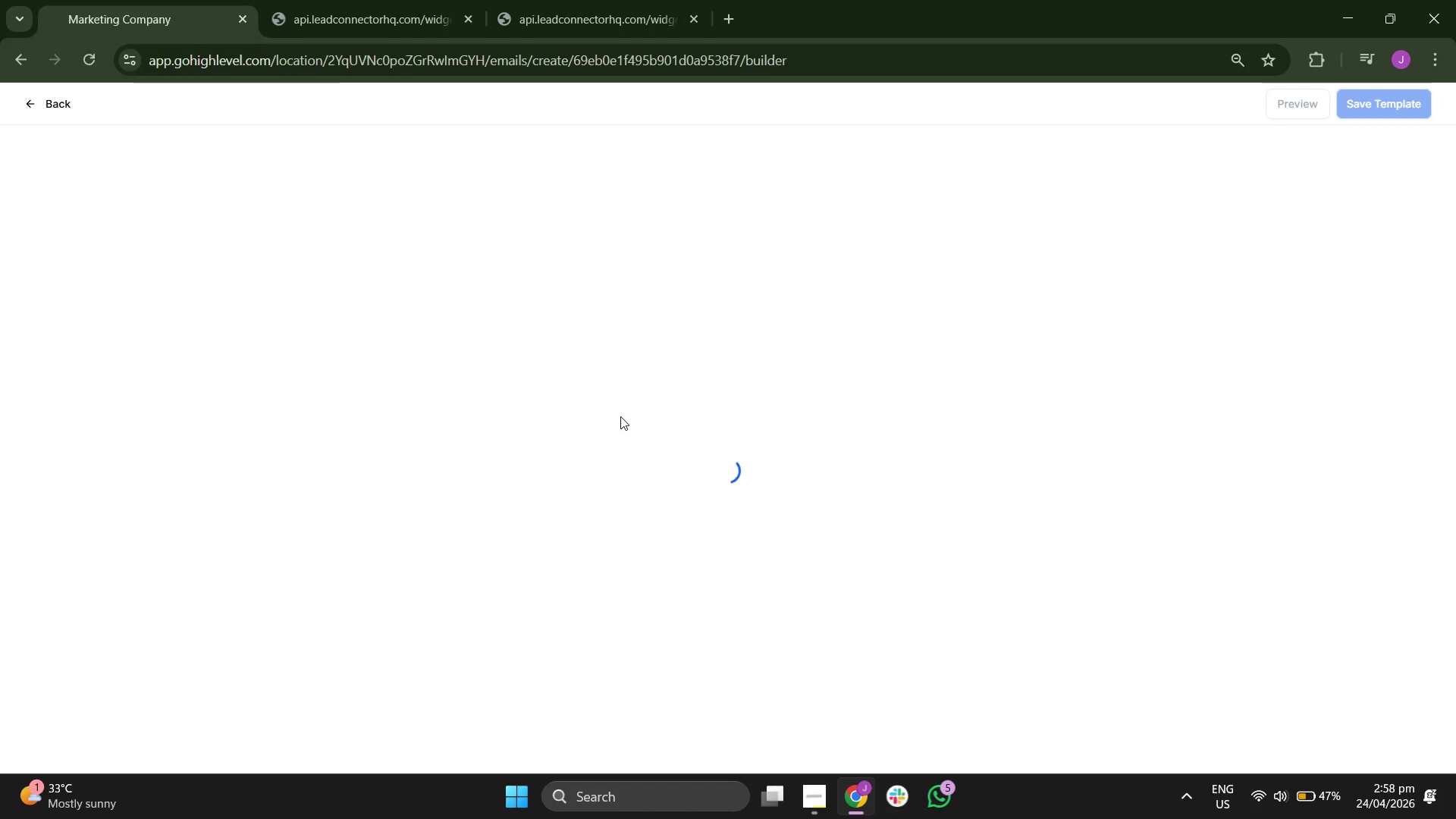 
scroll: coordinate [186, 440], scroll_direction: down, amount: 1.0
 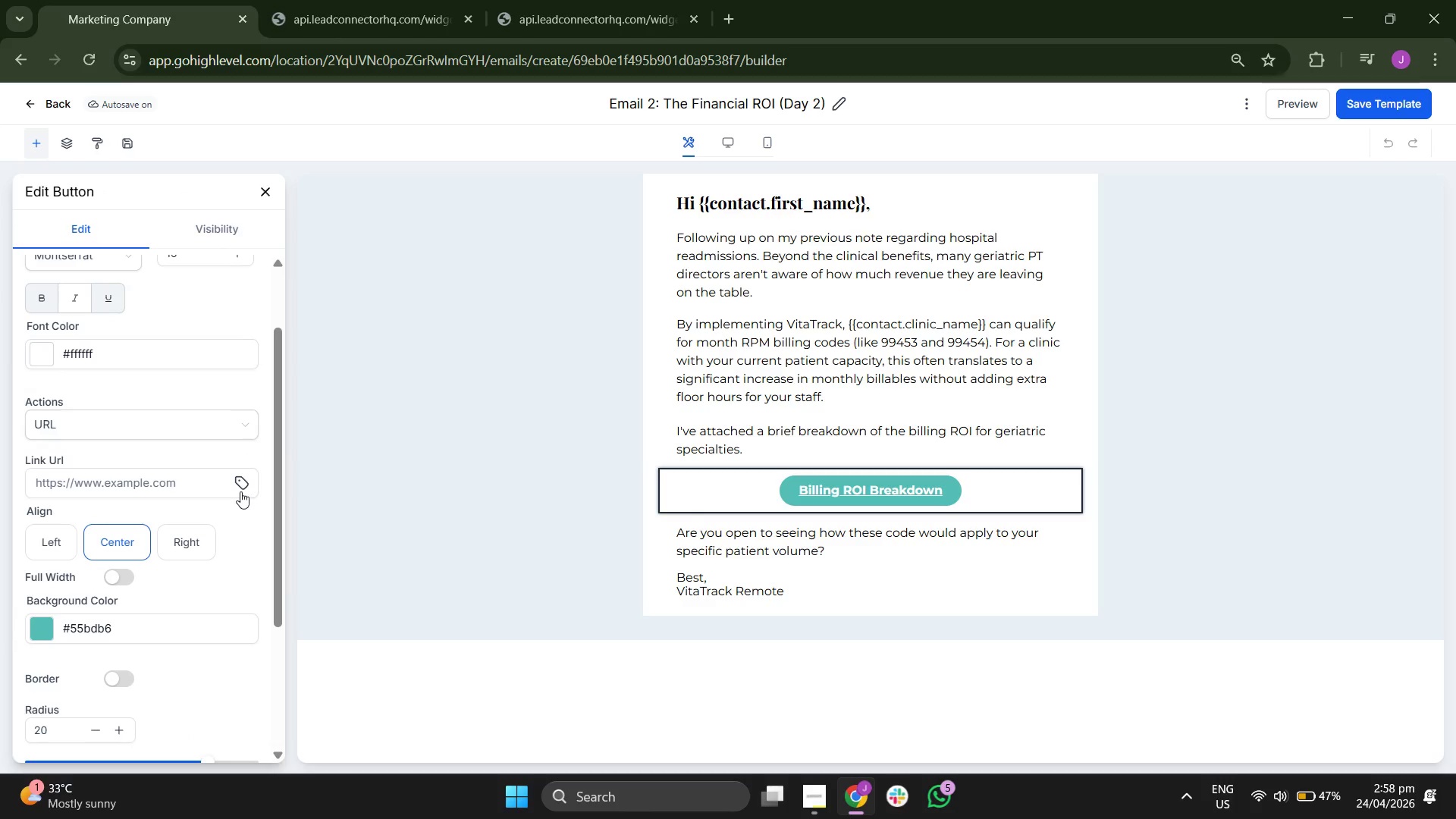 
left_click([240, 479])
 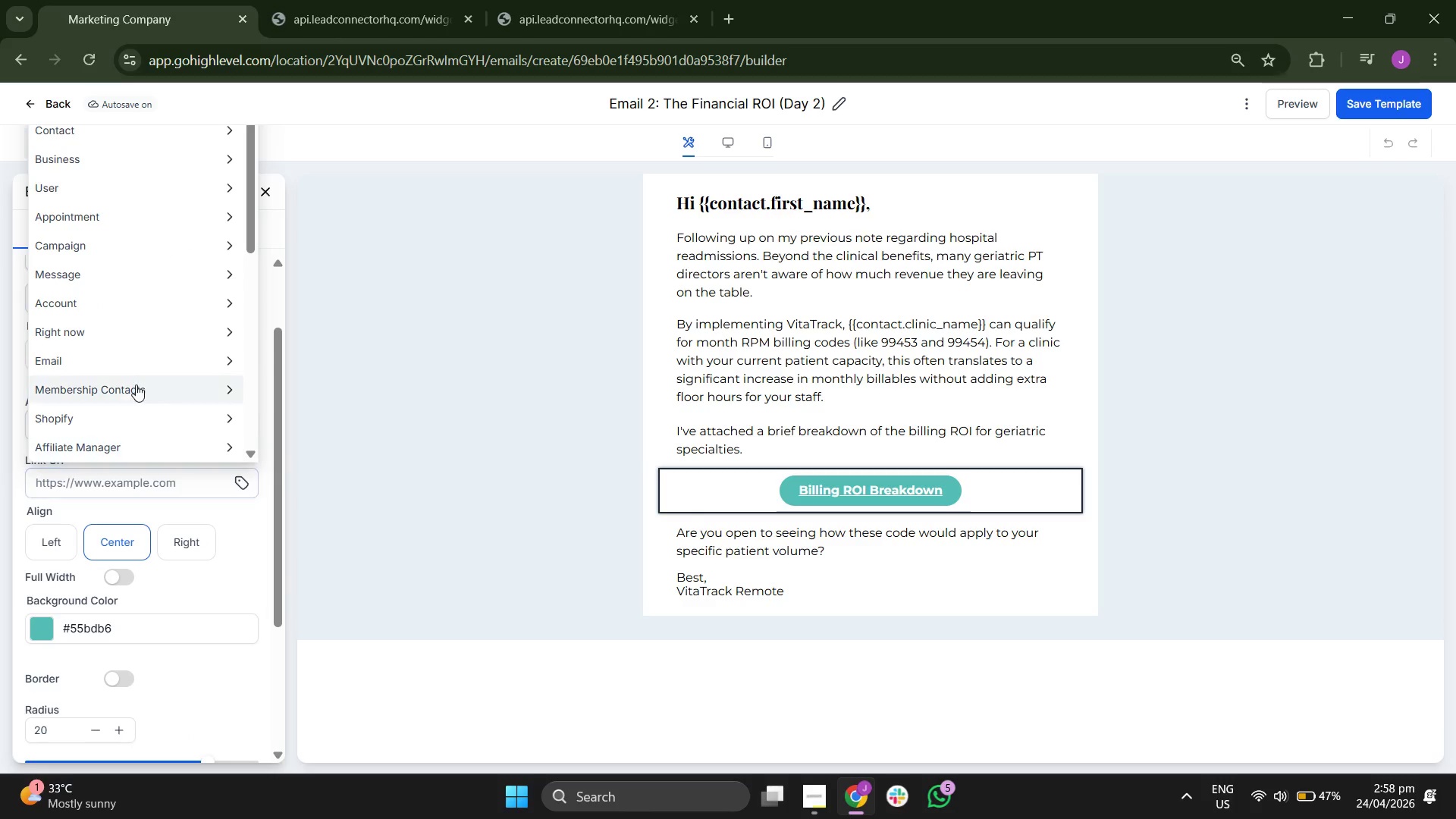 
scroll: coordinate [134, 375], scroll_direction: down, amount: 2.0
 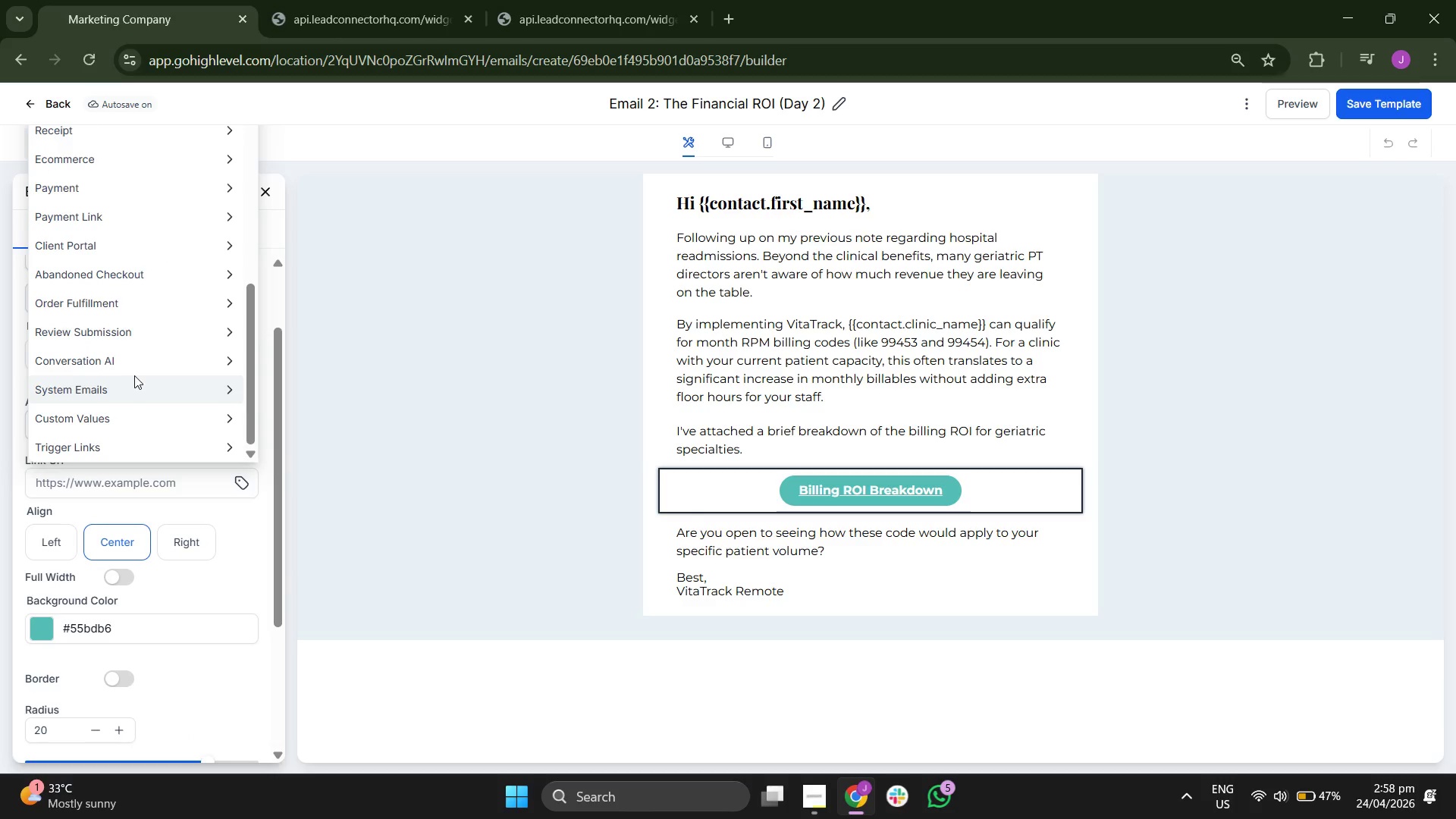 
left_click([136, 453])
 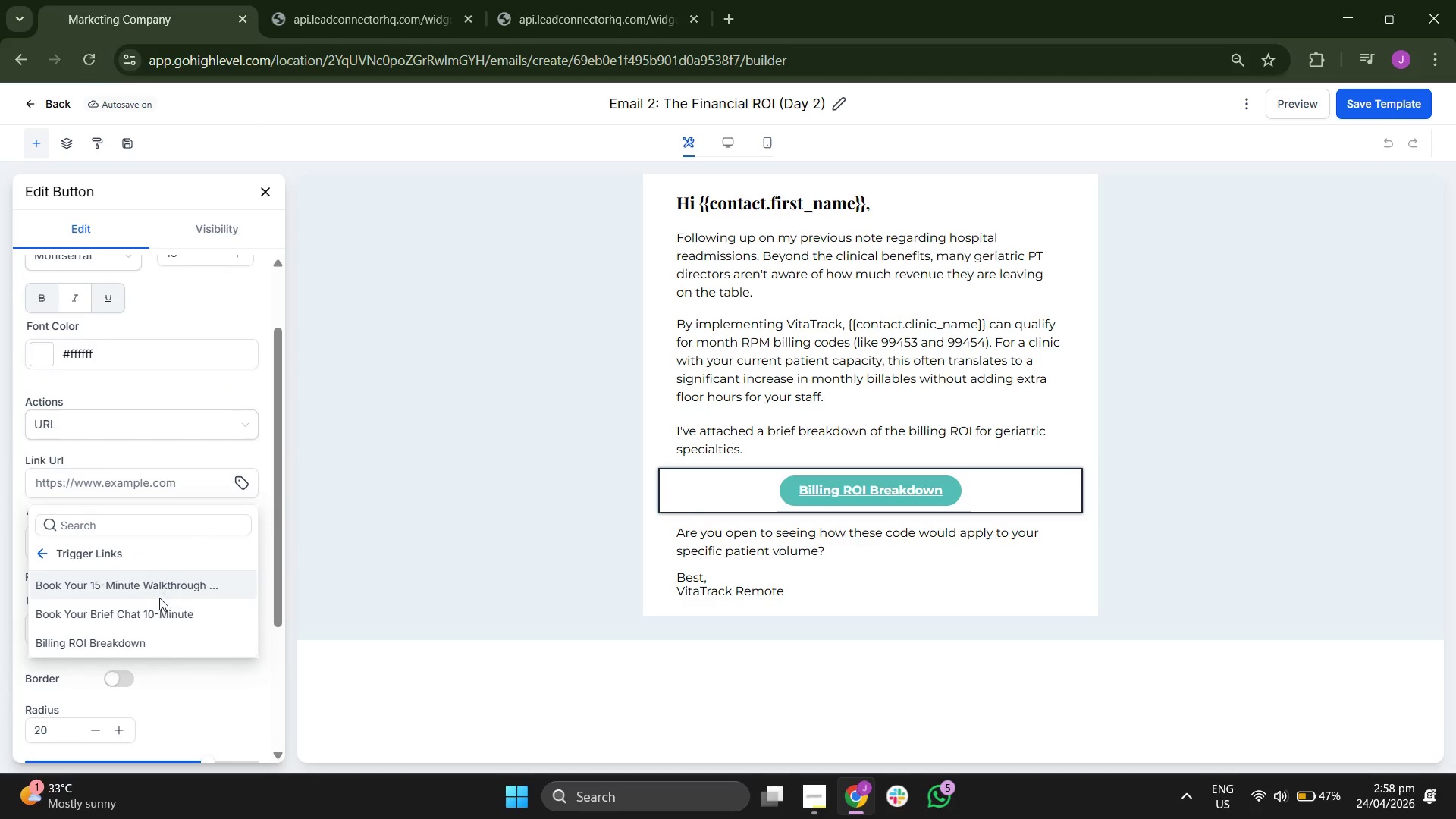 
left_click([144, 638])
 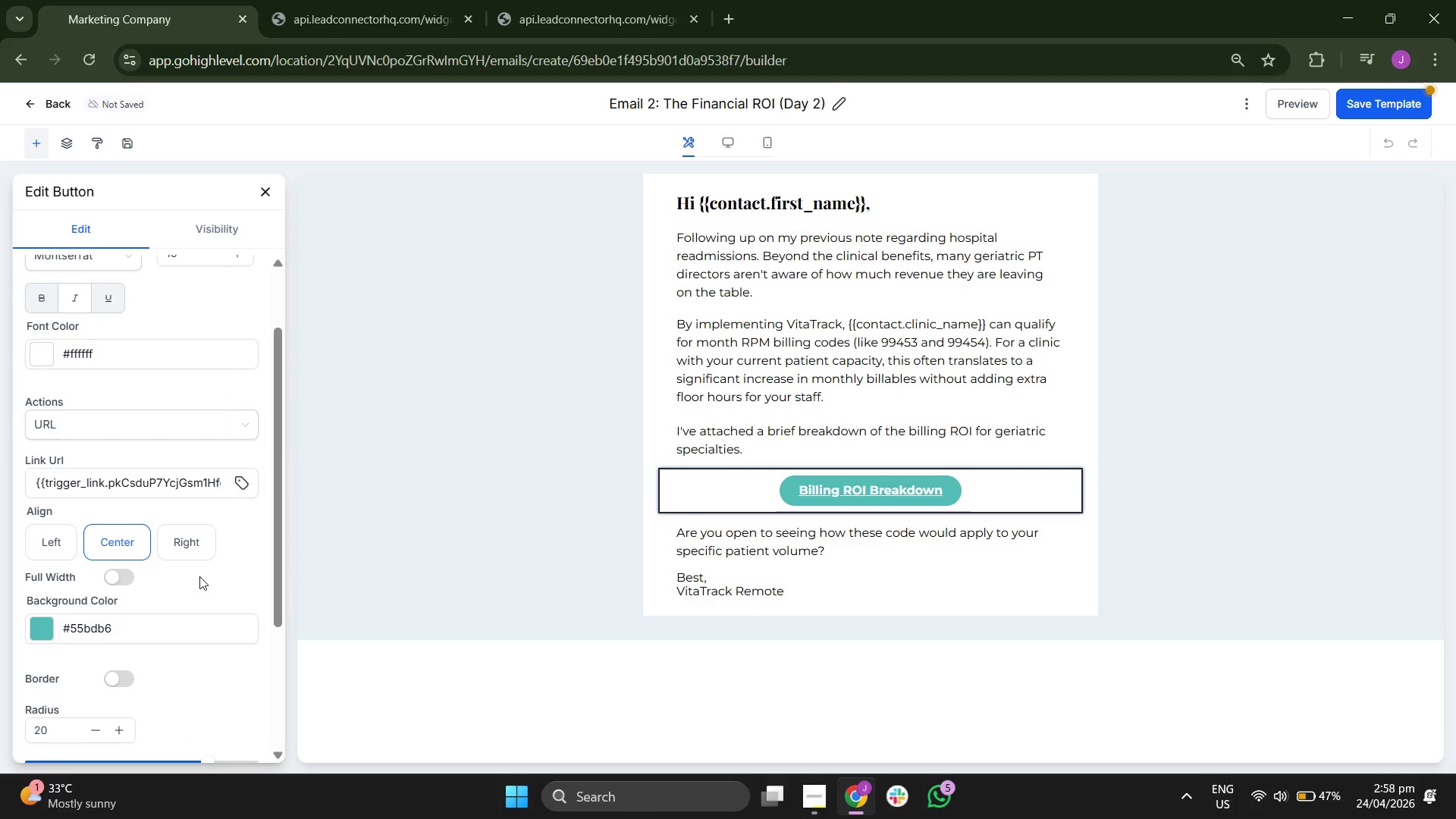 
scroll: coordinate [203, 573], scroll_direction: up, amount: 3.0
 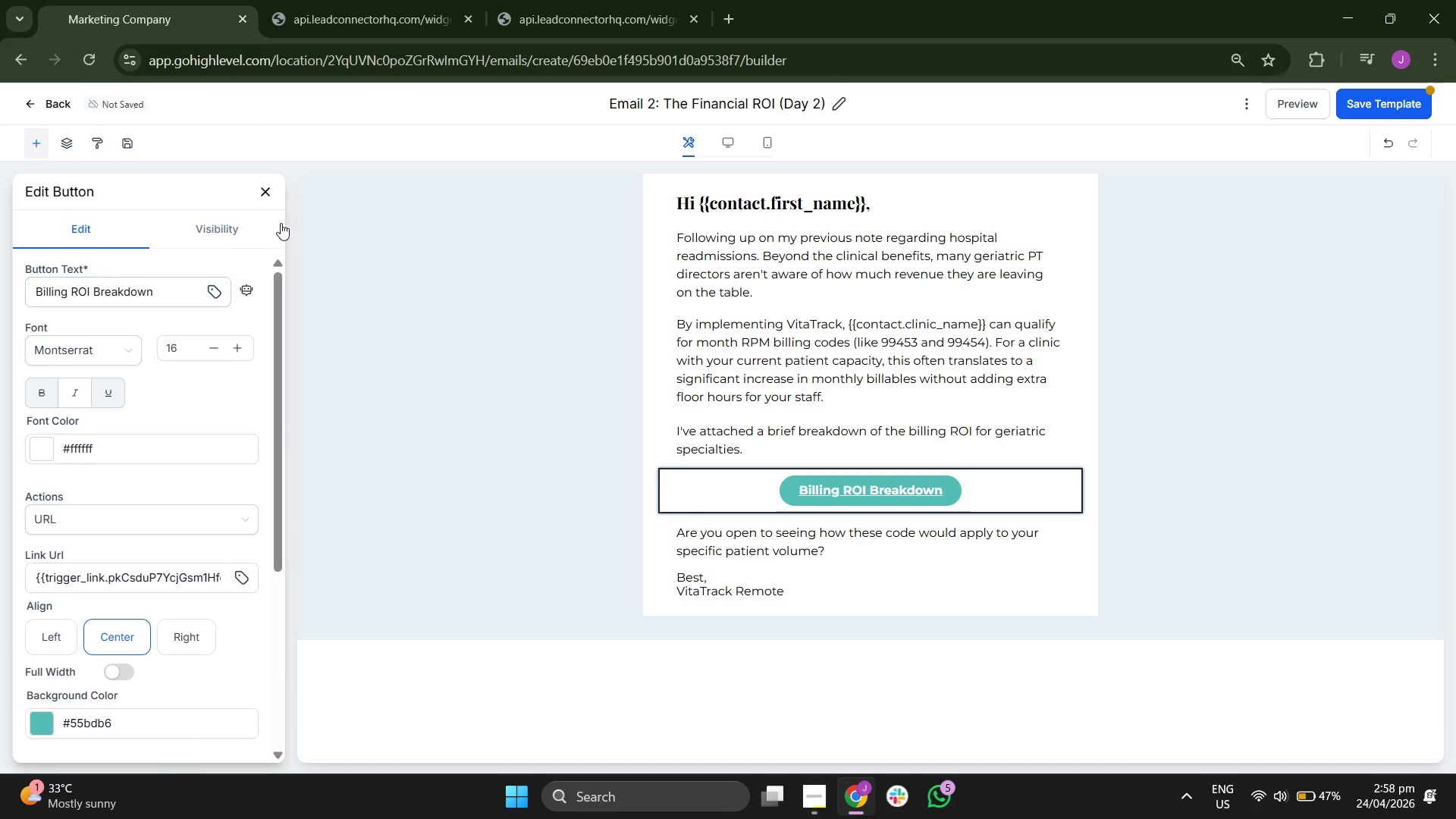 
left_click([265, 193])
 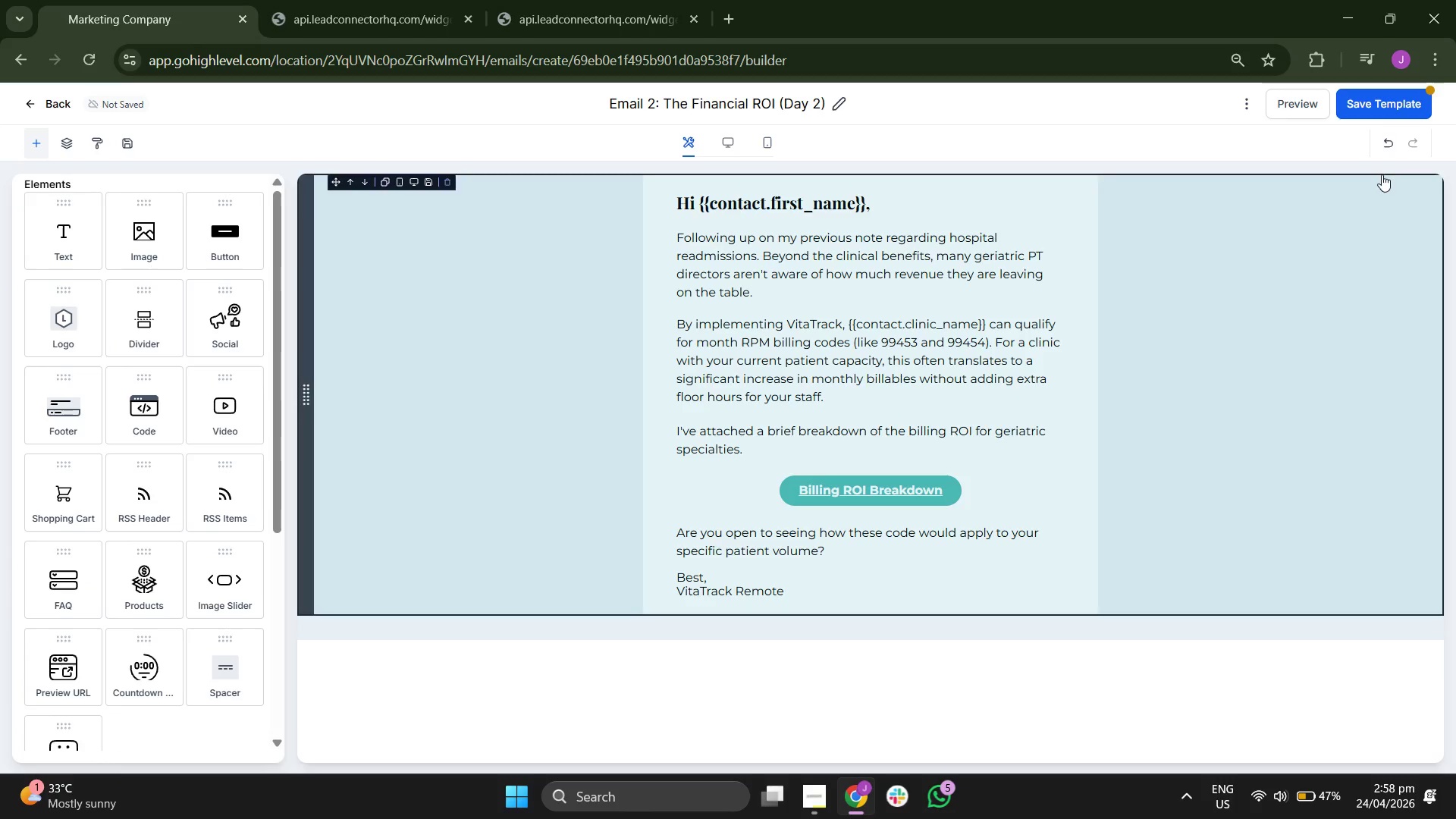 
left_click([1393, 98])
 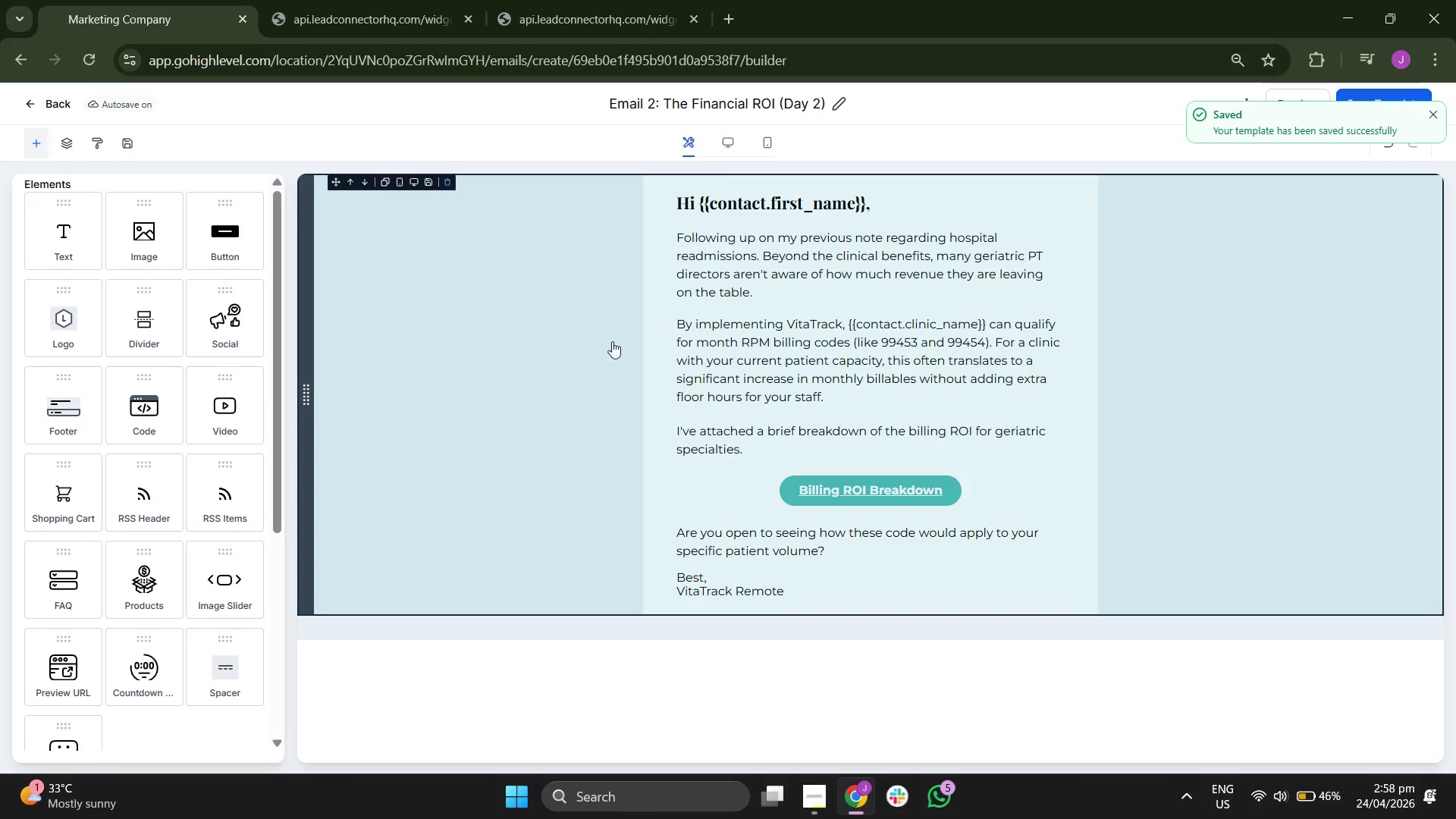 
wait(6.12)
 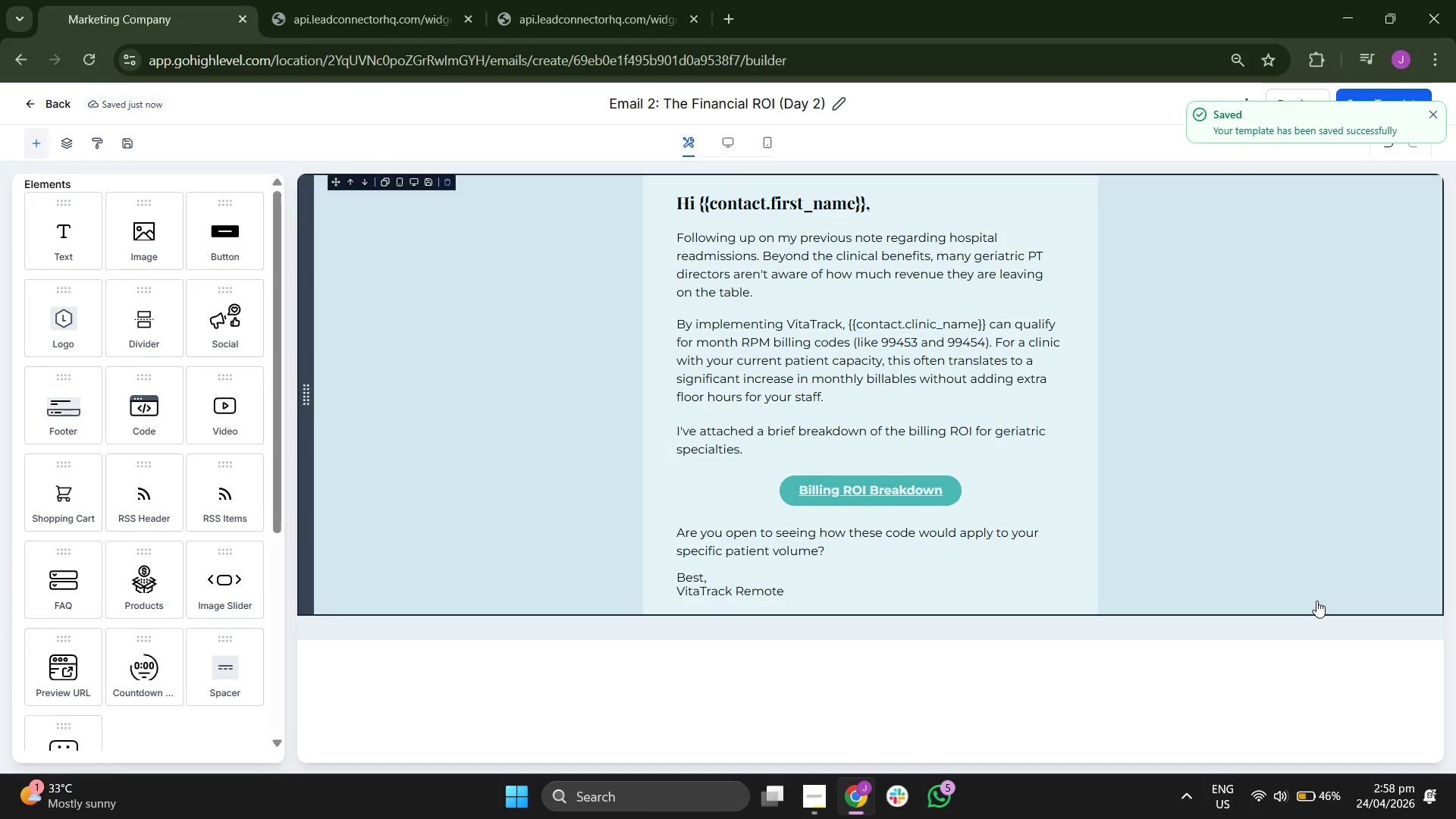 
double_click([764, 139])
 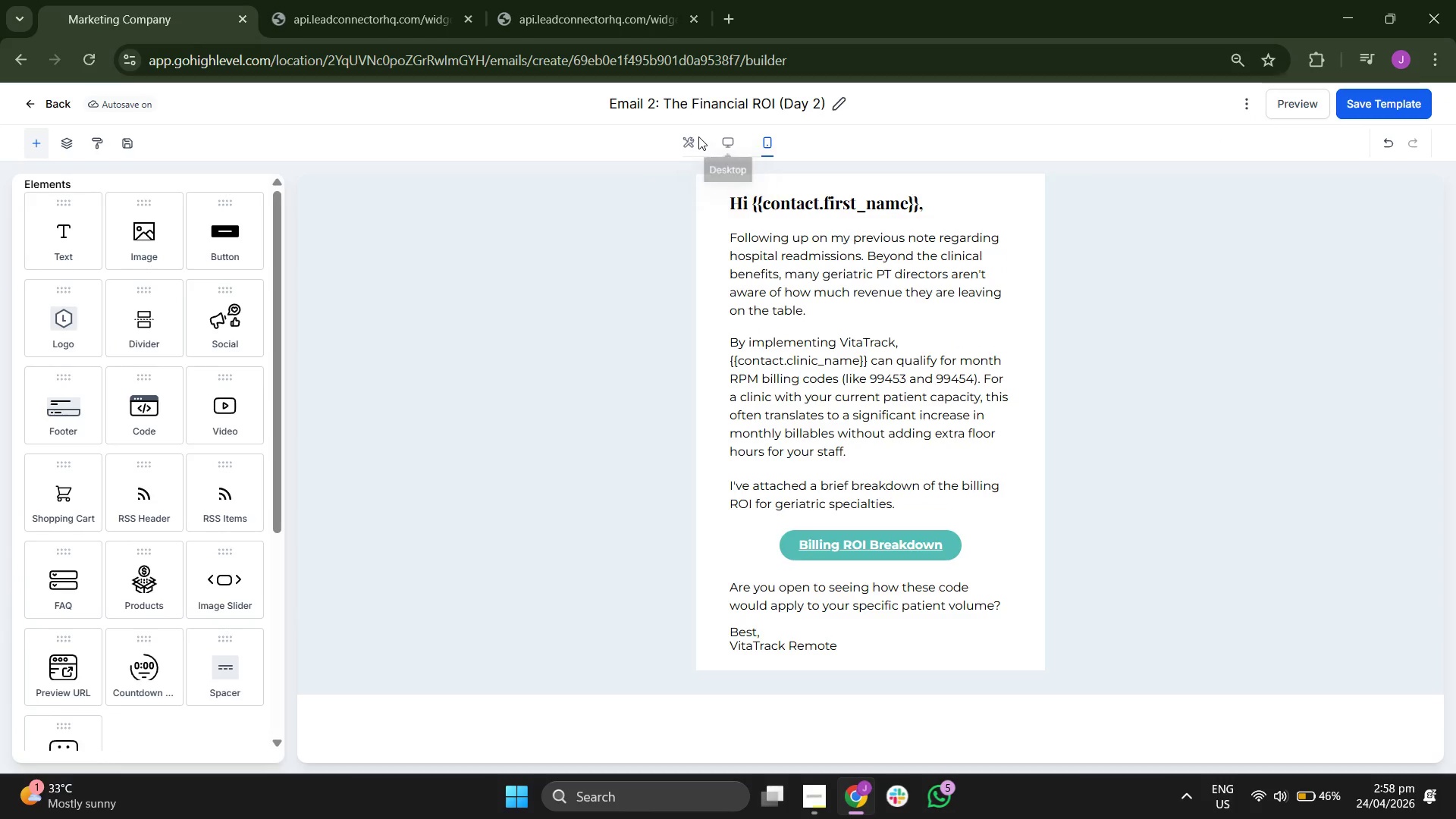 
double_click([689, 136])
 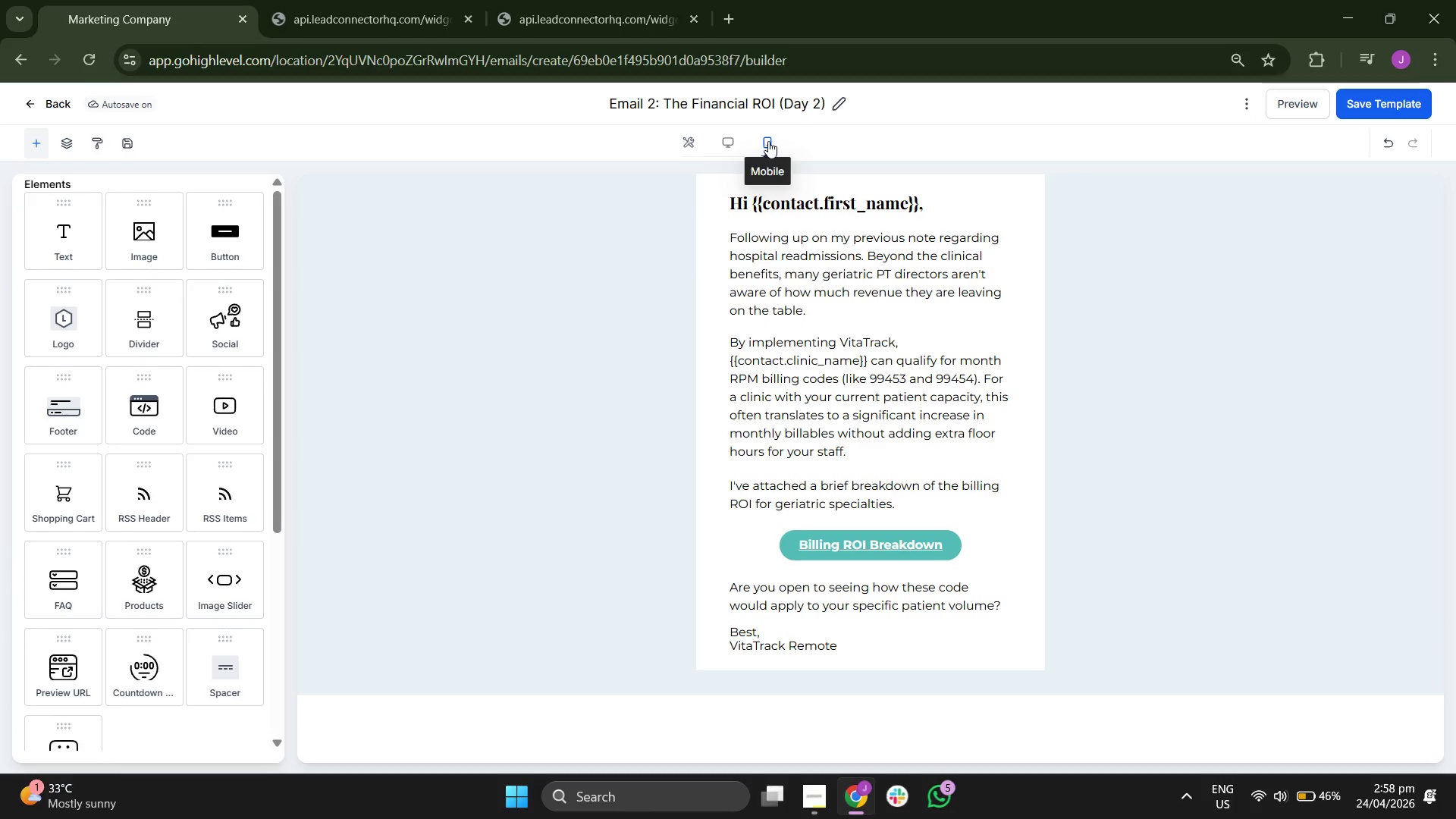 
left_click([692, 142])
 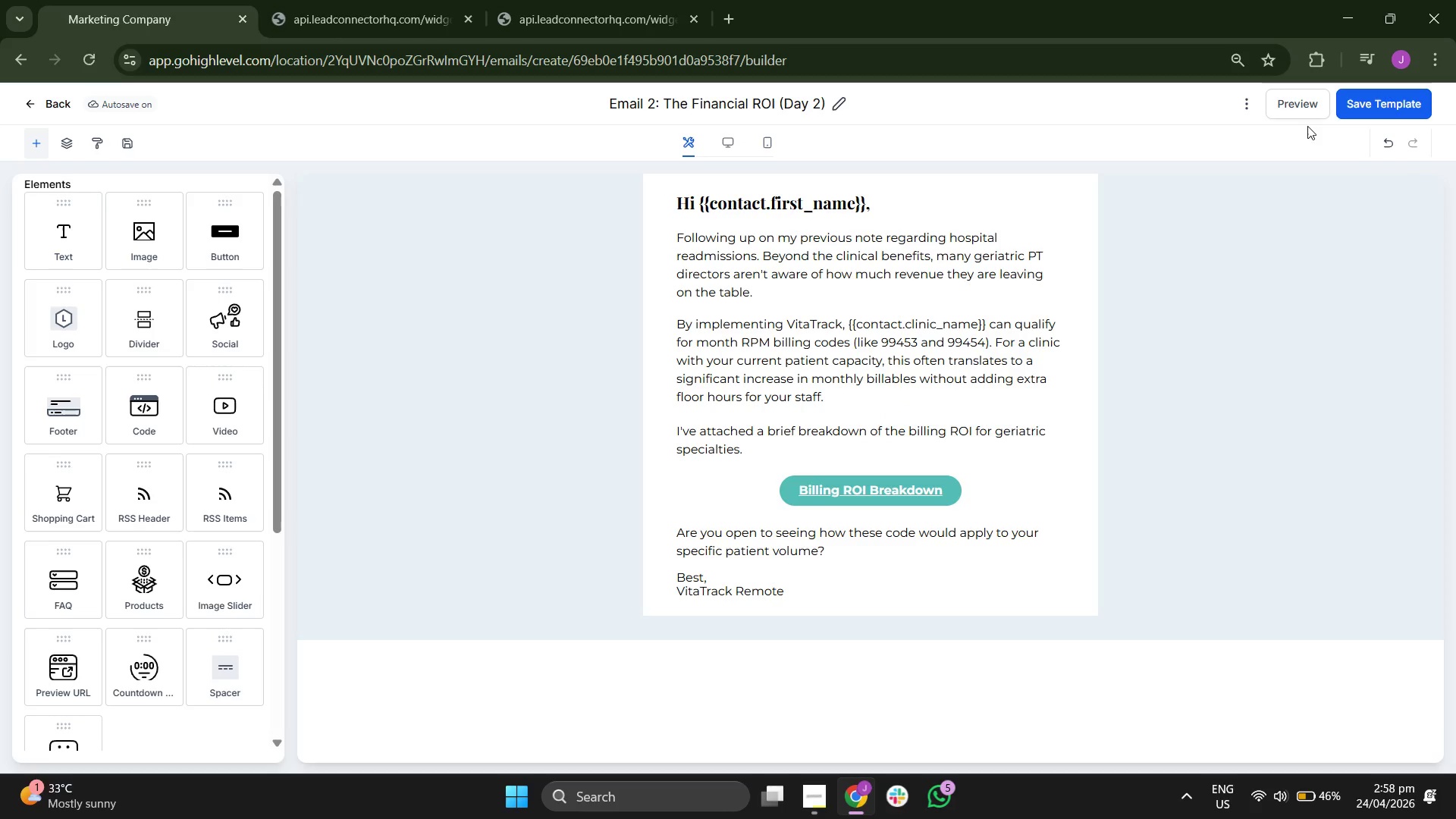 
left_click([1297, 102])
 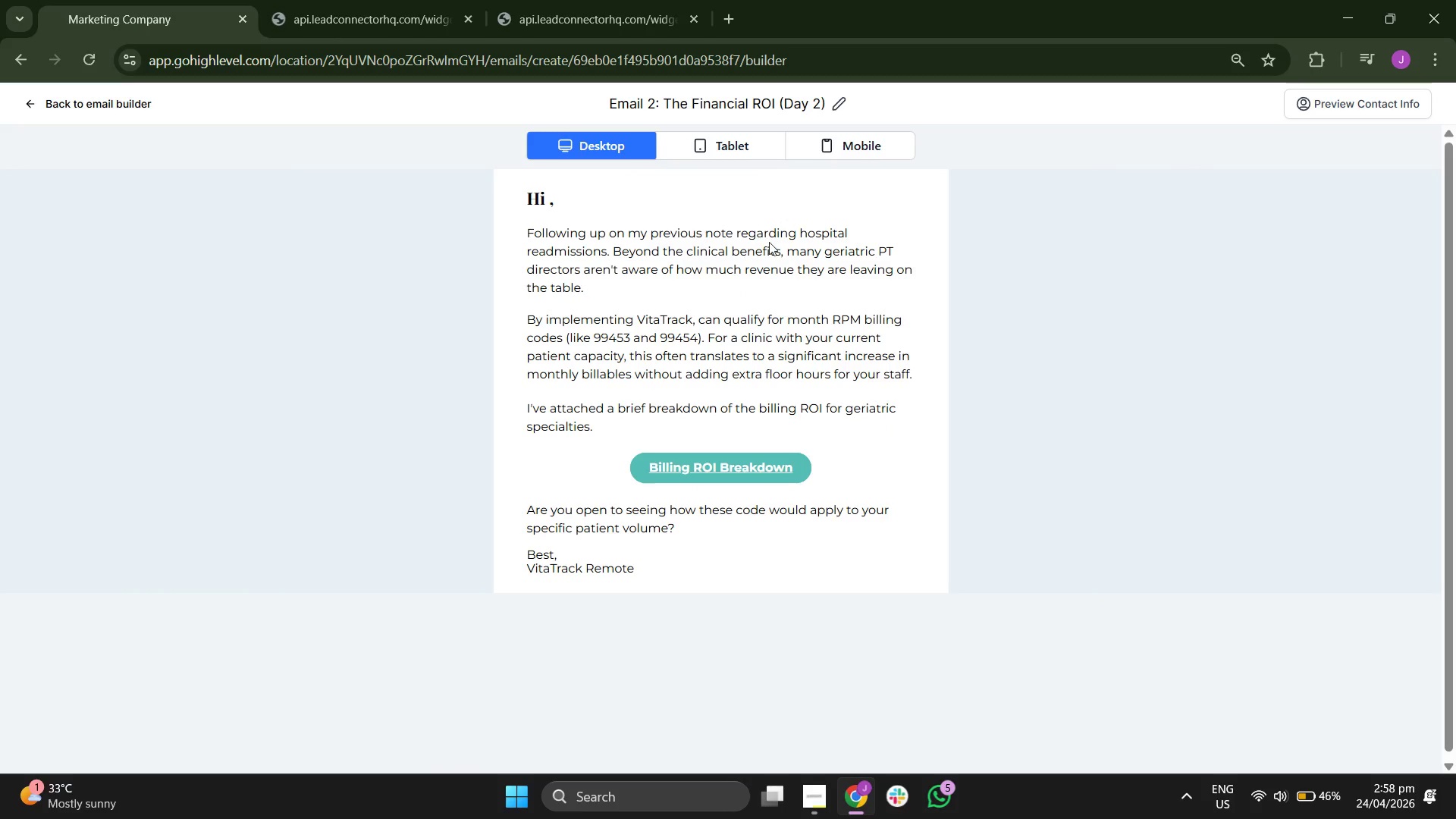 
left_click([738, 138])
 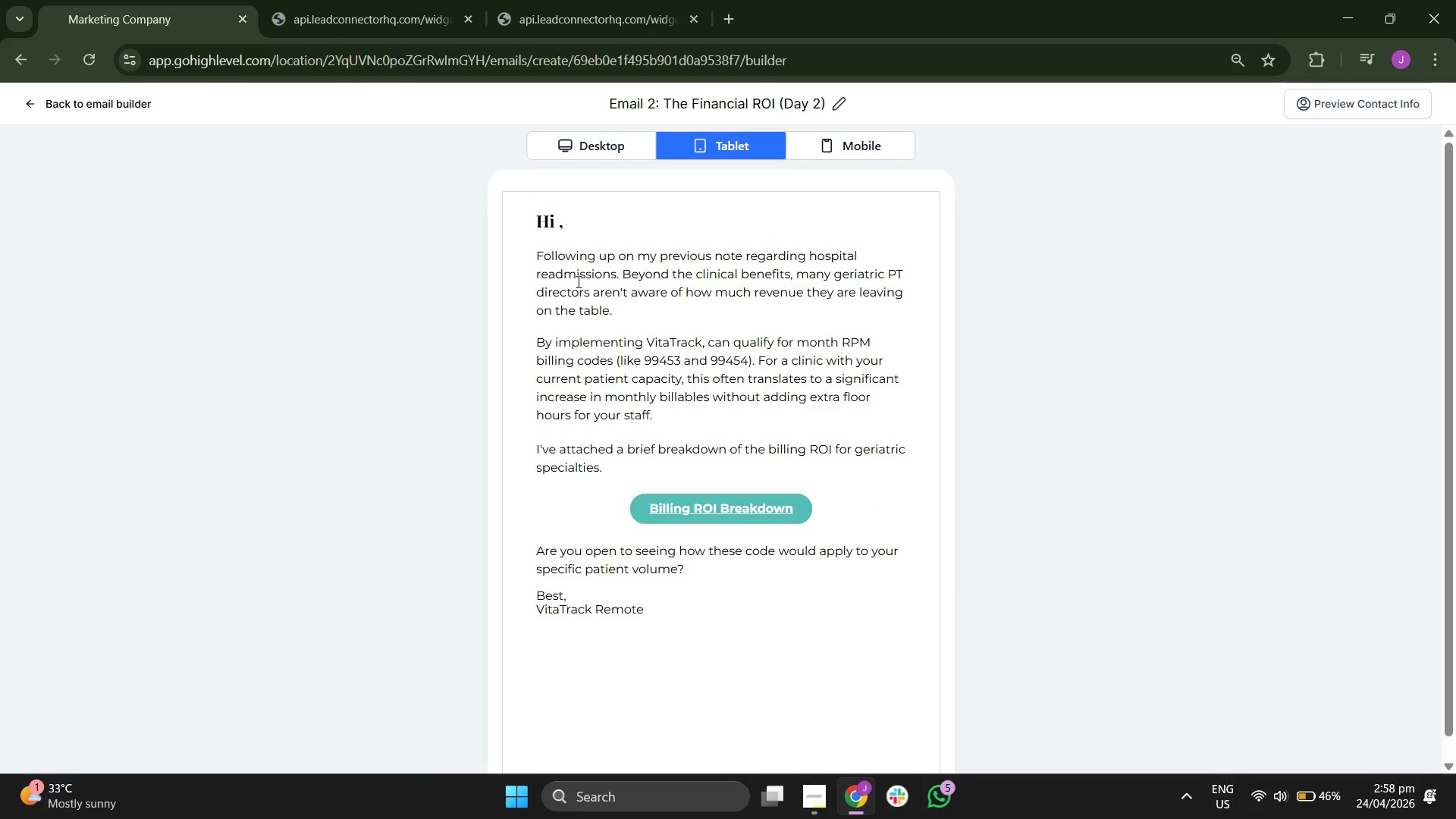 
left_click([832, 149])
 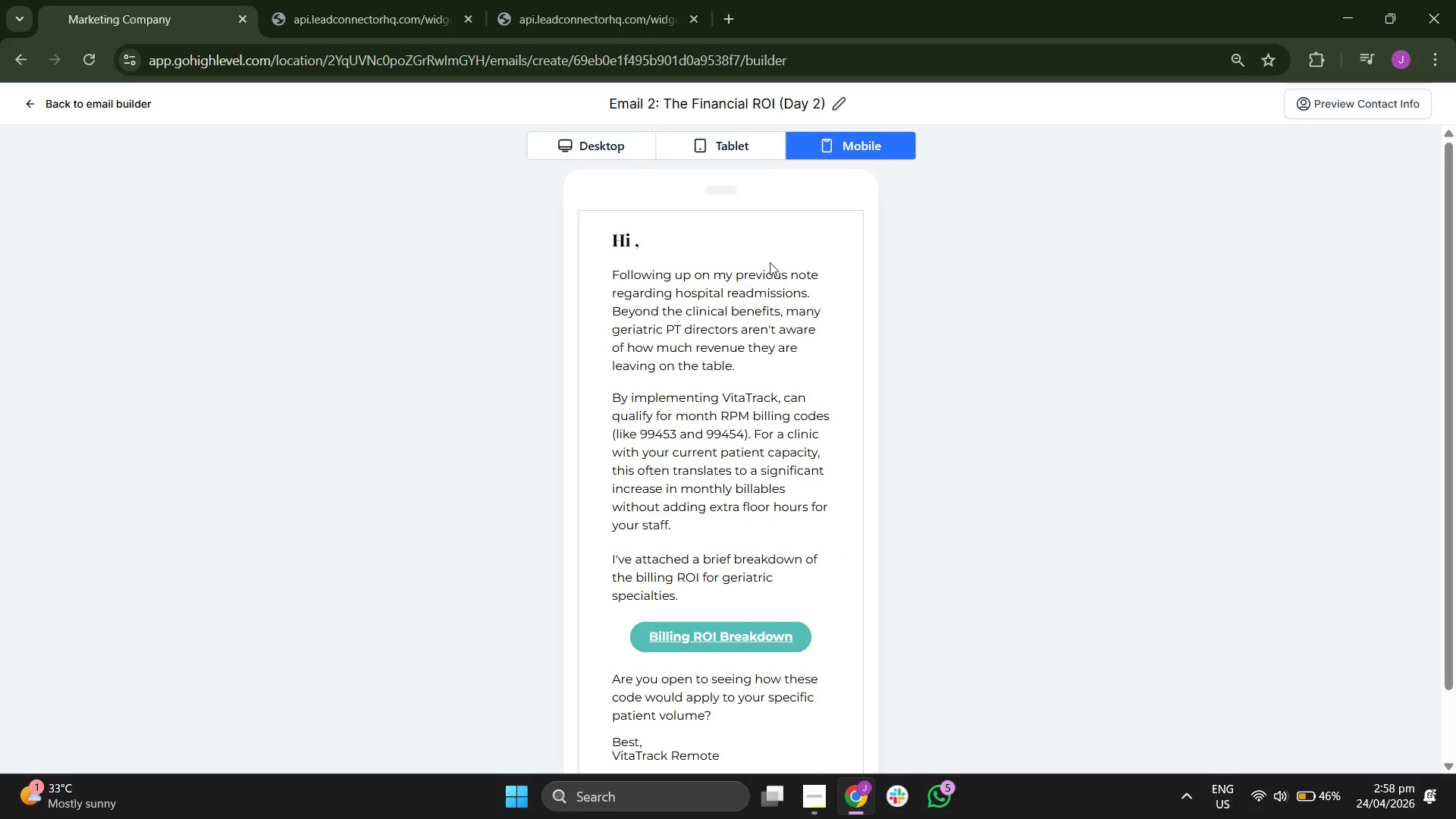 
scroll: coordinate [749, 300], scroll_direction: down, amount: 3.0
 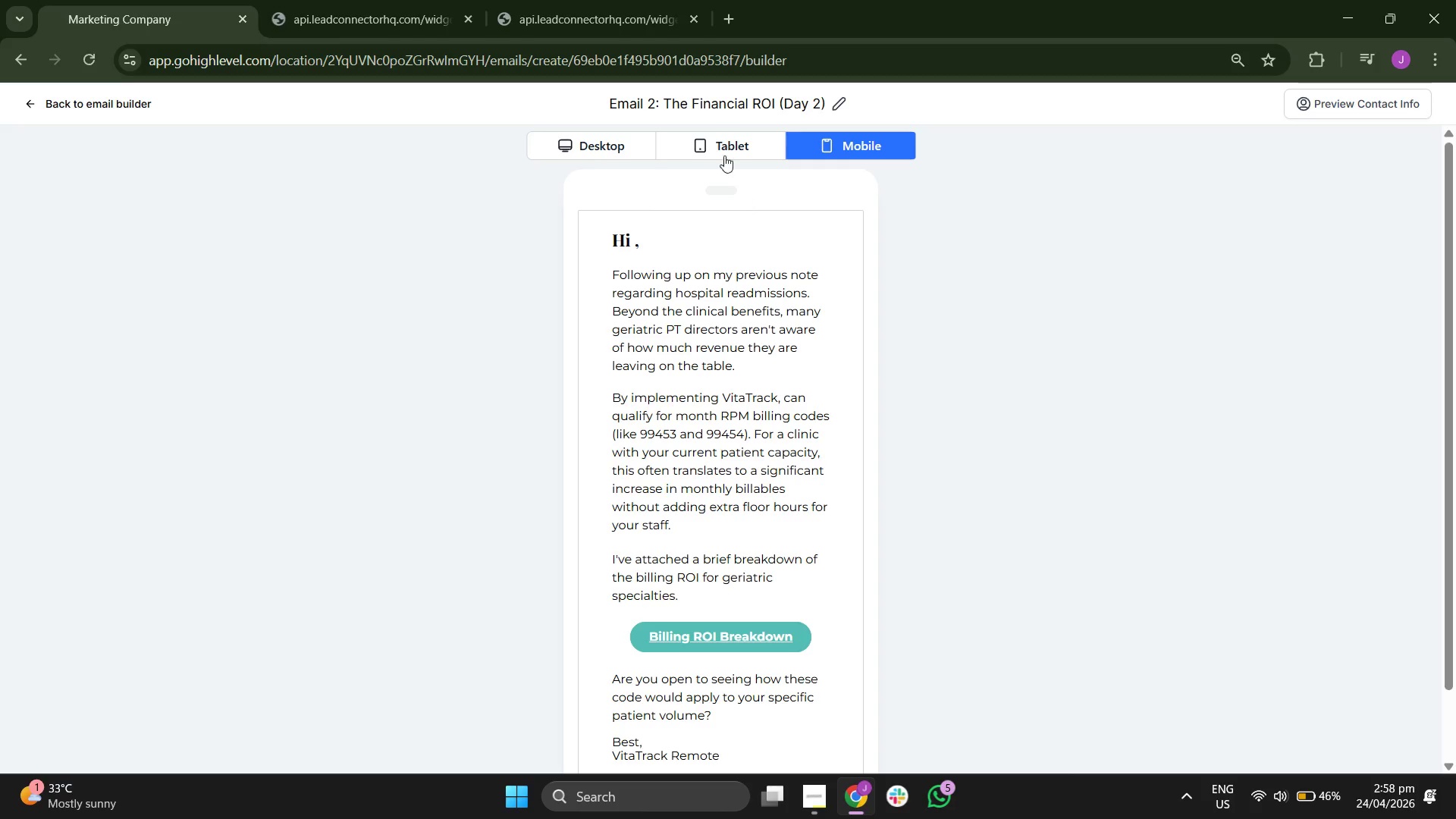 
left_click([720, 148])
 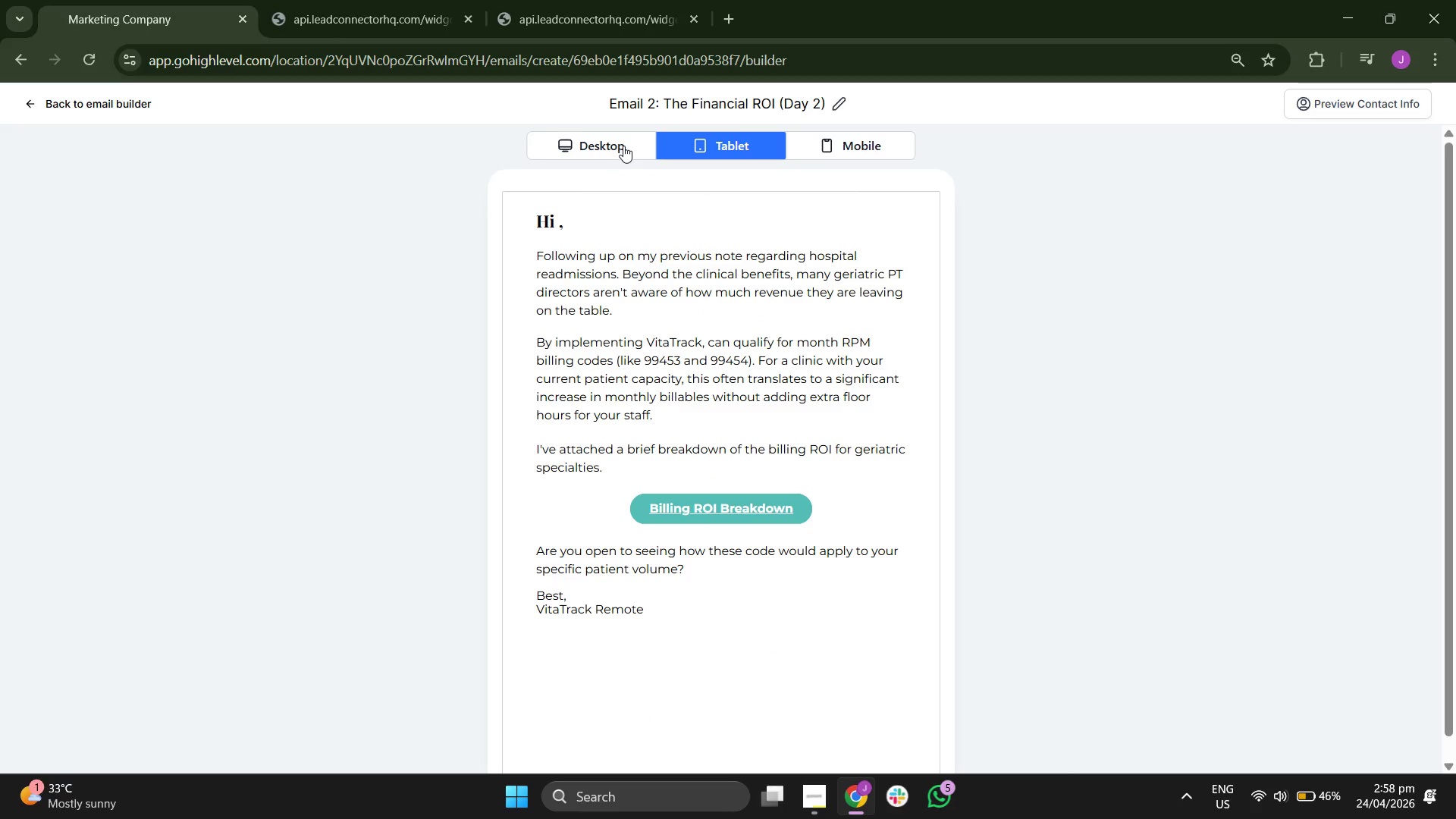 
left_click([579, 146])
 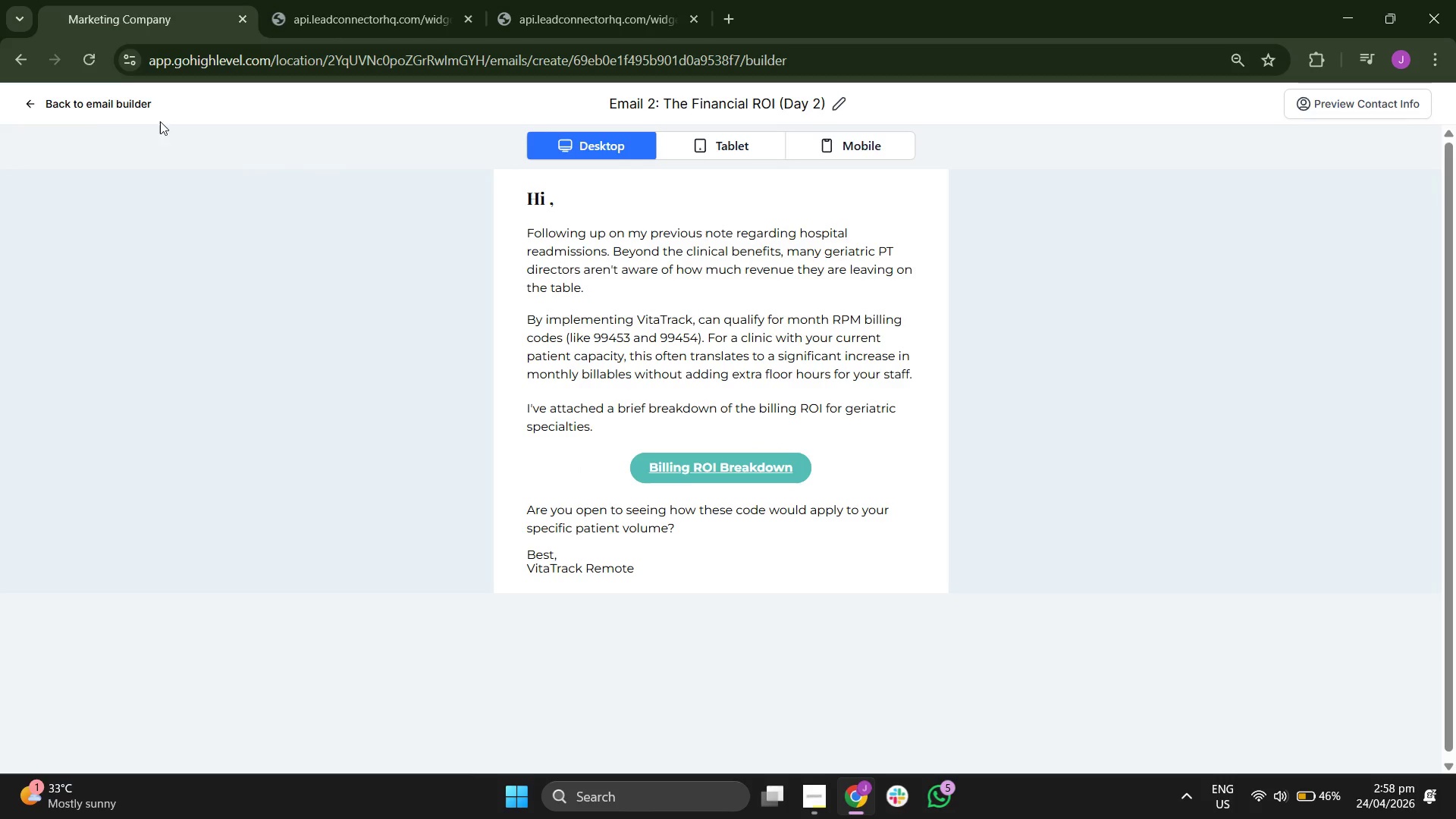 
left_click([105, 104])
 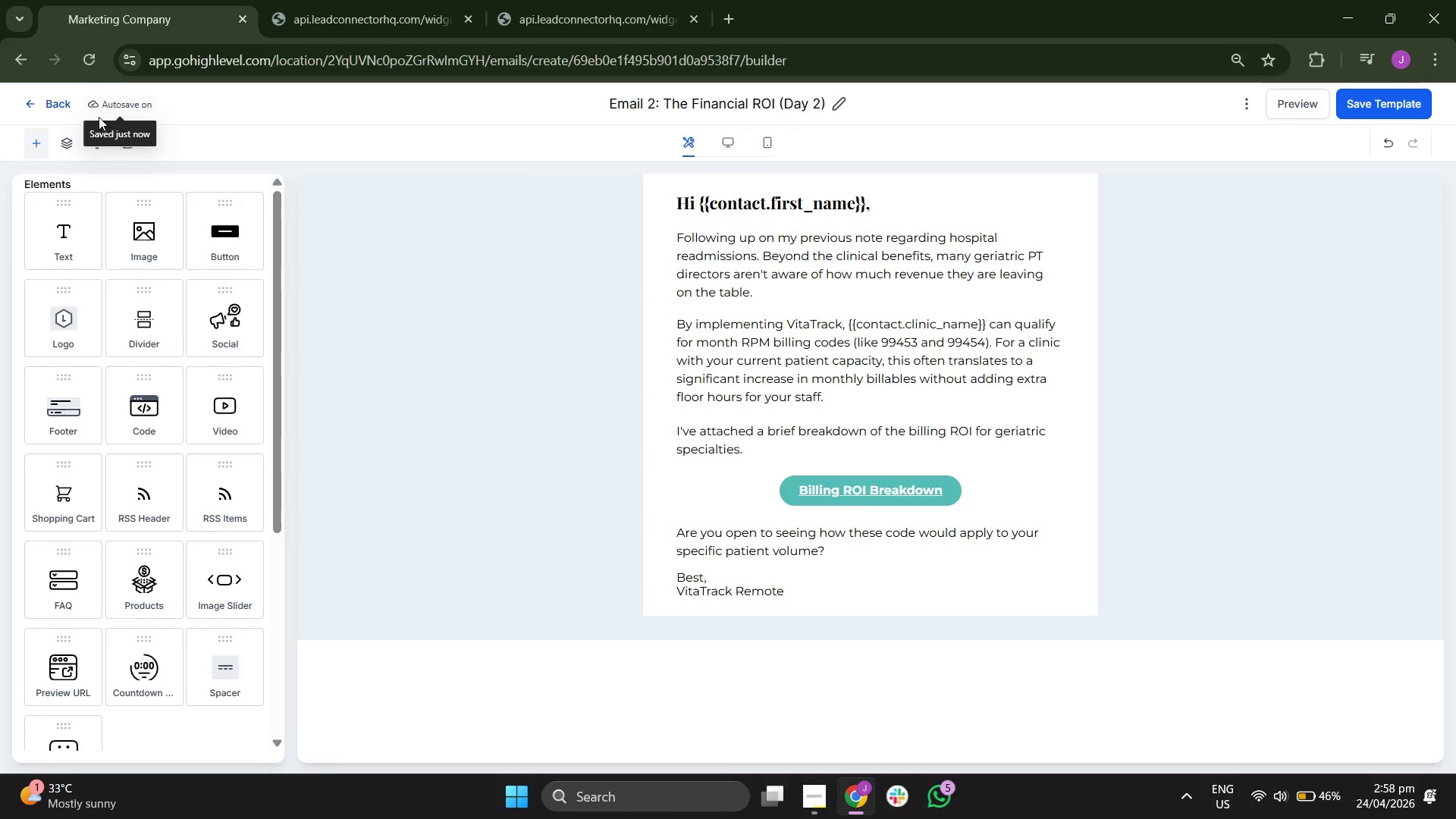 
left_click([30, 96])
 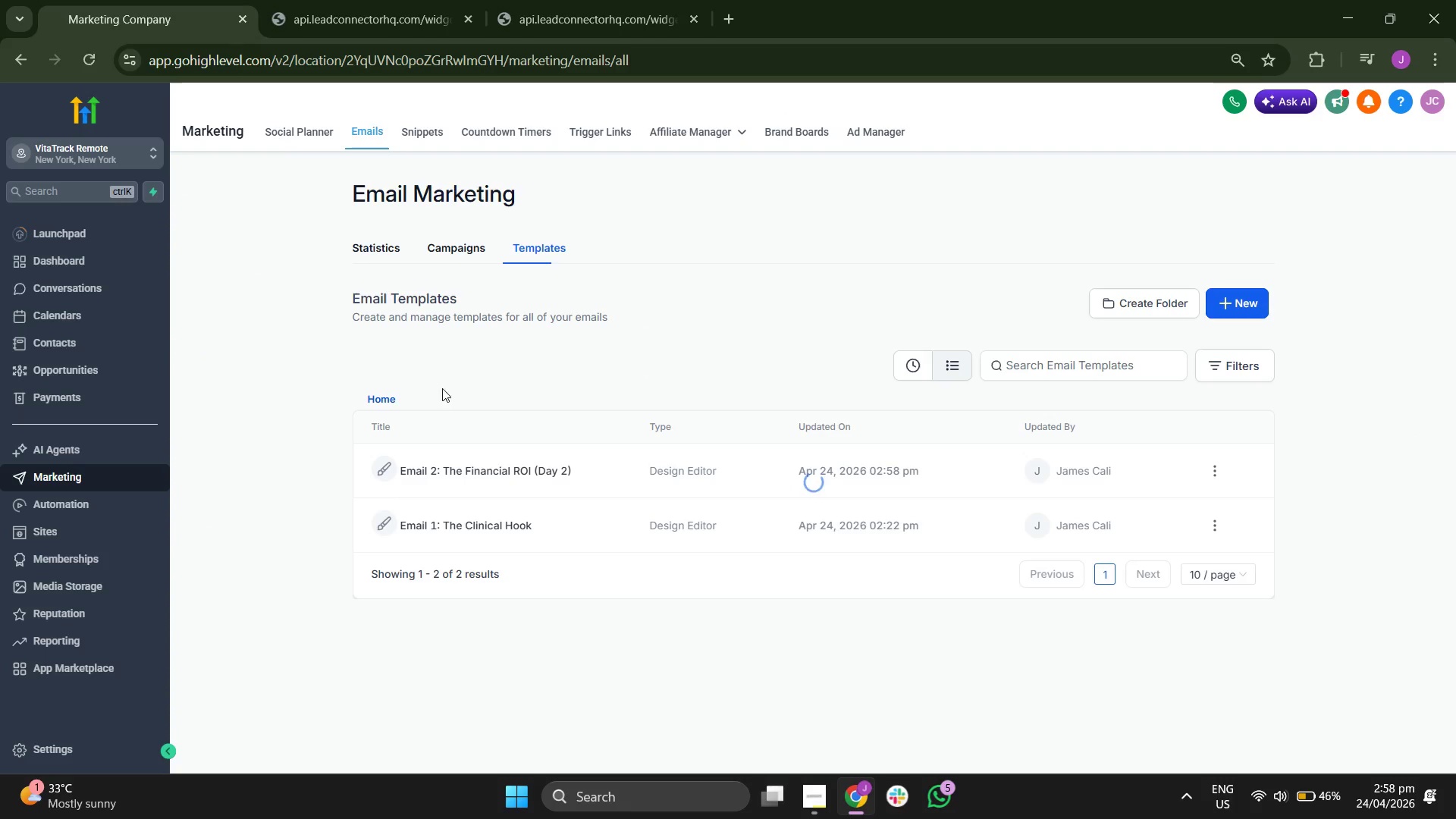 
left_click([453, 523])
 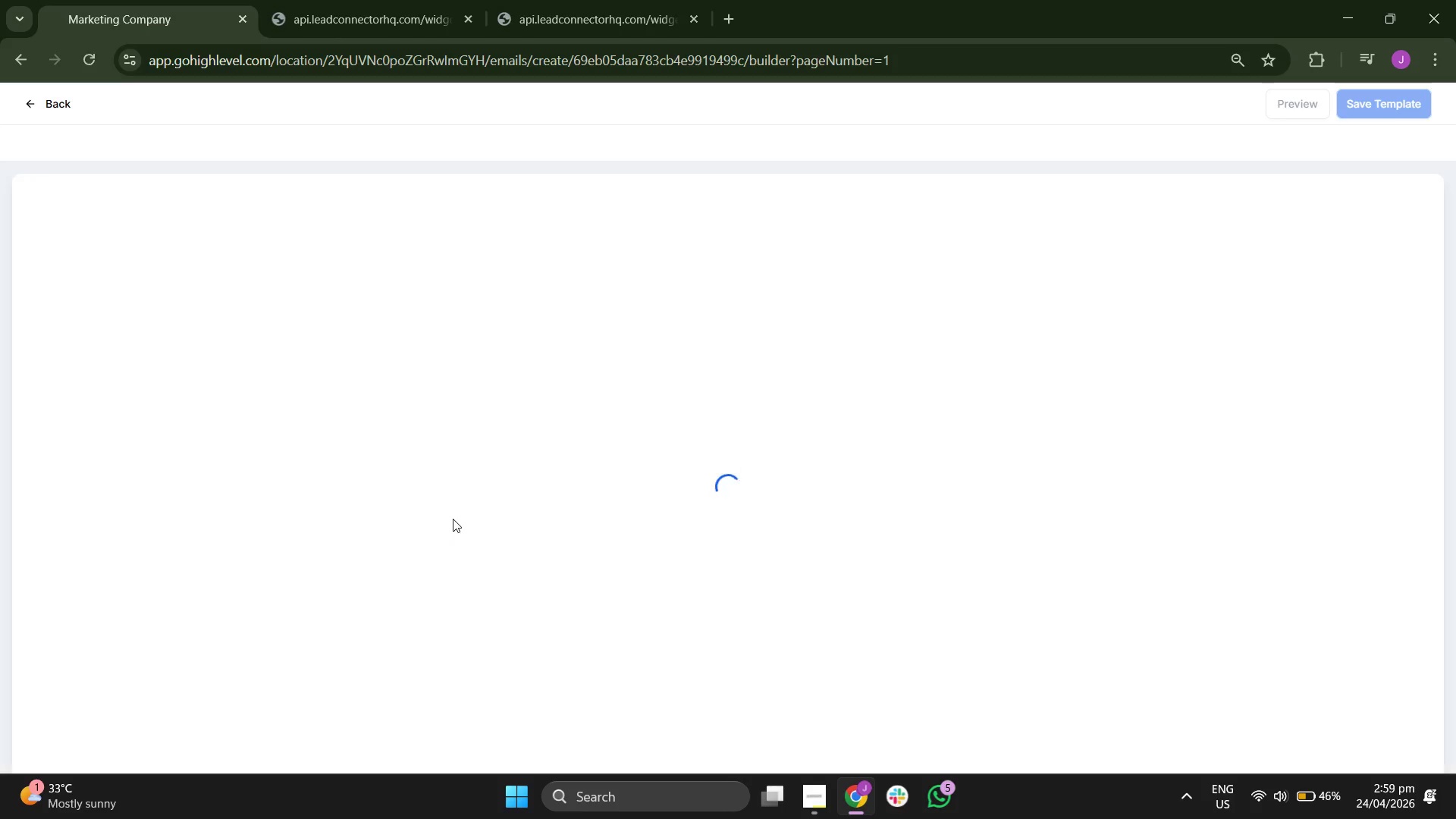 
wait(5.8)
 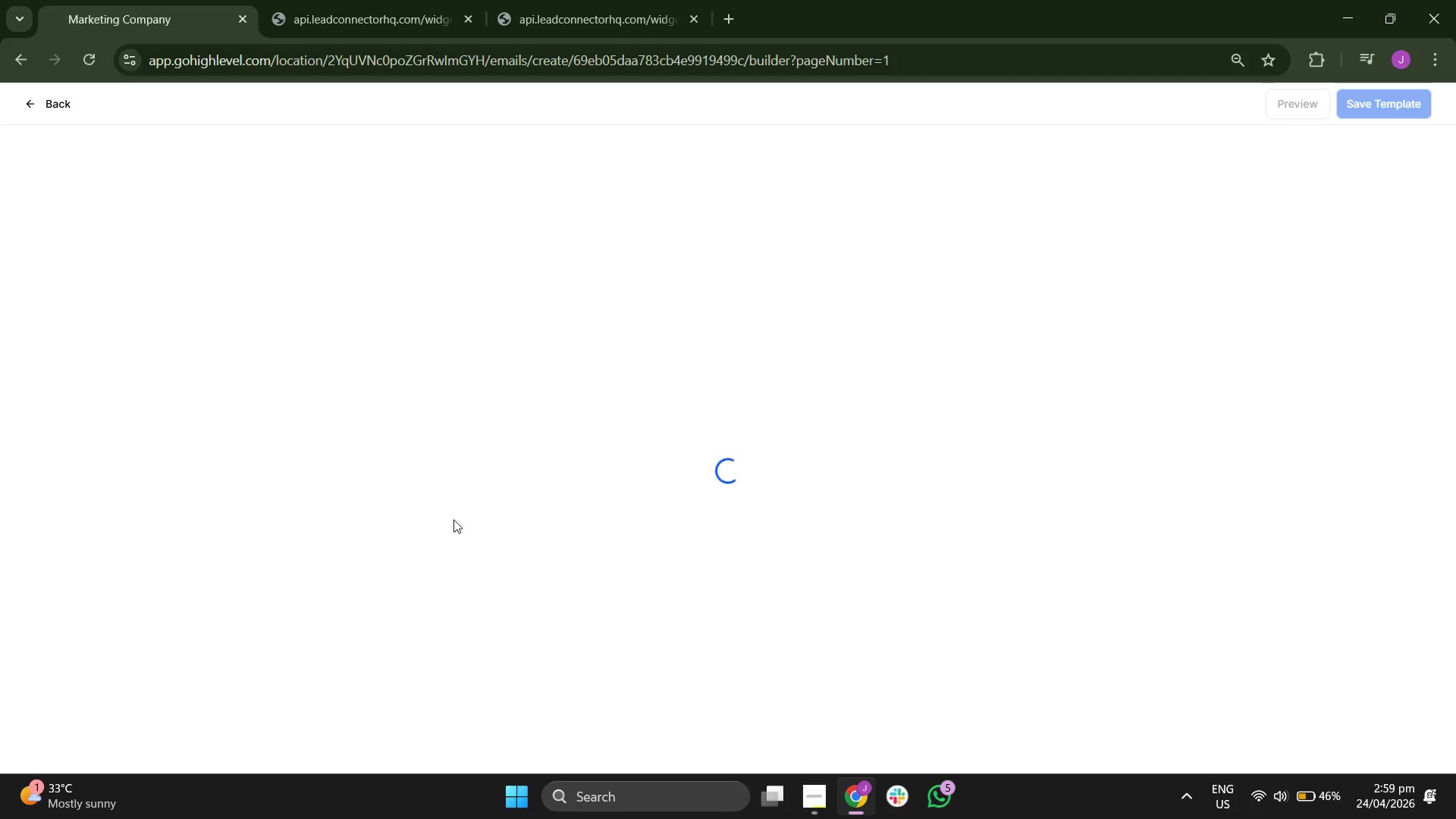 
left_click([815, 406])
 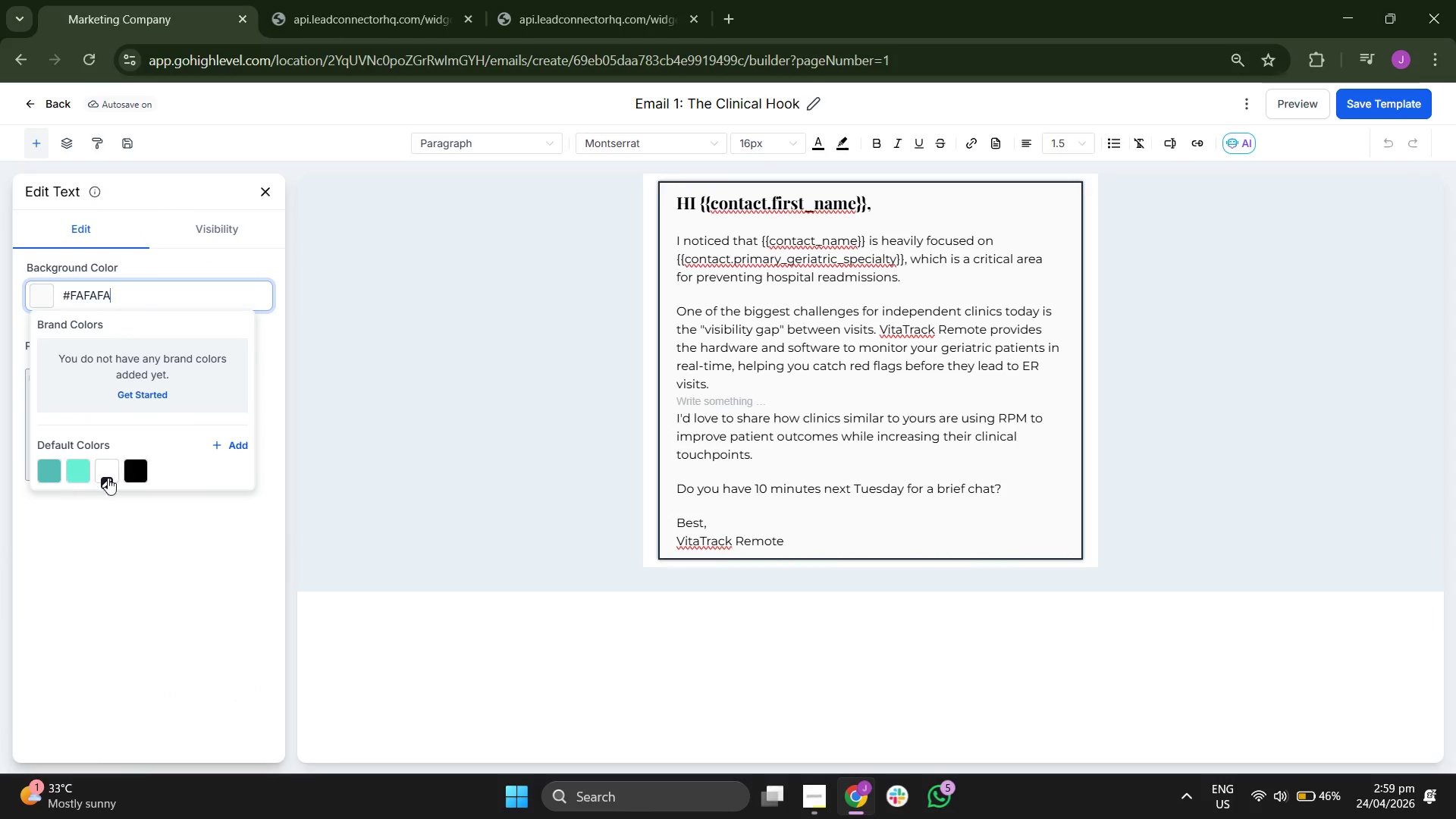 
double_click([145, 607])
 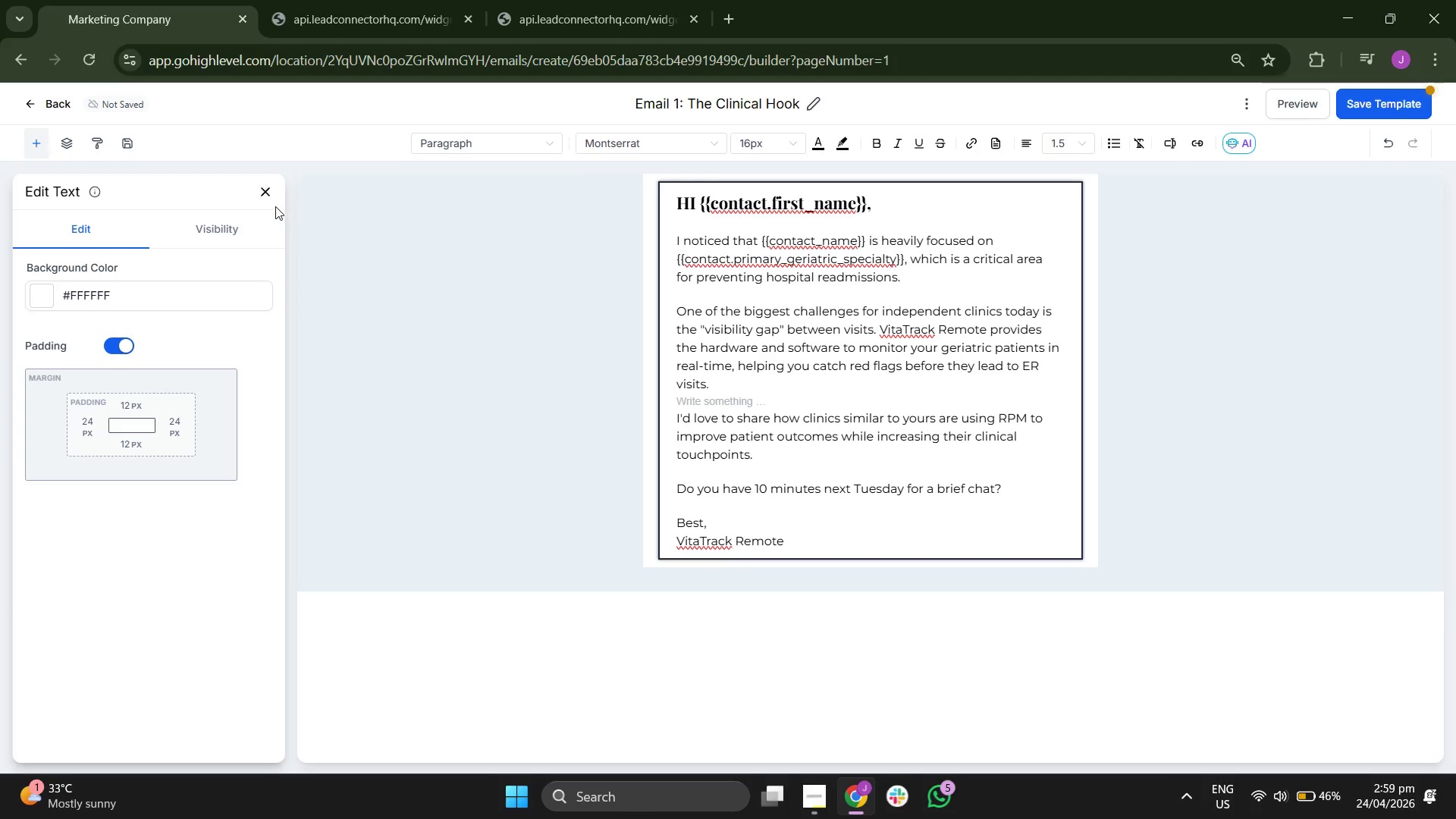 
left_click([265, 190])
 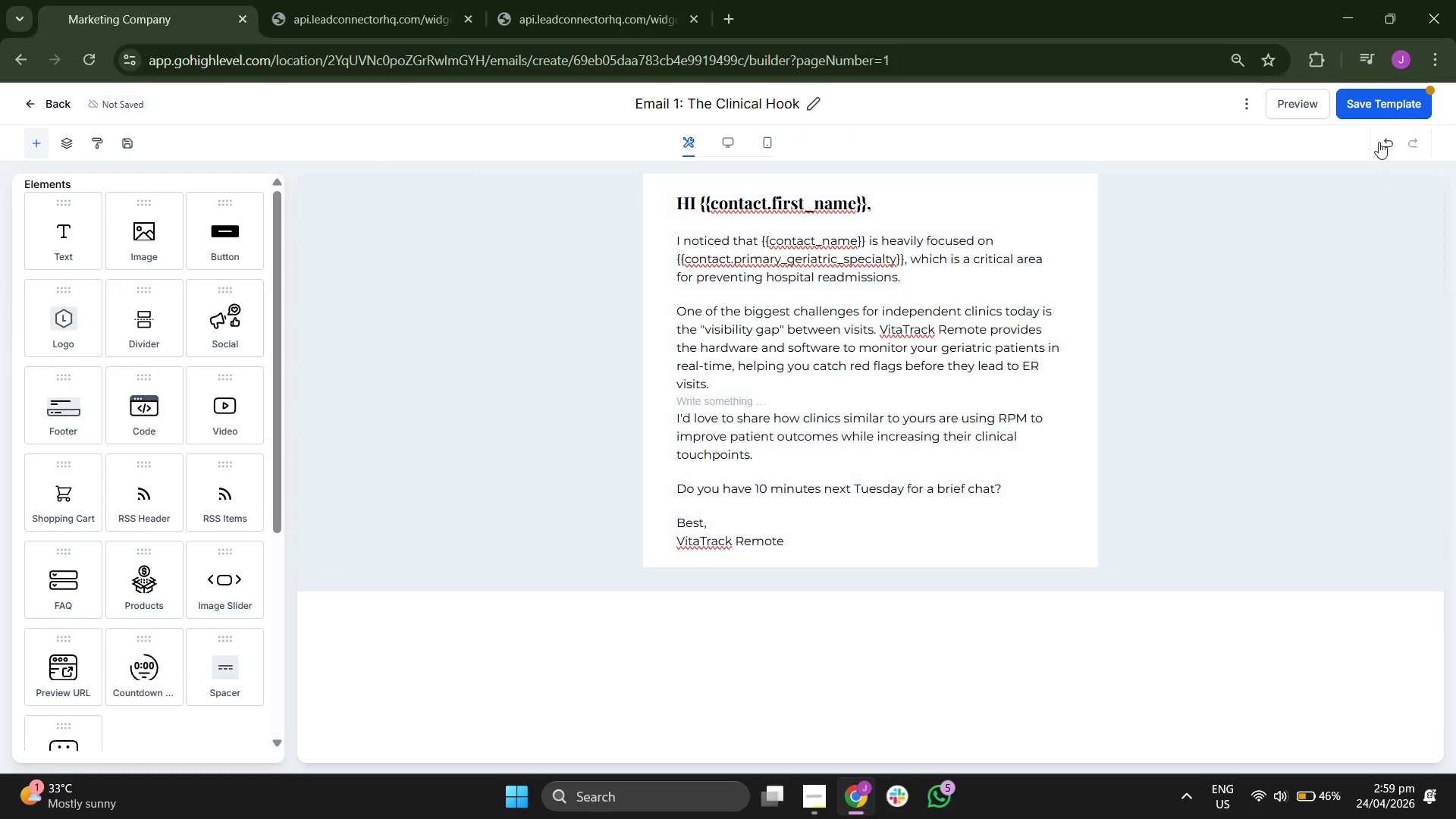 
left_click([1384, 99])
 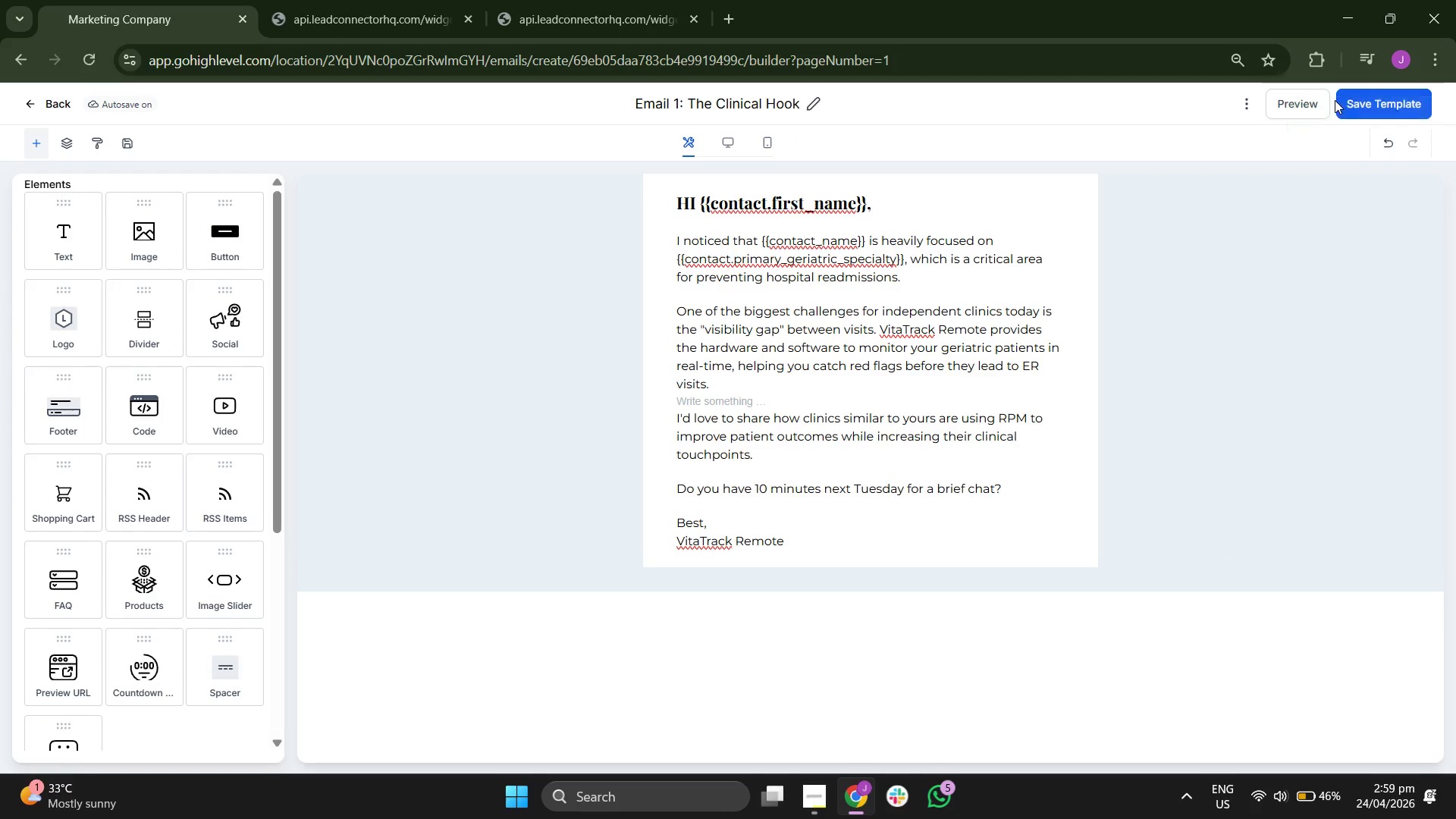 
wait(5.31)
 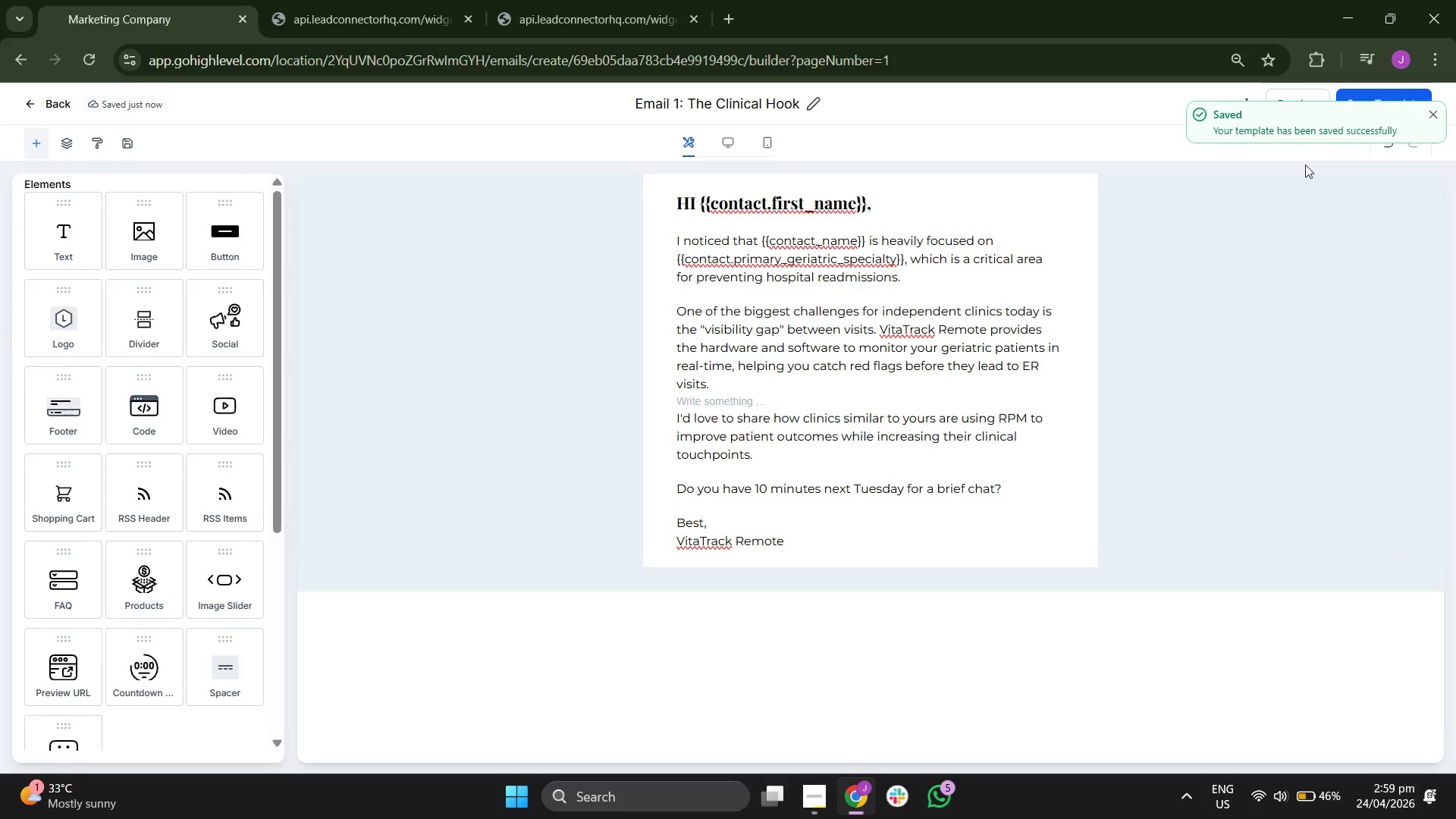 
left_click([731, 143])
 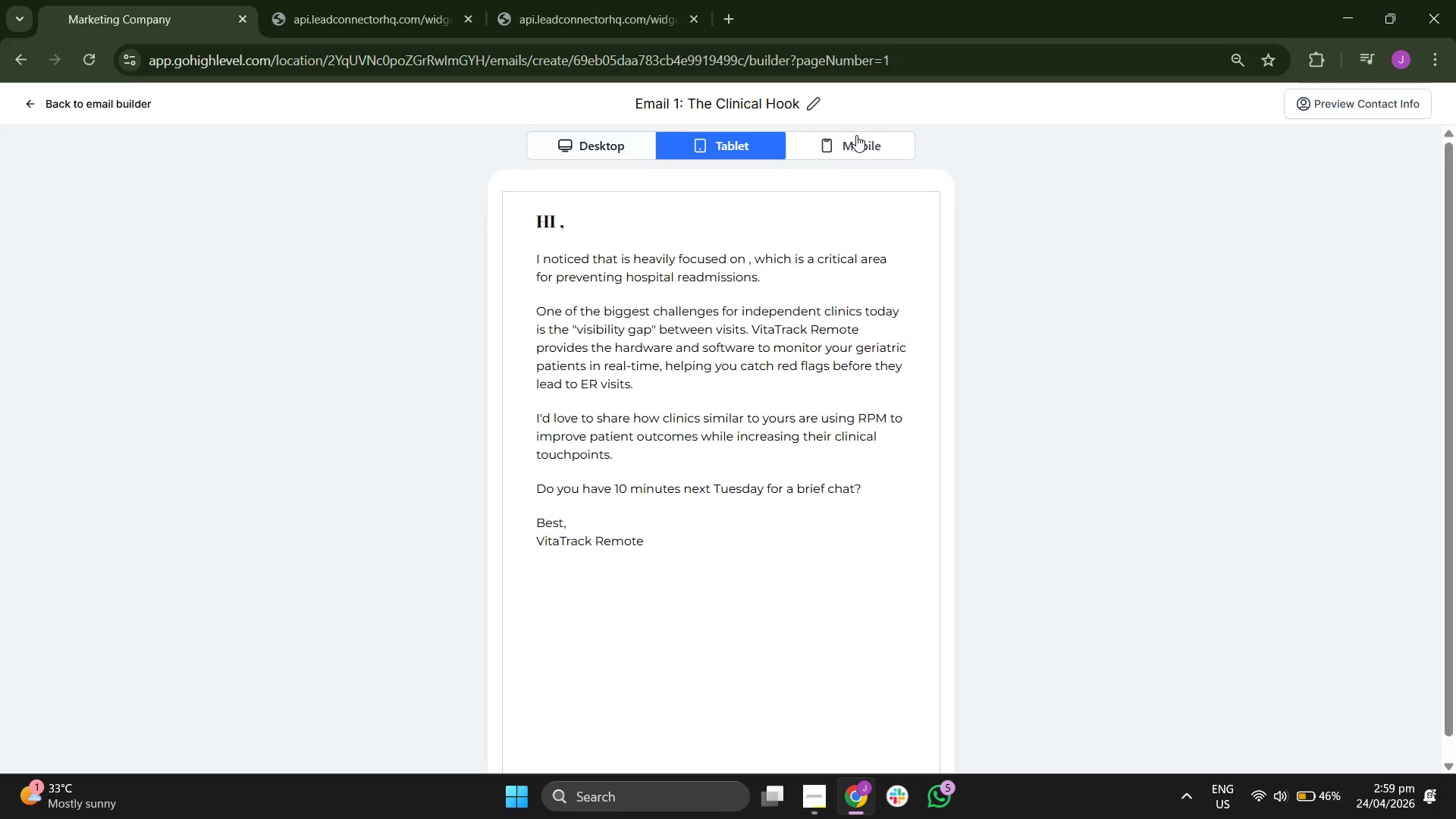 
left_click([858, 135])
 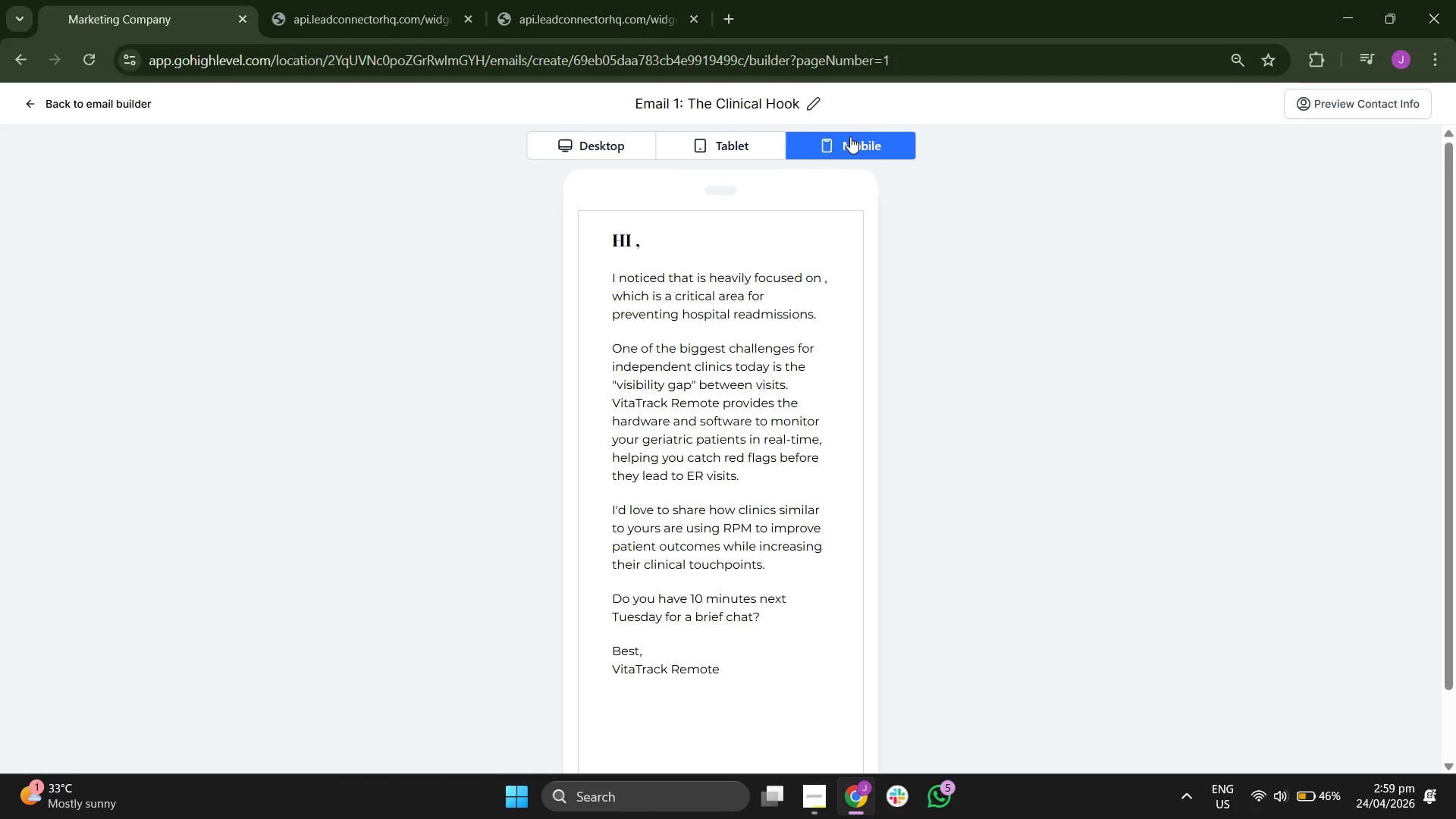 
left_click([761, 141])
 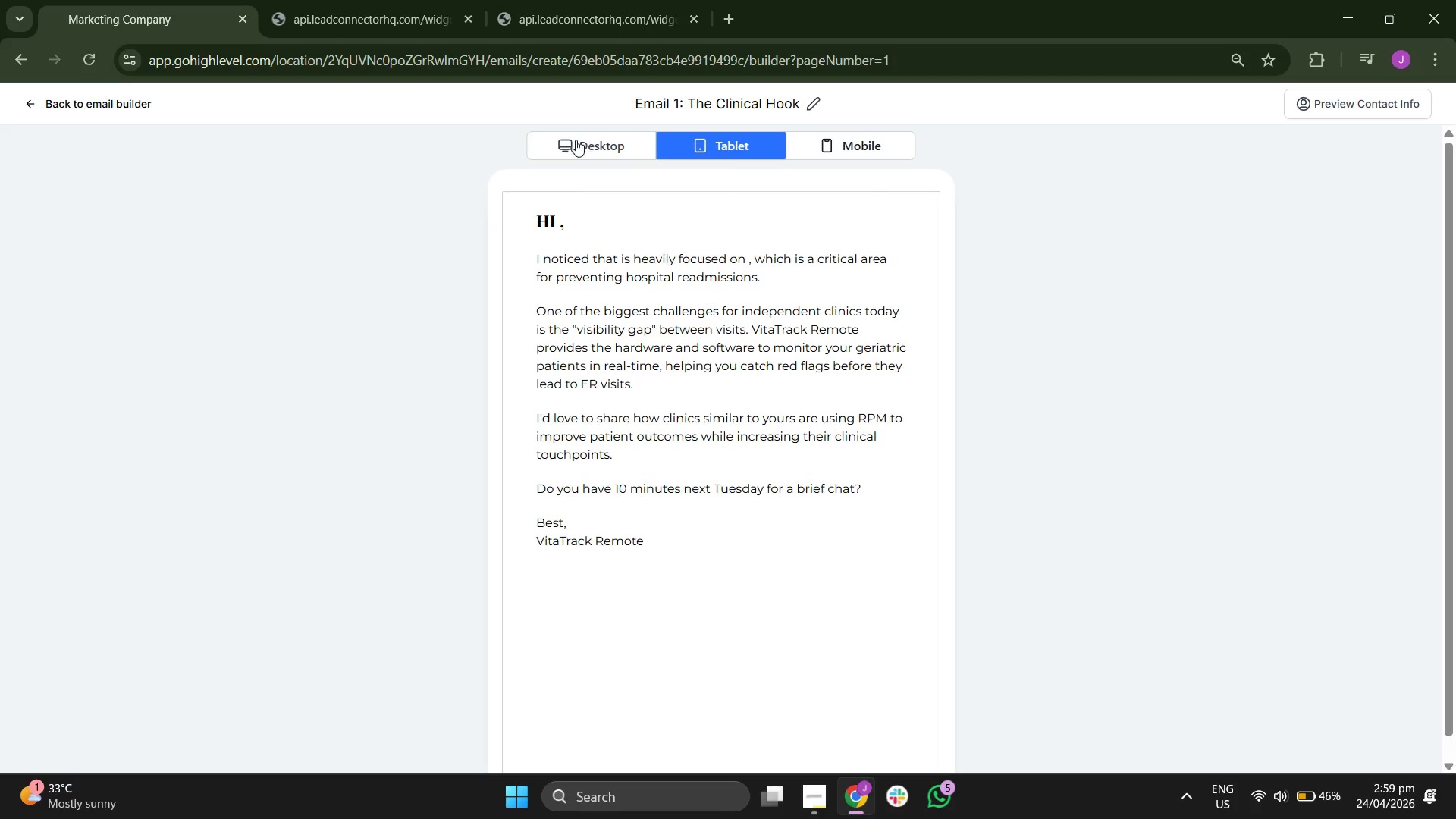 
left_click([531, 140])
 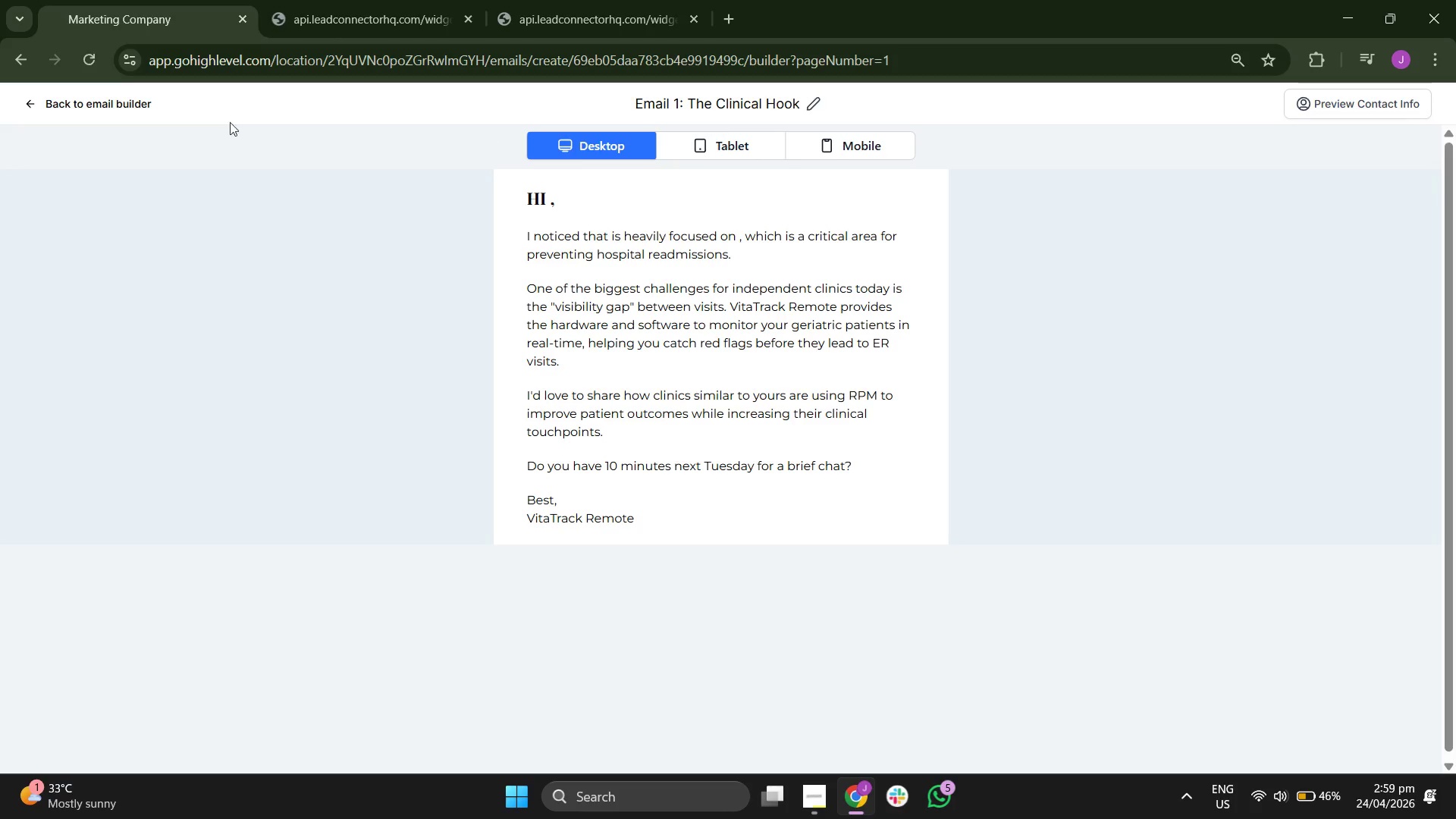 
left_click([115, 103])
 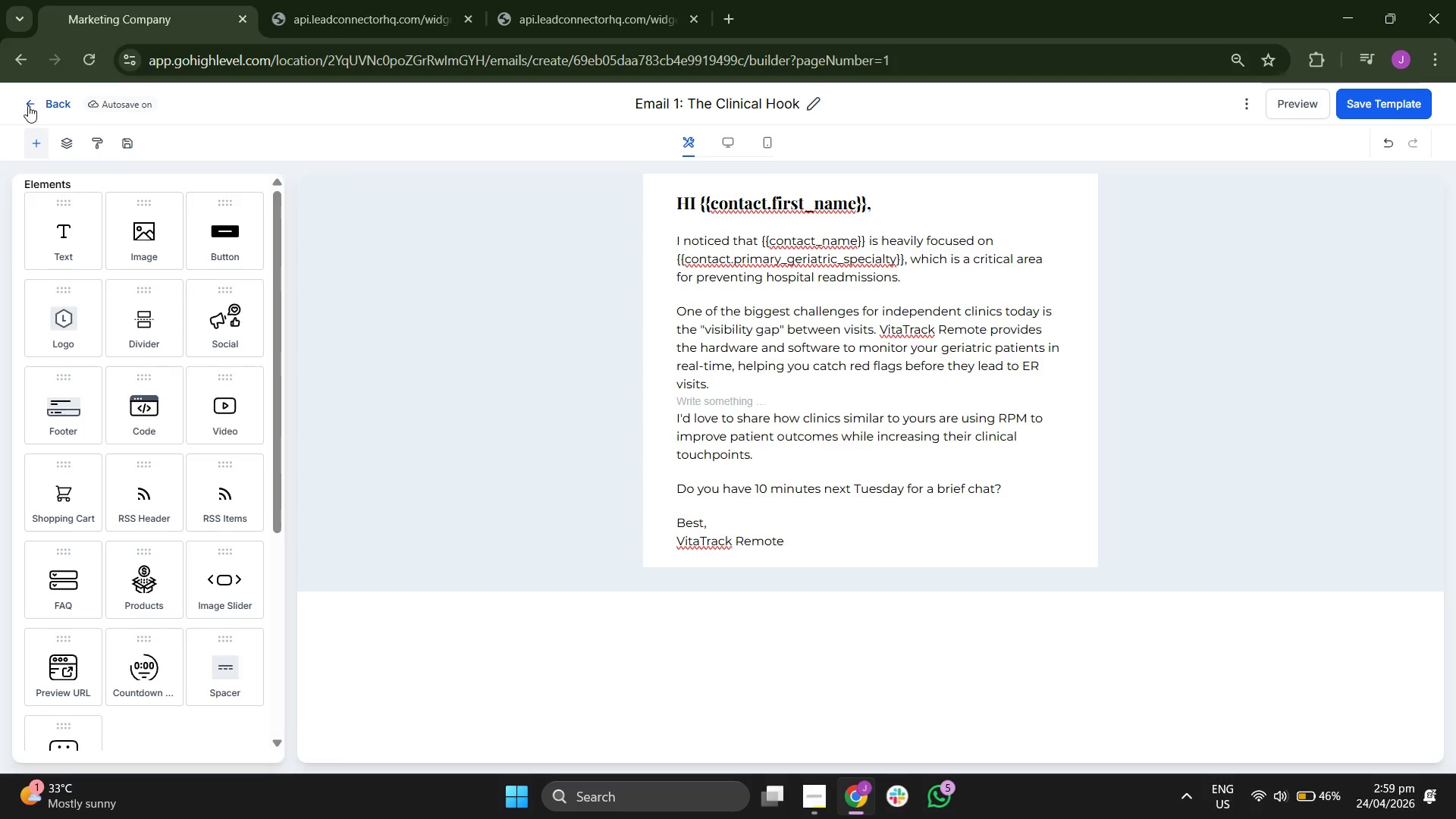 
left_click([42, 108])
 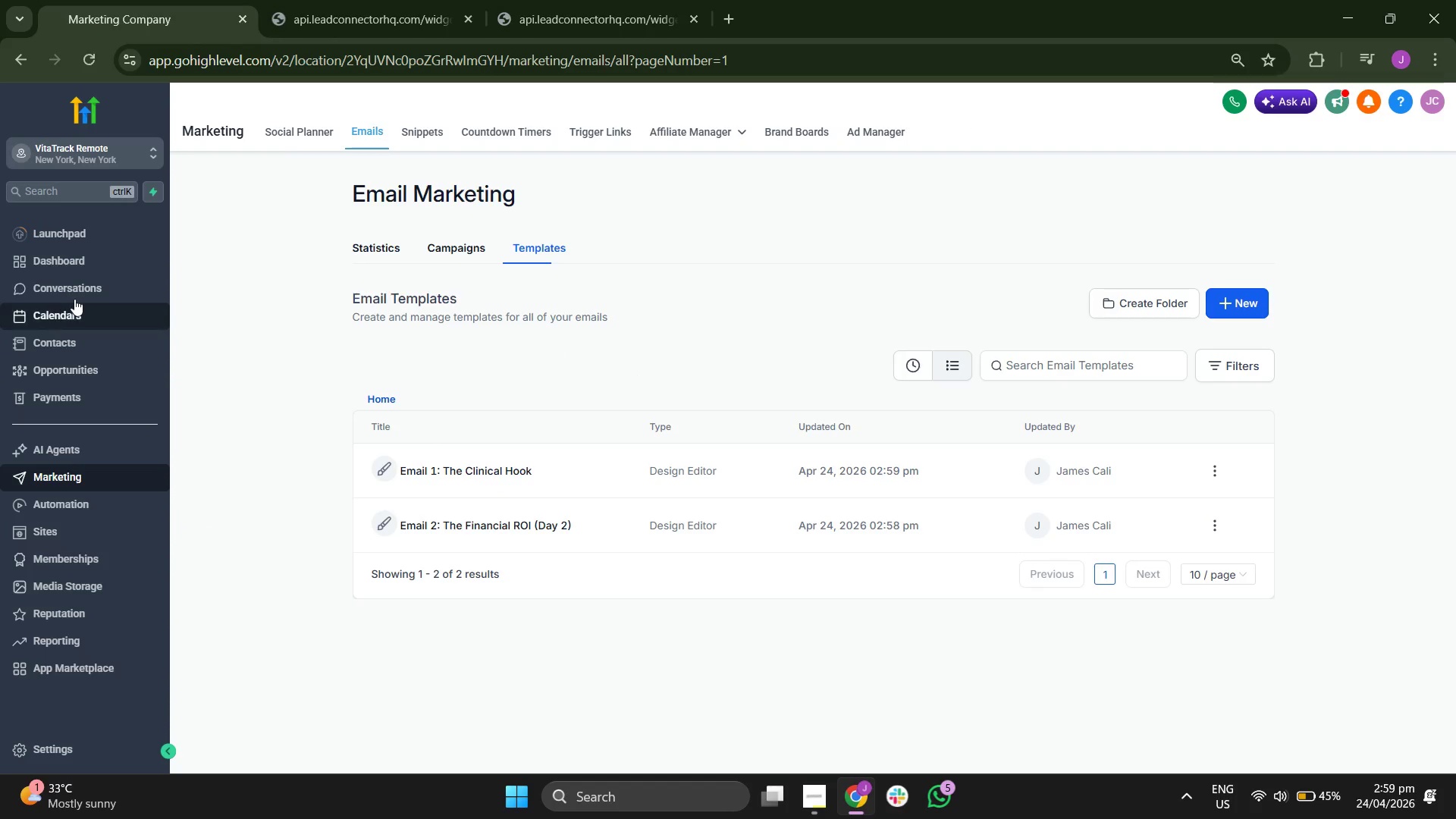 
wait(10.41)
 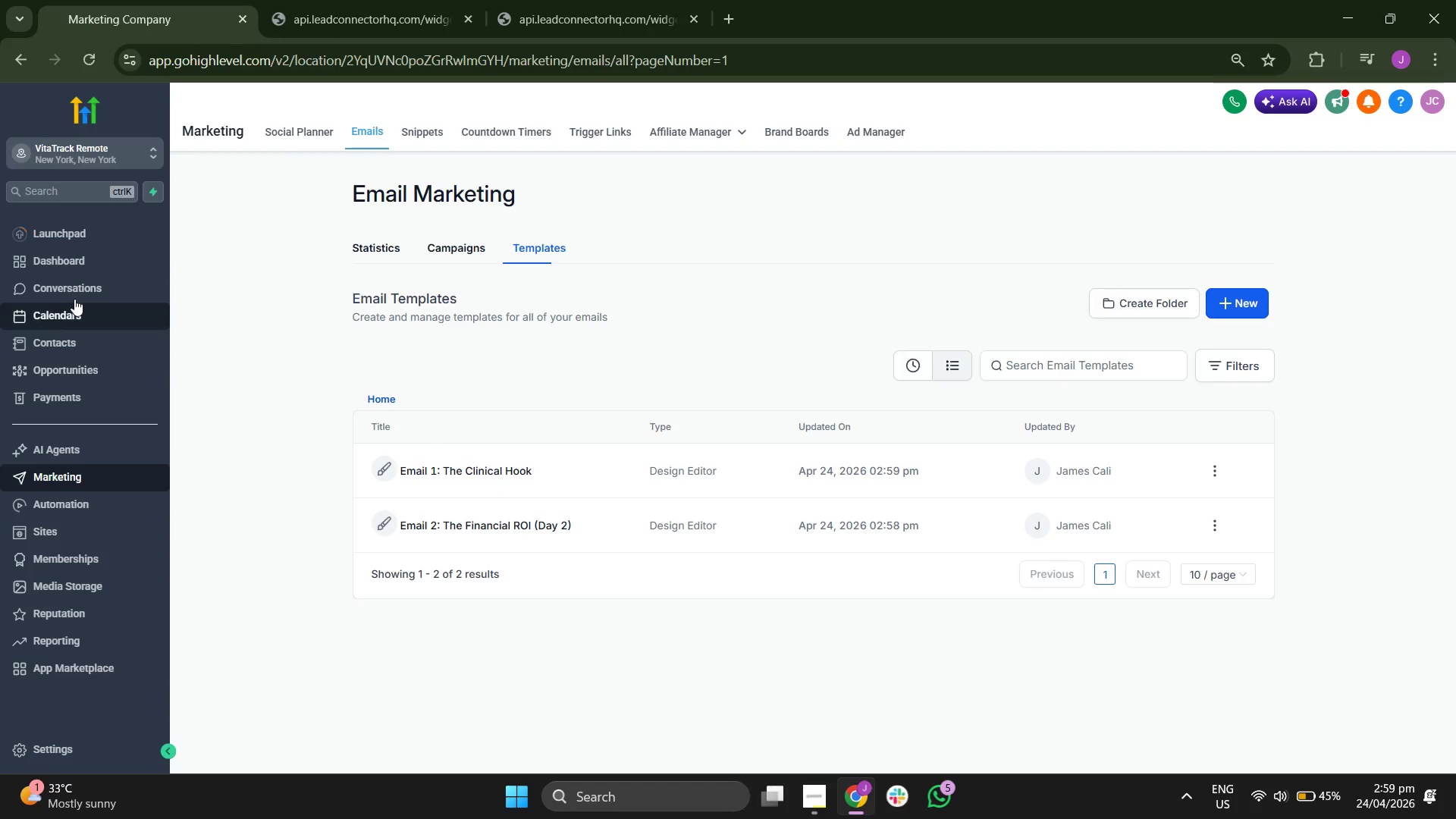 
scroll: coordinate [99, 626], scroll_direction: down, amount: 2.0
 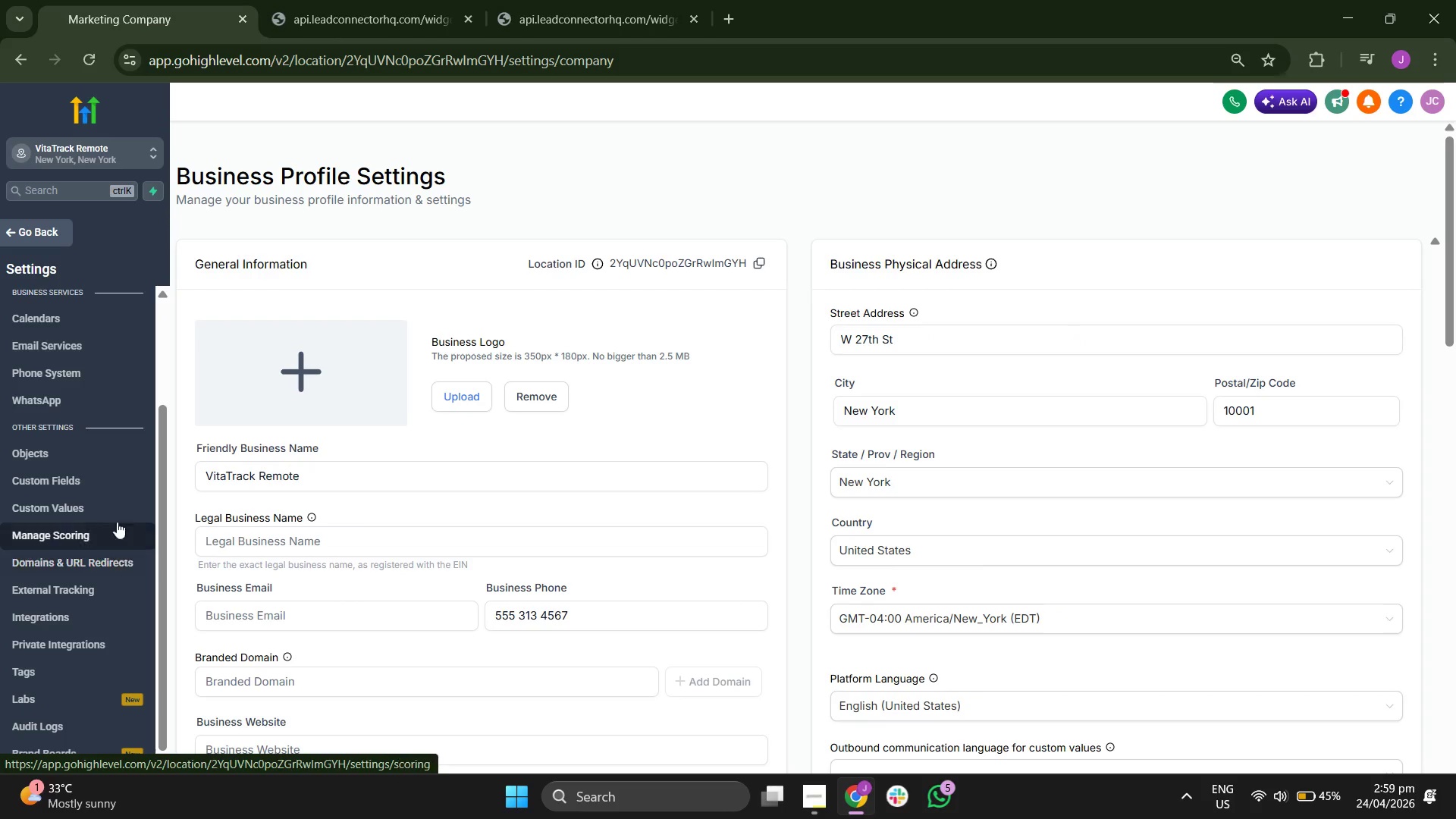 
left_click([110, 499])
 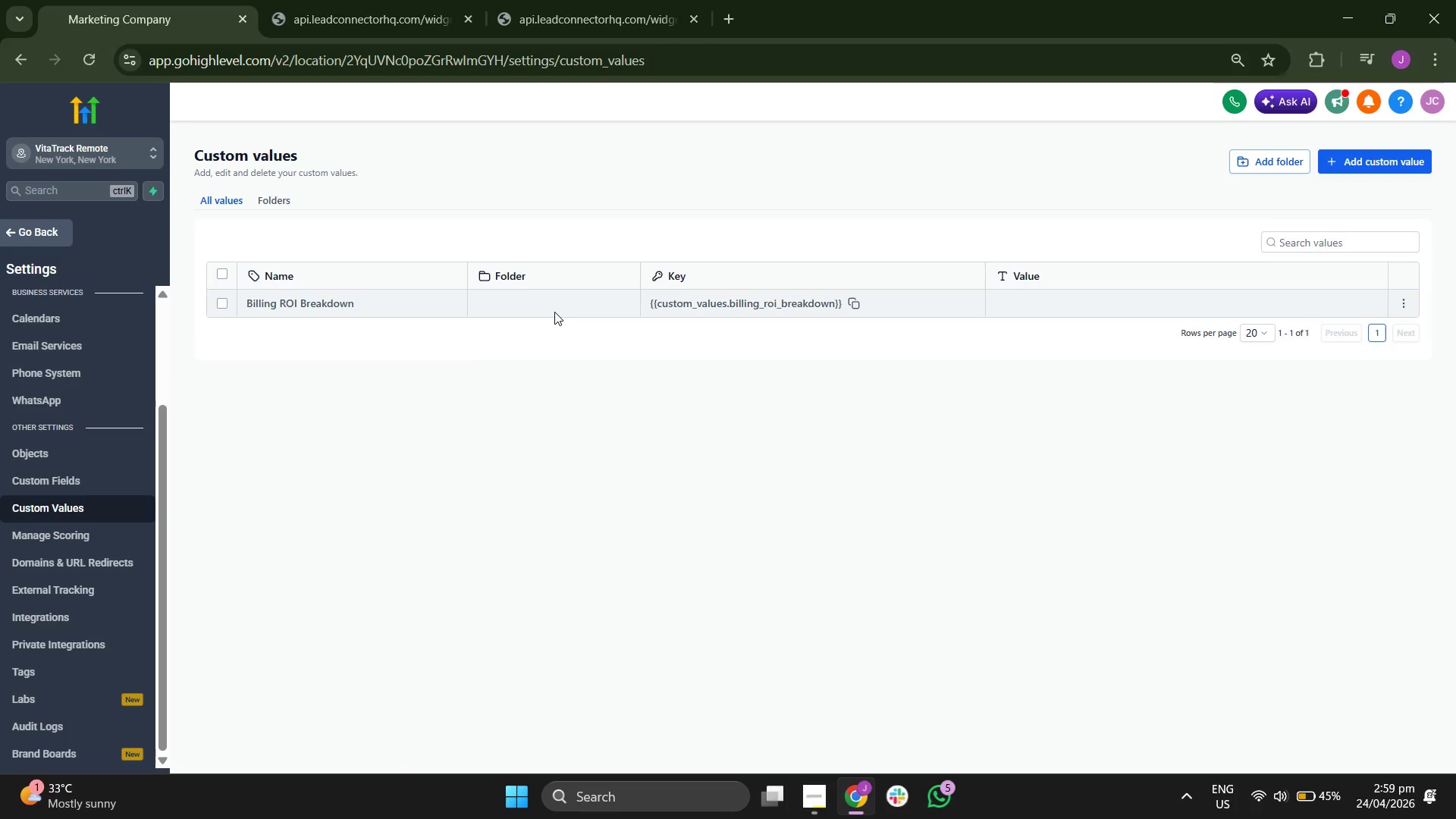 
left_click([36, 667])
 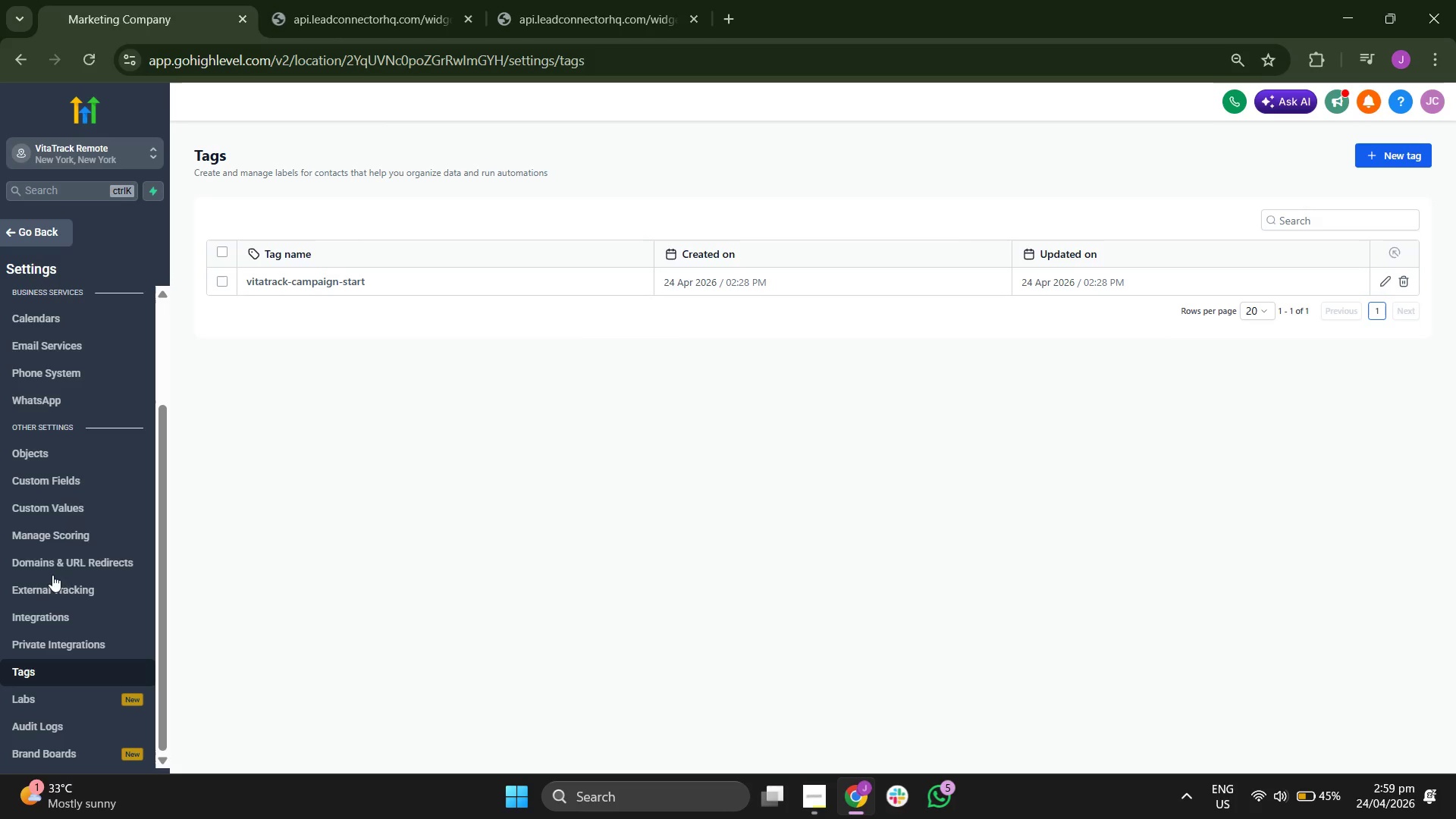 
left_click([95, 475])
 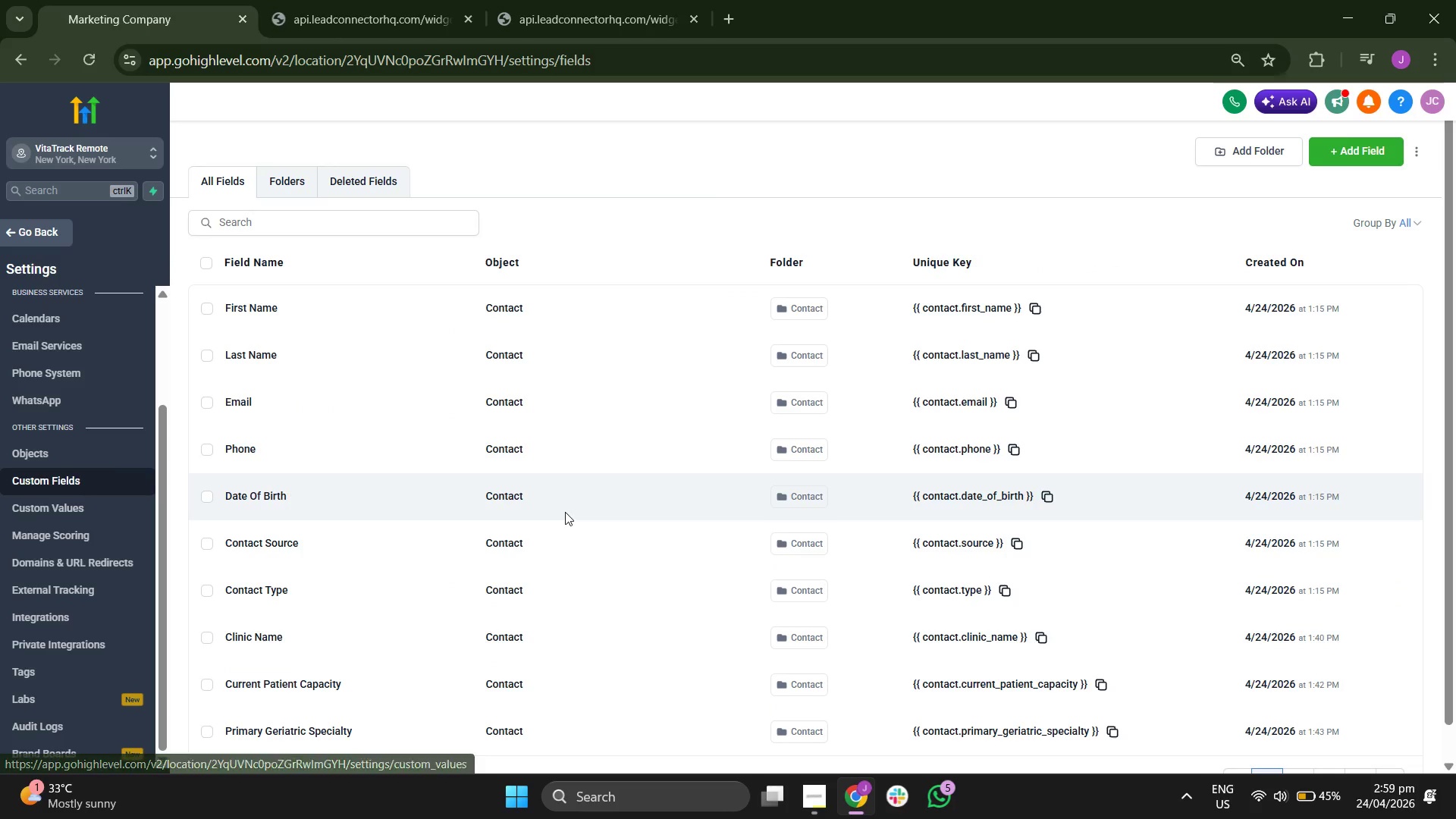 
scroll: coordinate [563, 512], scroll_direction: down, amount: 1.0
 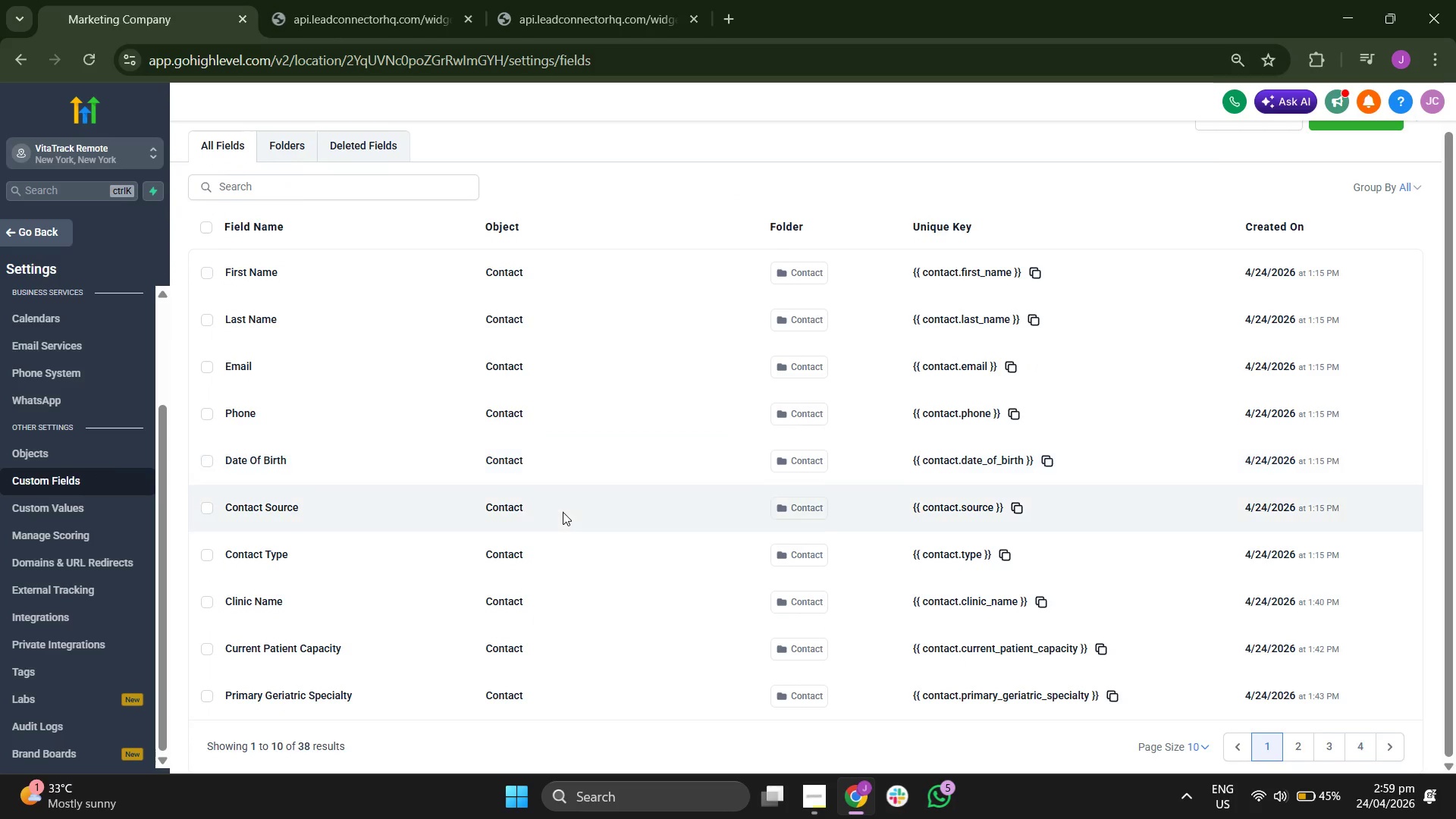 
scroll: coordinate [563, 512], scroll_direction: up, amount: 1.0
 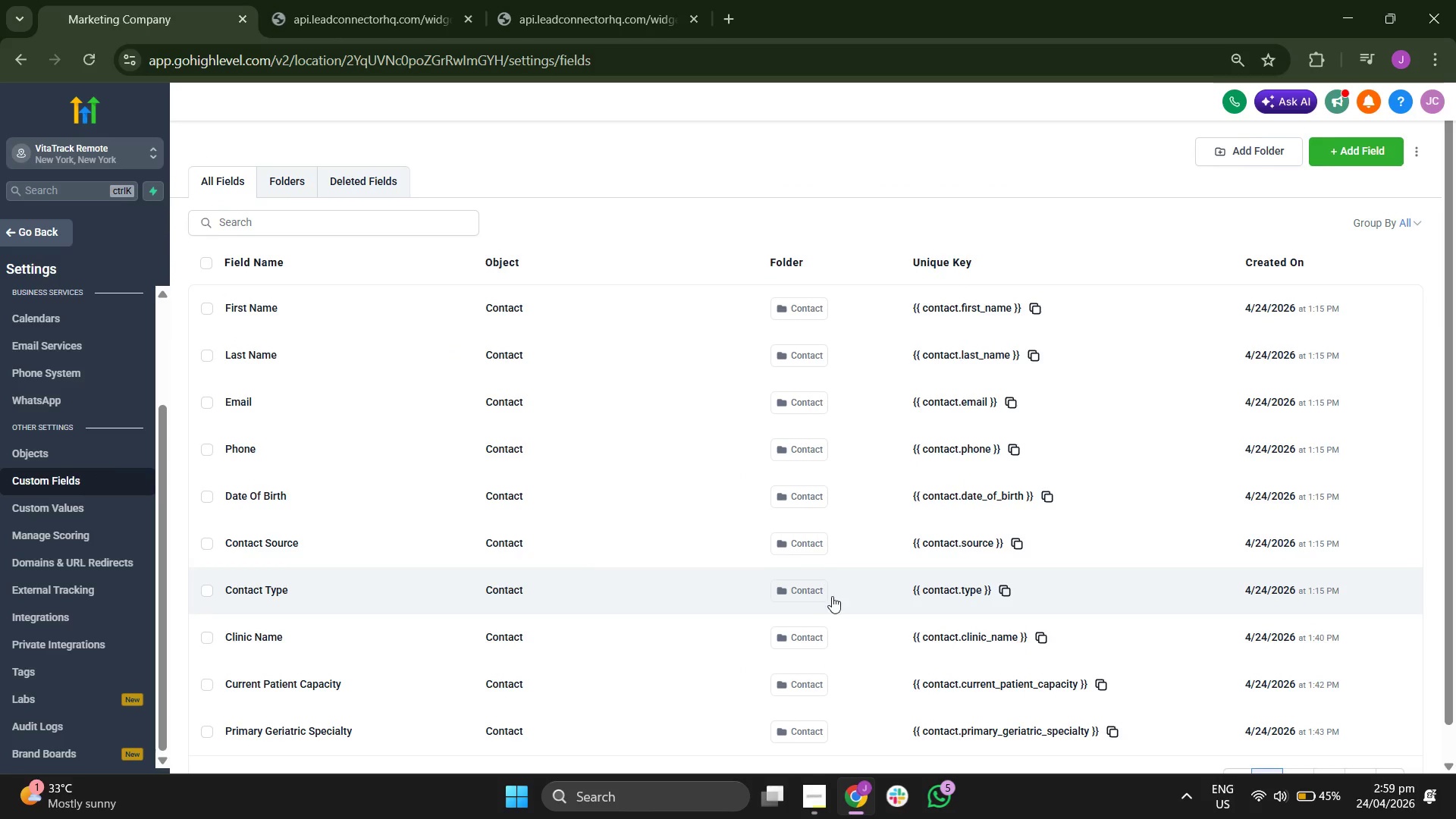 
scroll: coordinate [834, 596], scroll_direction: down, amount: 1.0
 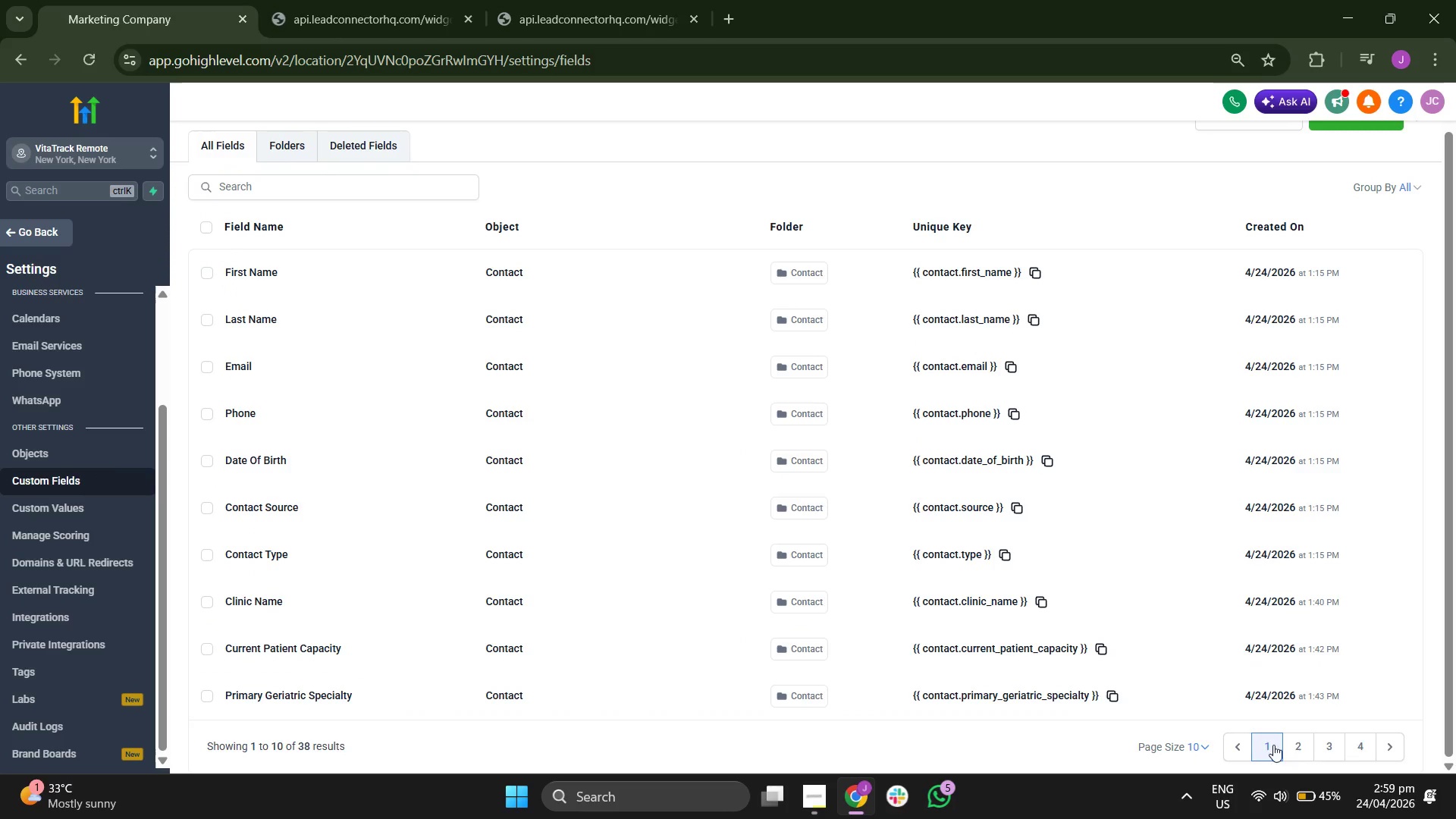 
left_click([1301, 749])
 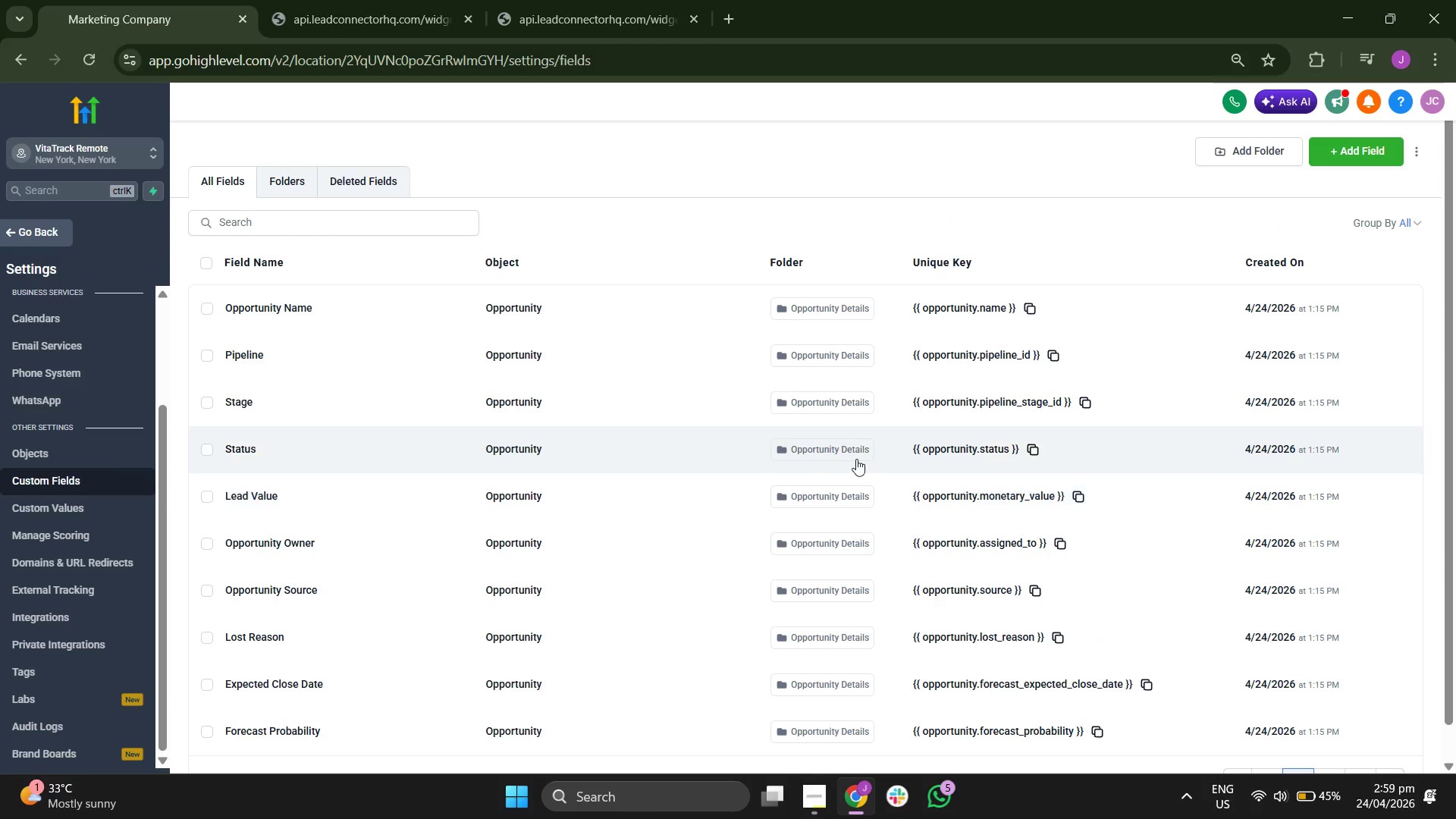 
scroll: coordinate [854, 455], scroll_direction: down, amount: 1.0
 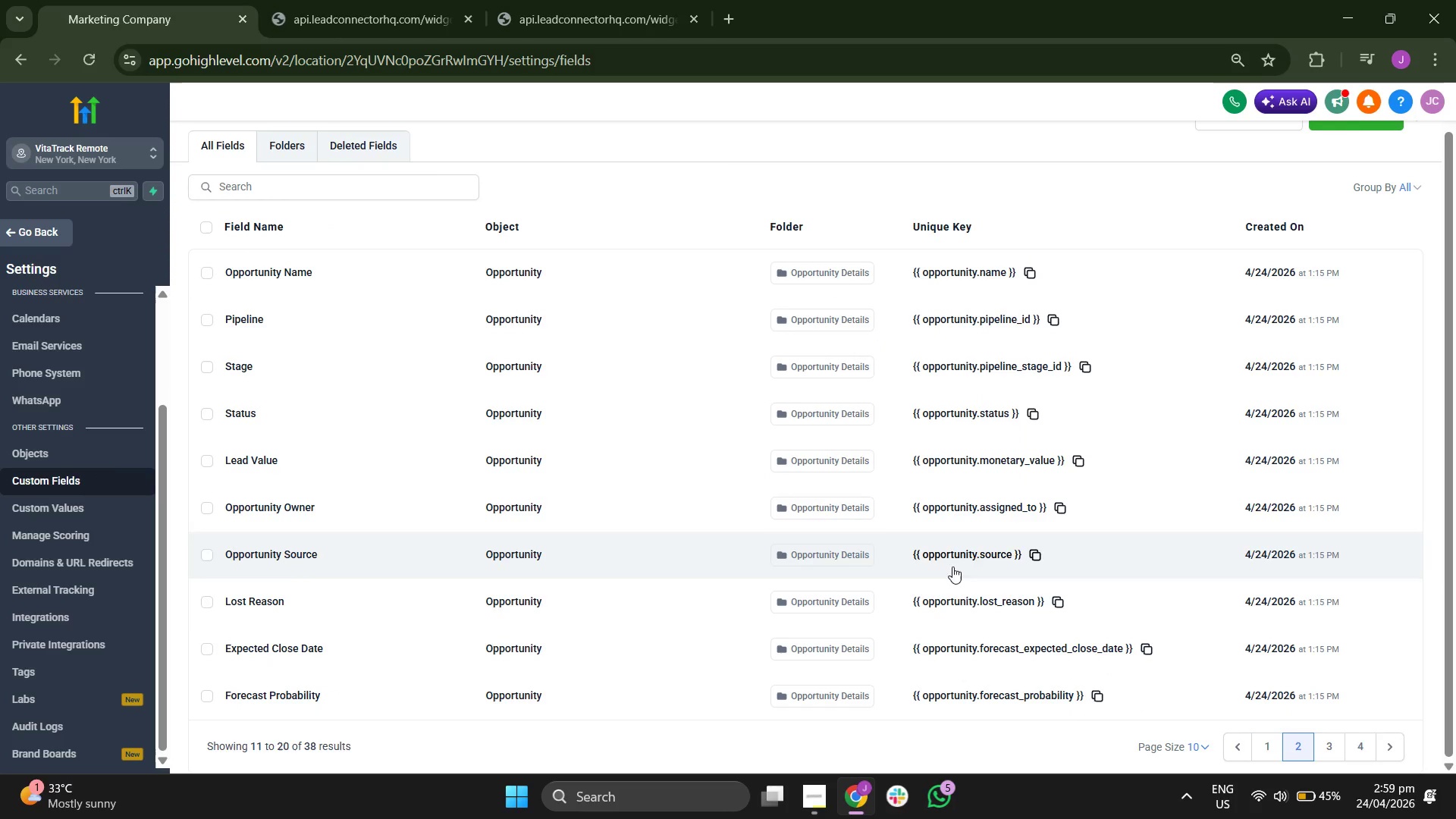 
scroll: coordinate [965, 592], scroll_direction: up, amount: 2.0
 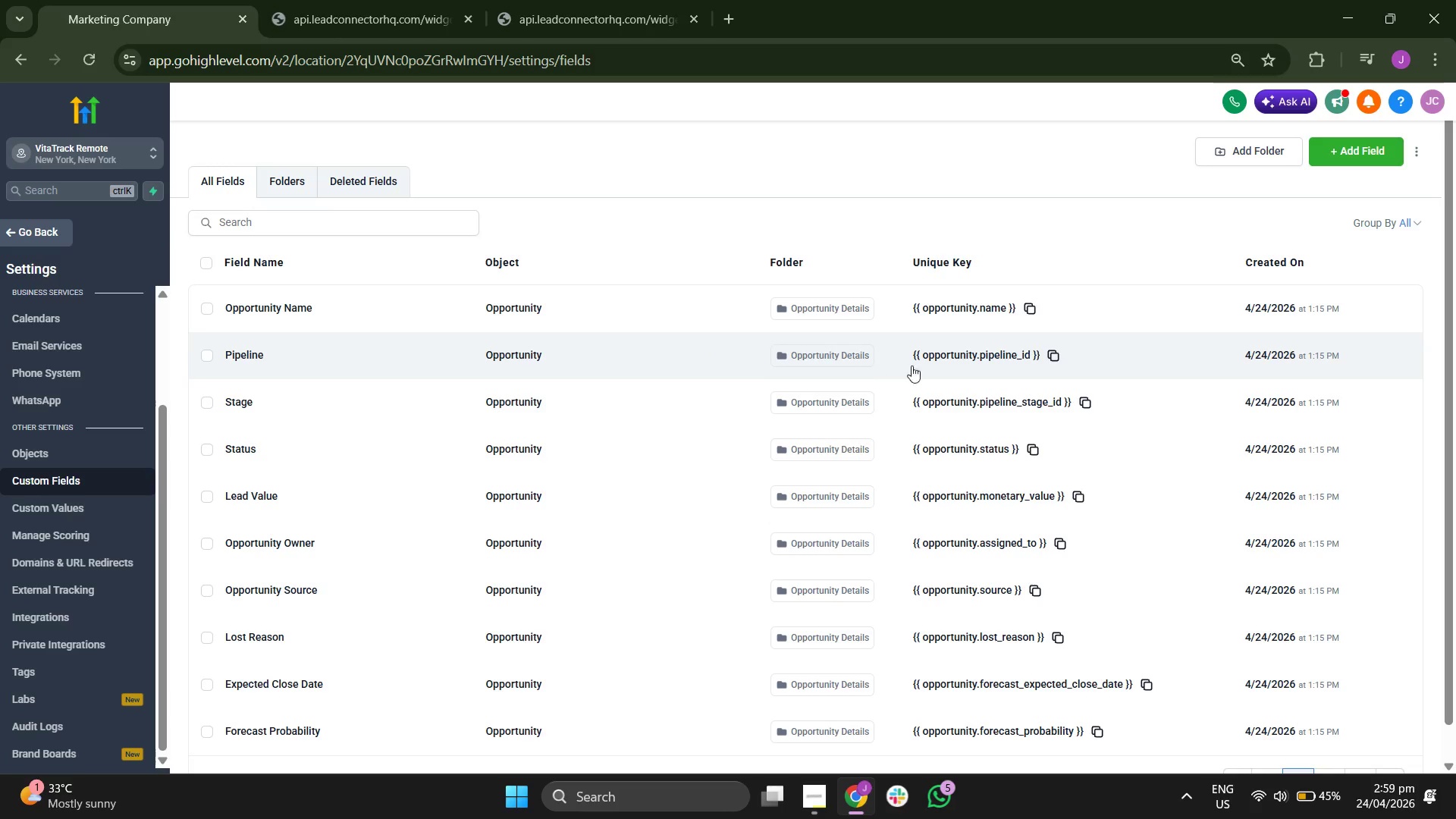 
scroll: coordinate [977, 373], scroll_direction: down, amount: 1.0
 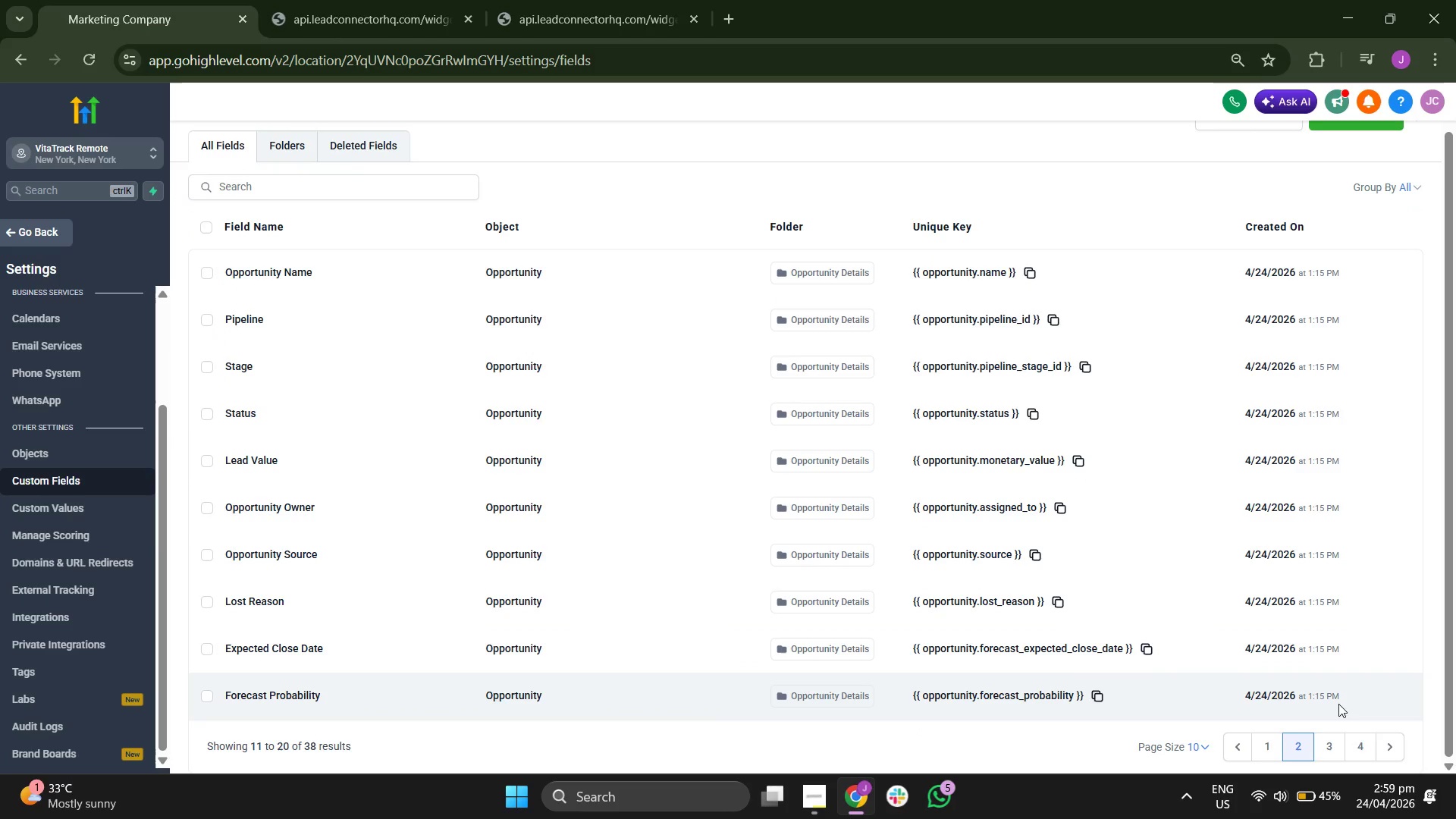 
left_click([1329, 738])
 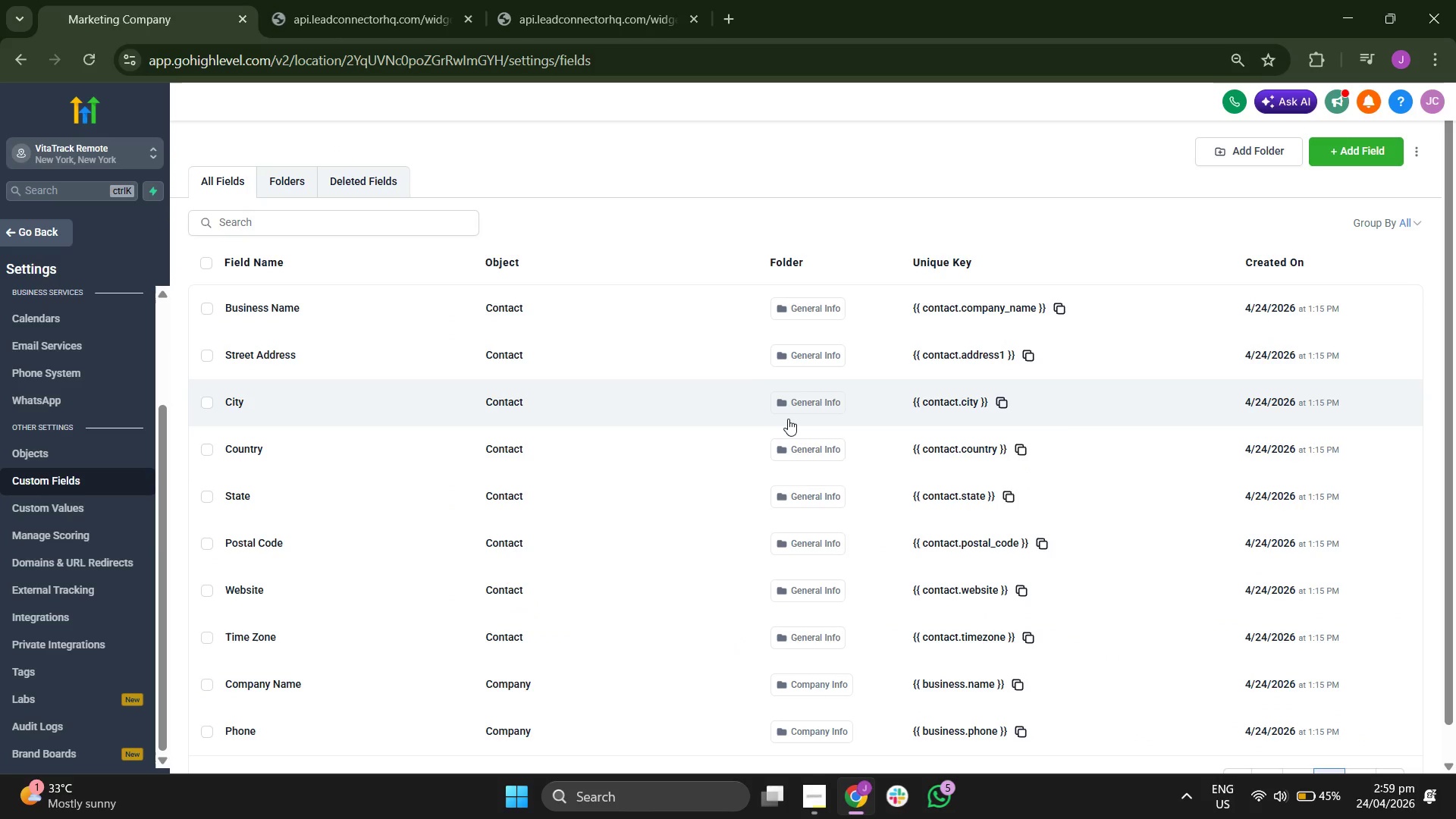 
scroll: coordinate [788, 419], scroll_direction: down, amount: 1.0
 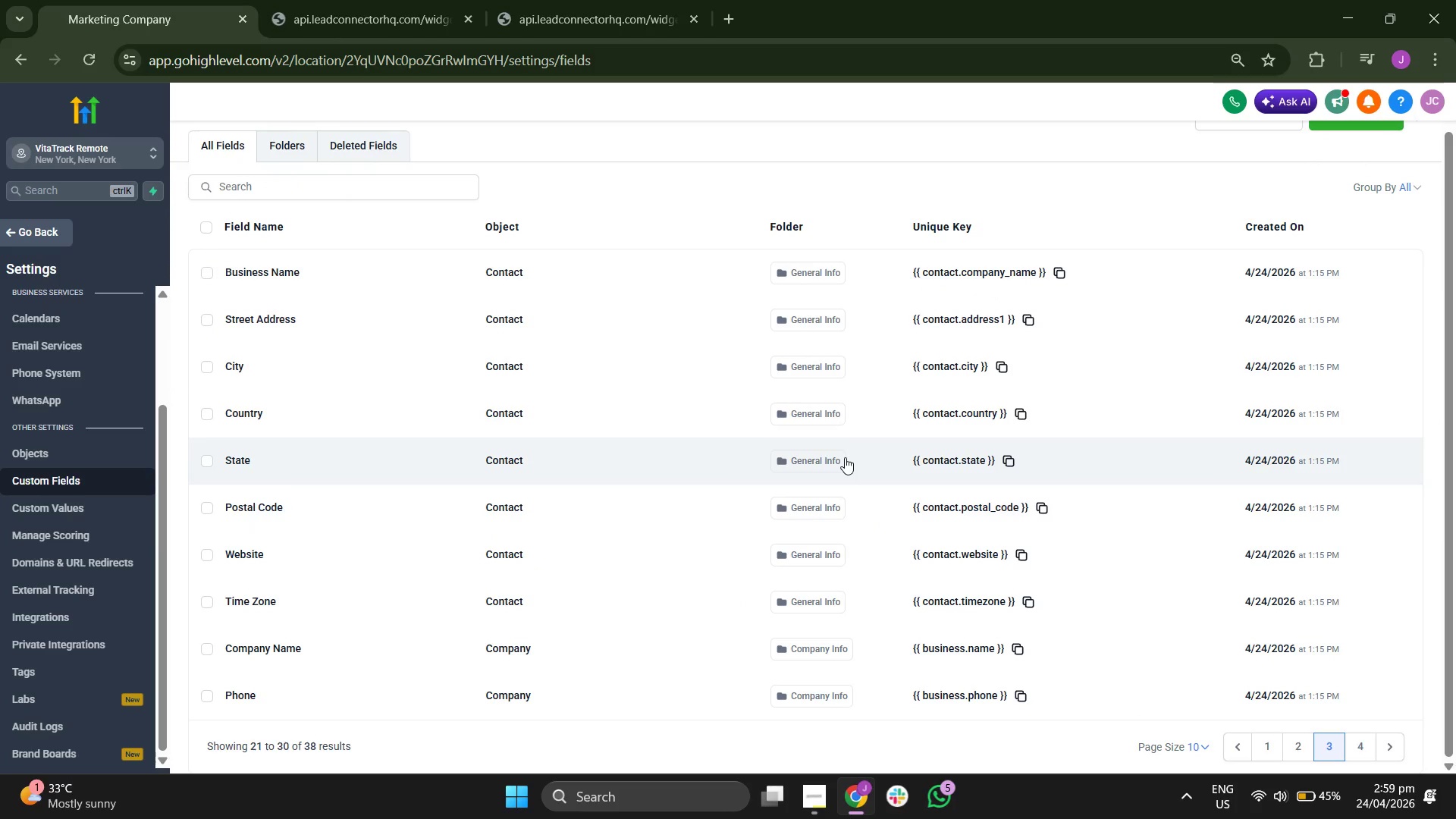 
scroll: coordinate [845, 457], scroll_direction: up, amount: 1.0
 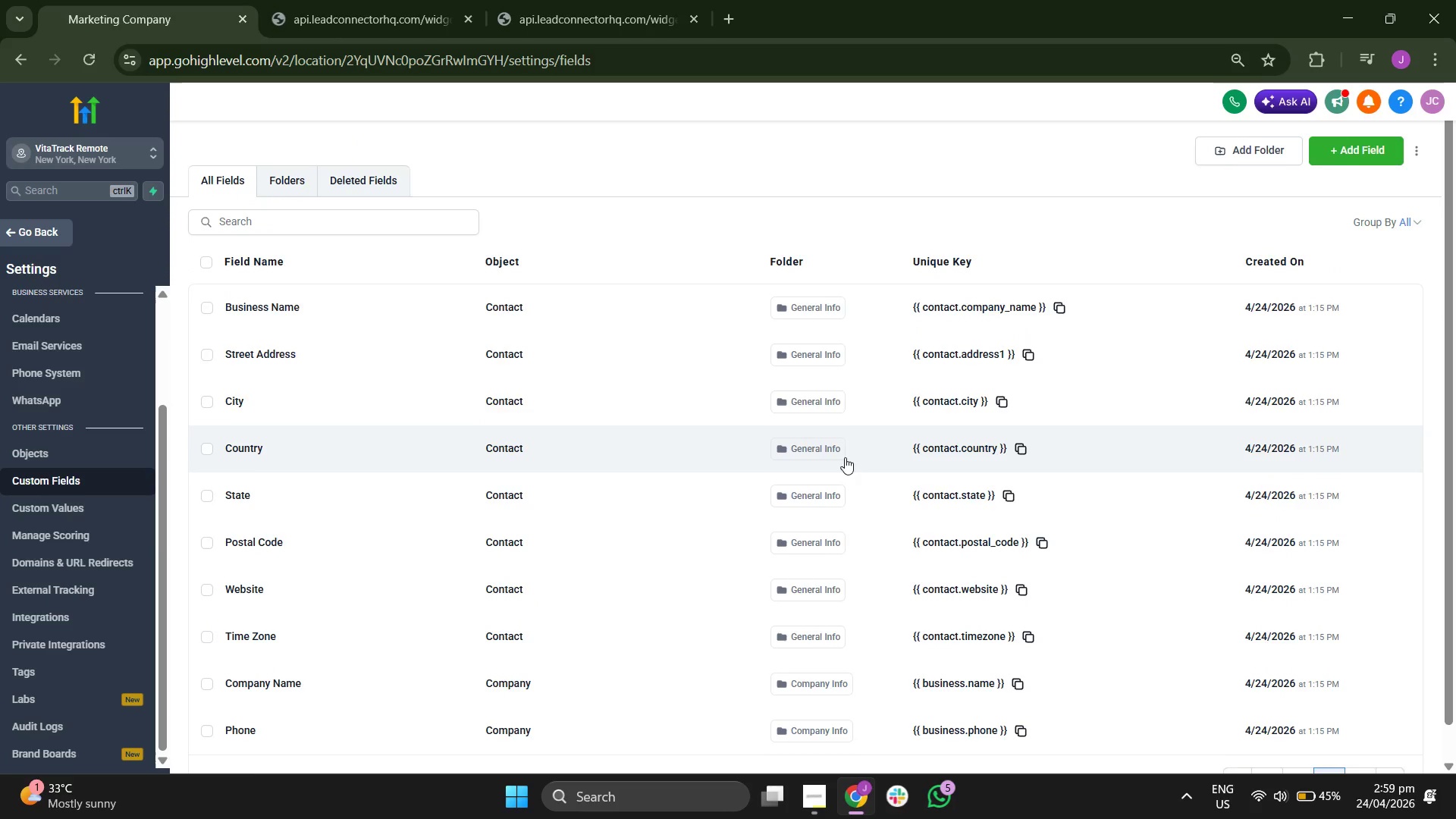 
scroll: coordinate [845, 457], scroll_direction: down, amount: 2.0
 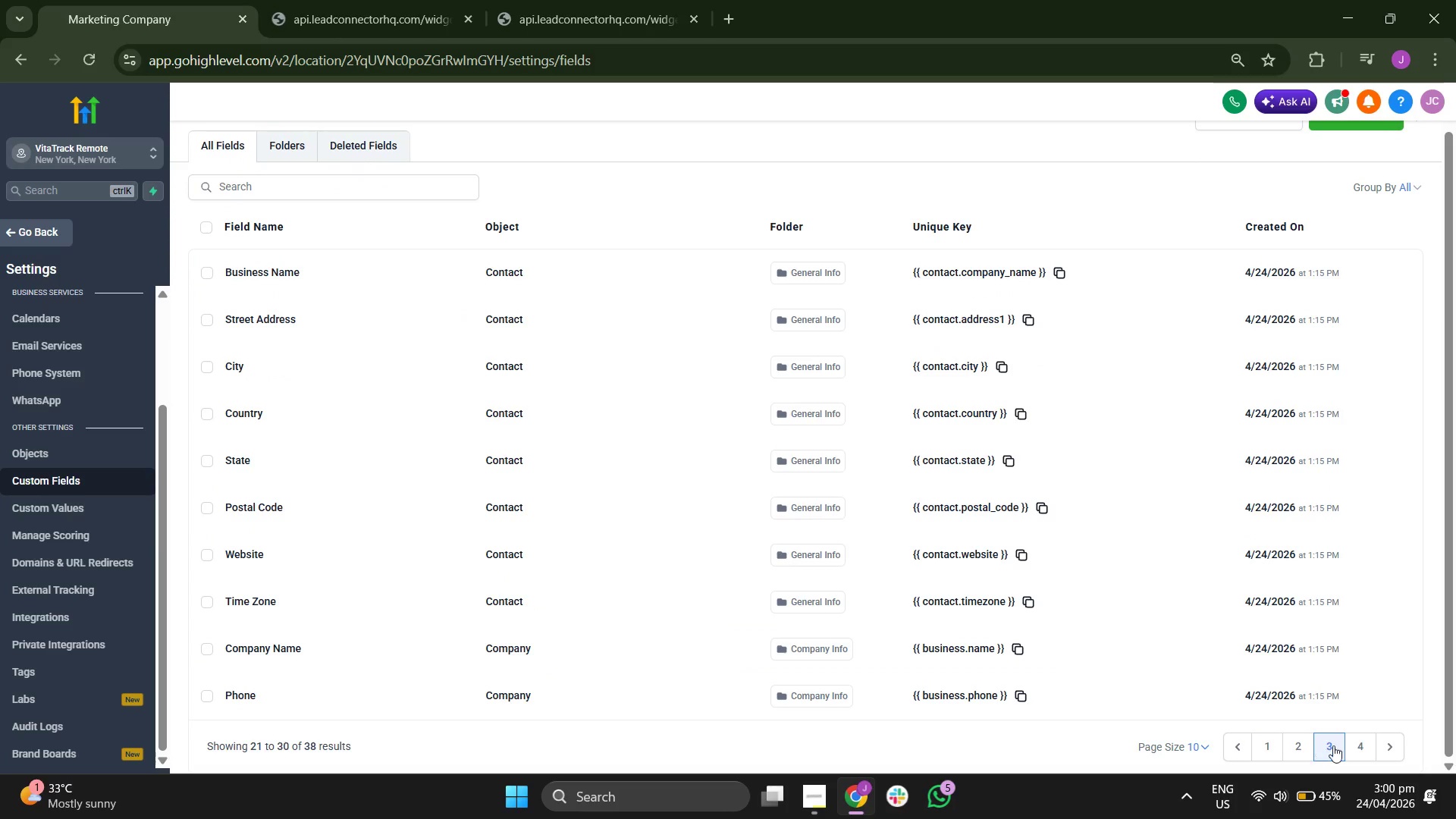 
left_click([1364, 745])
 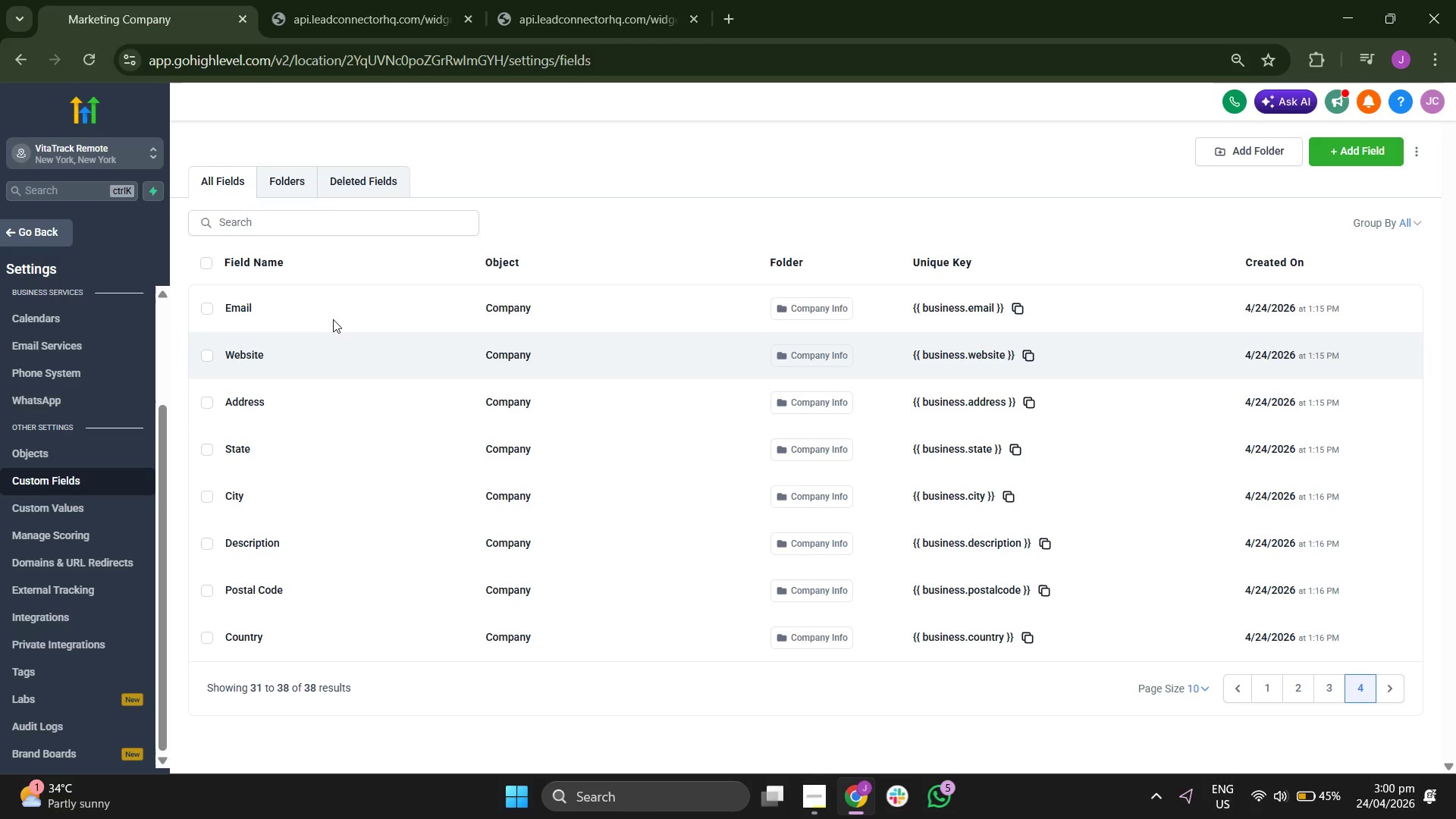 
wait(5.08)
 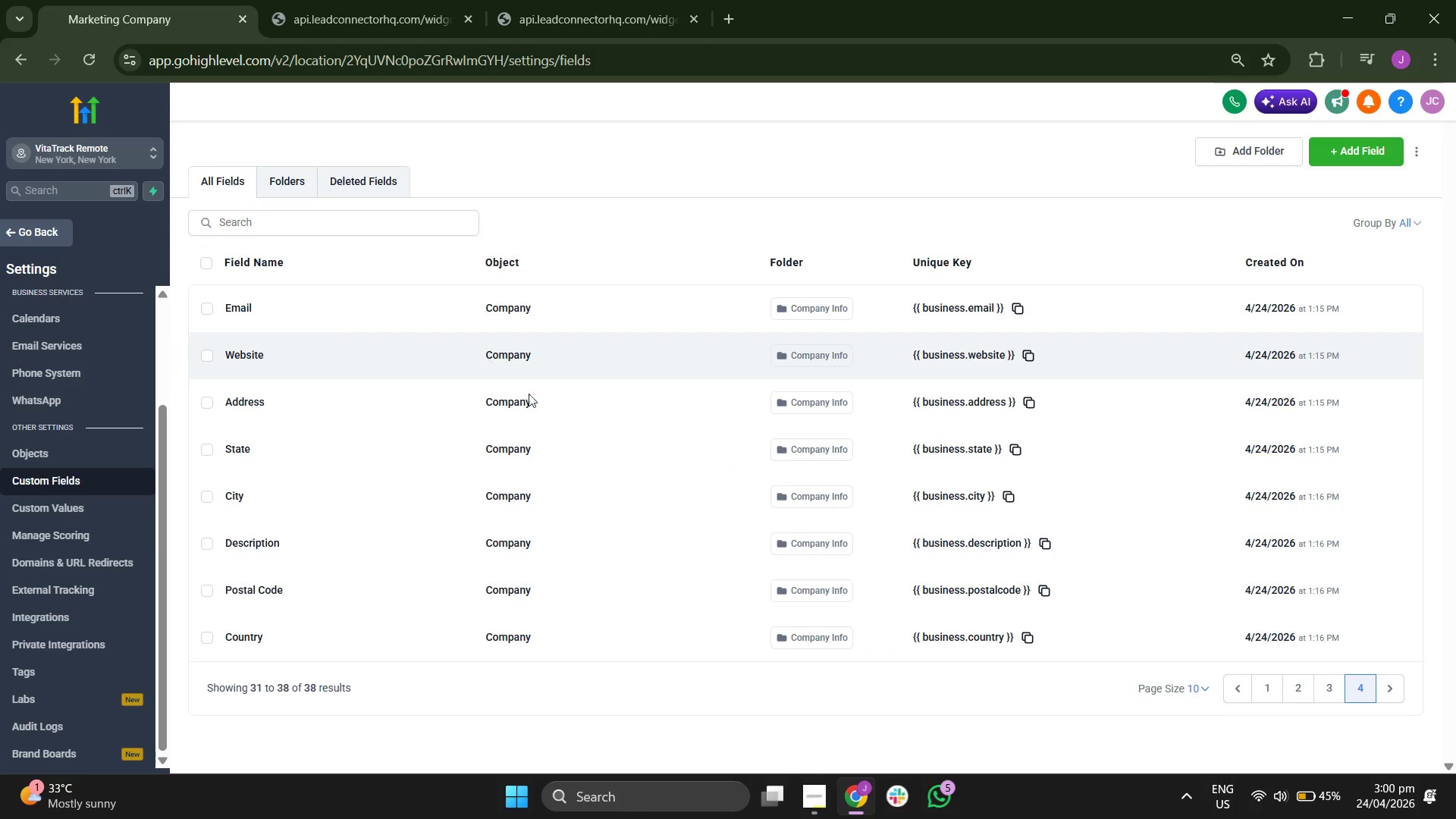 
double_click([283, 195])
 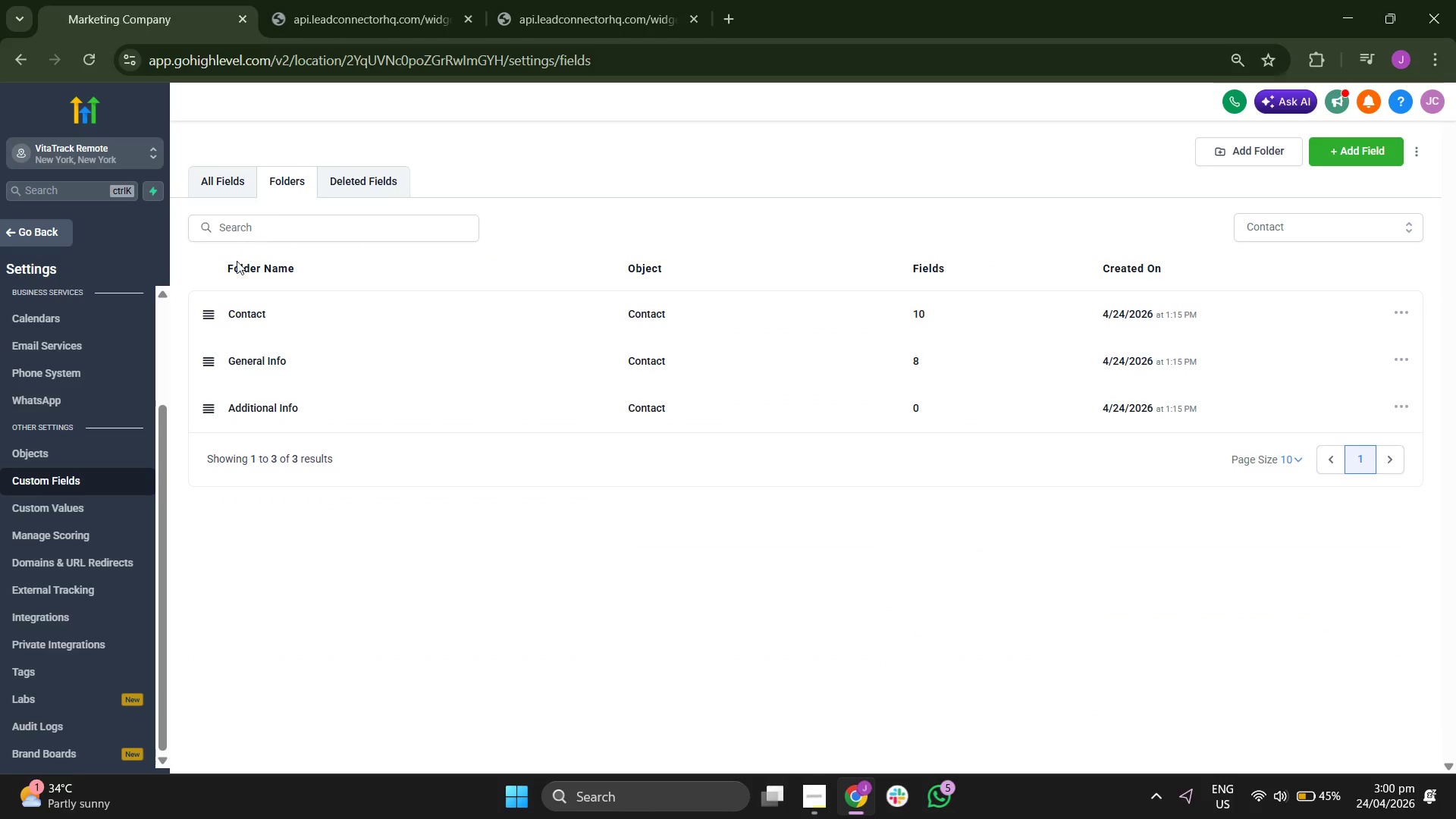 
left_click([244, 323])
 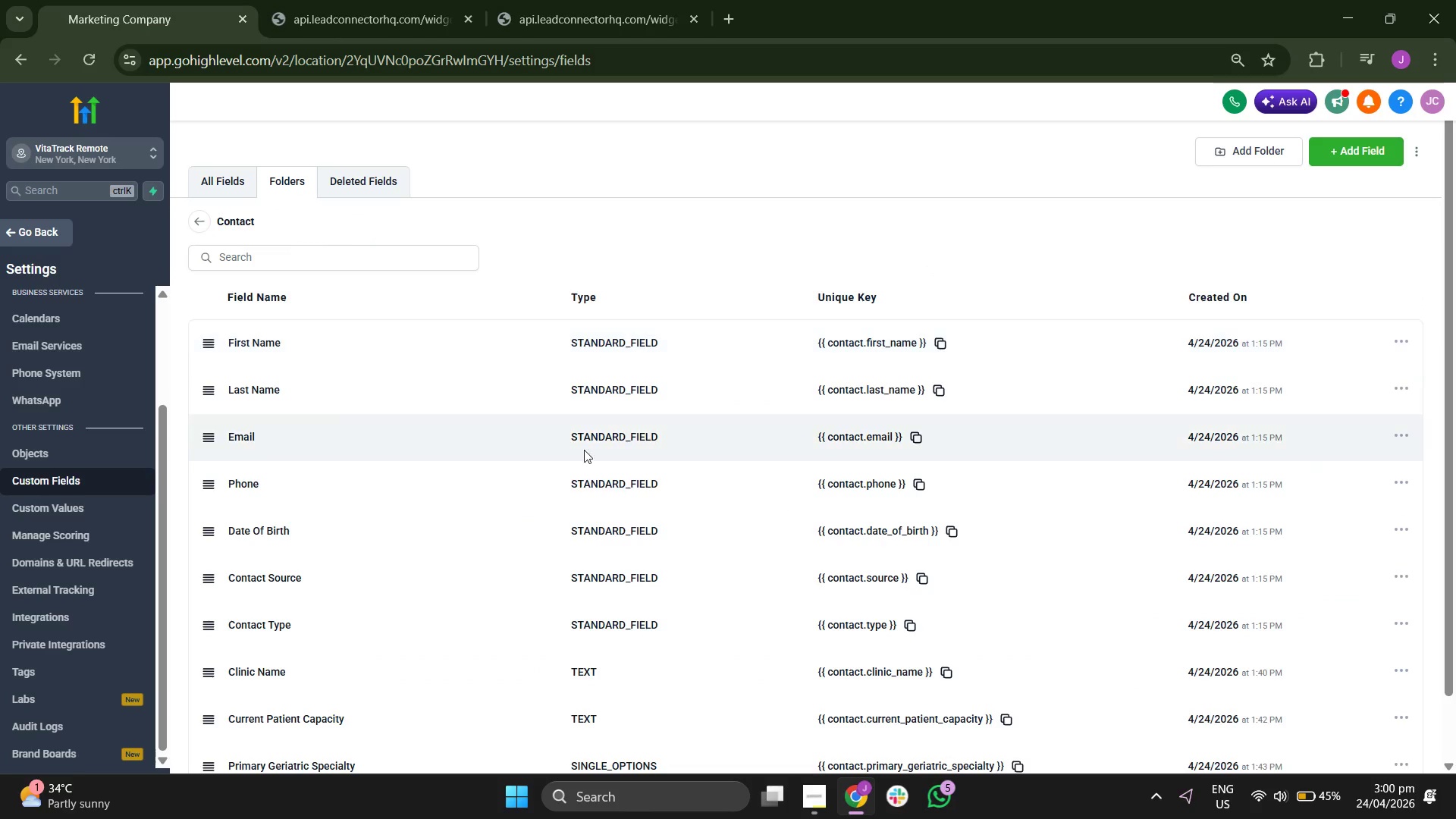 
scroll: coordinate [669, 482], scroll_direction: down, amount: 1.0
 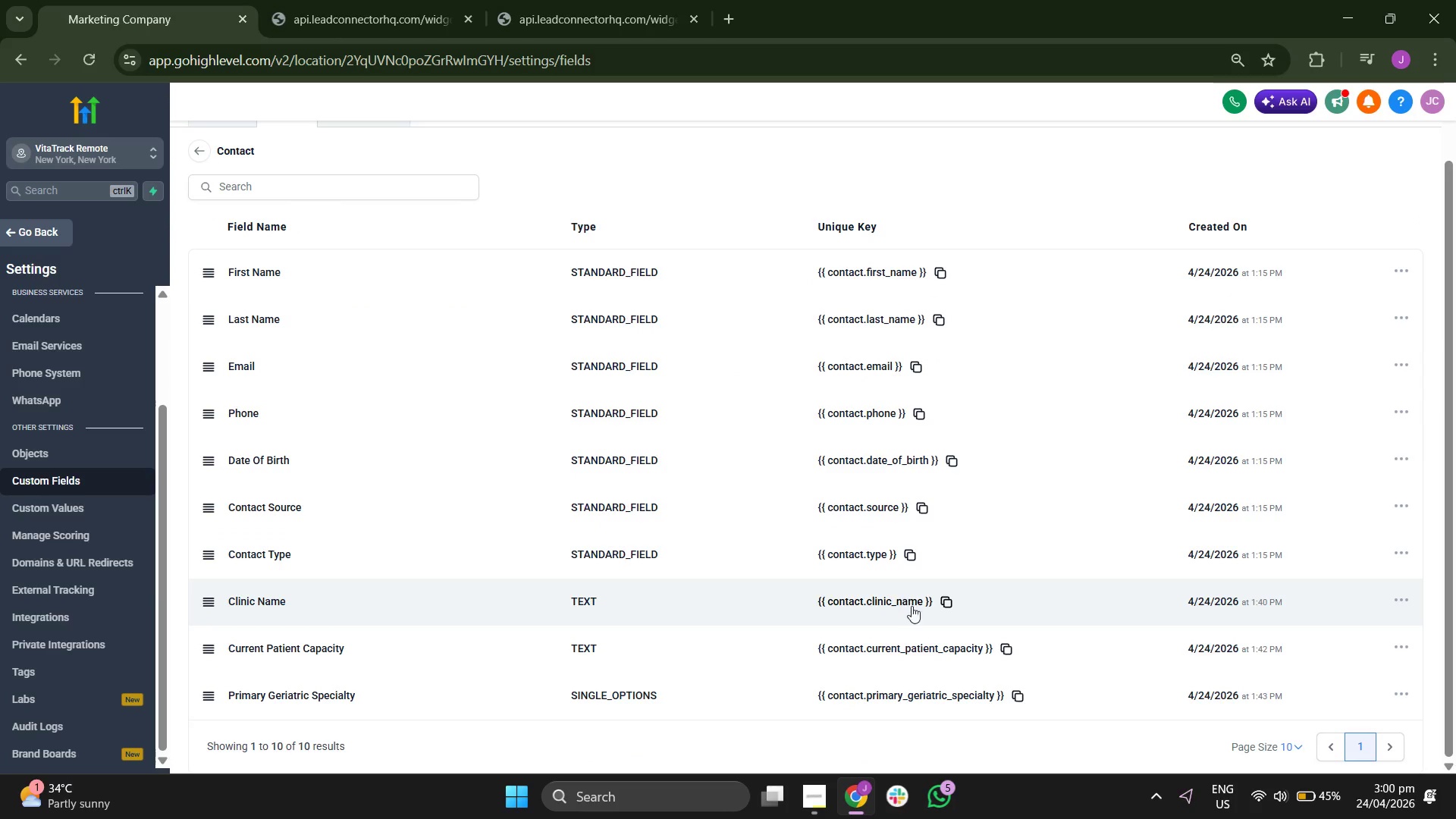 
scroll: coordinate [781, 500], scroll_direction: up, amount: 1.0
 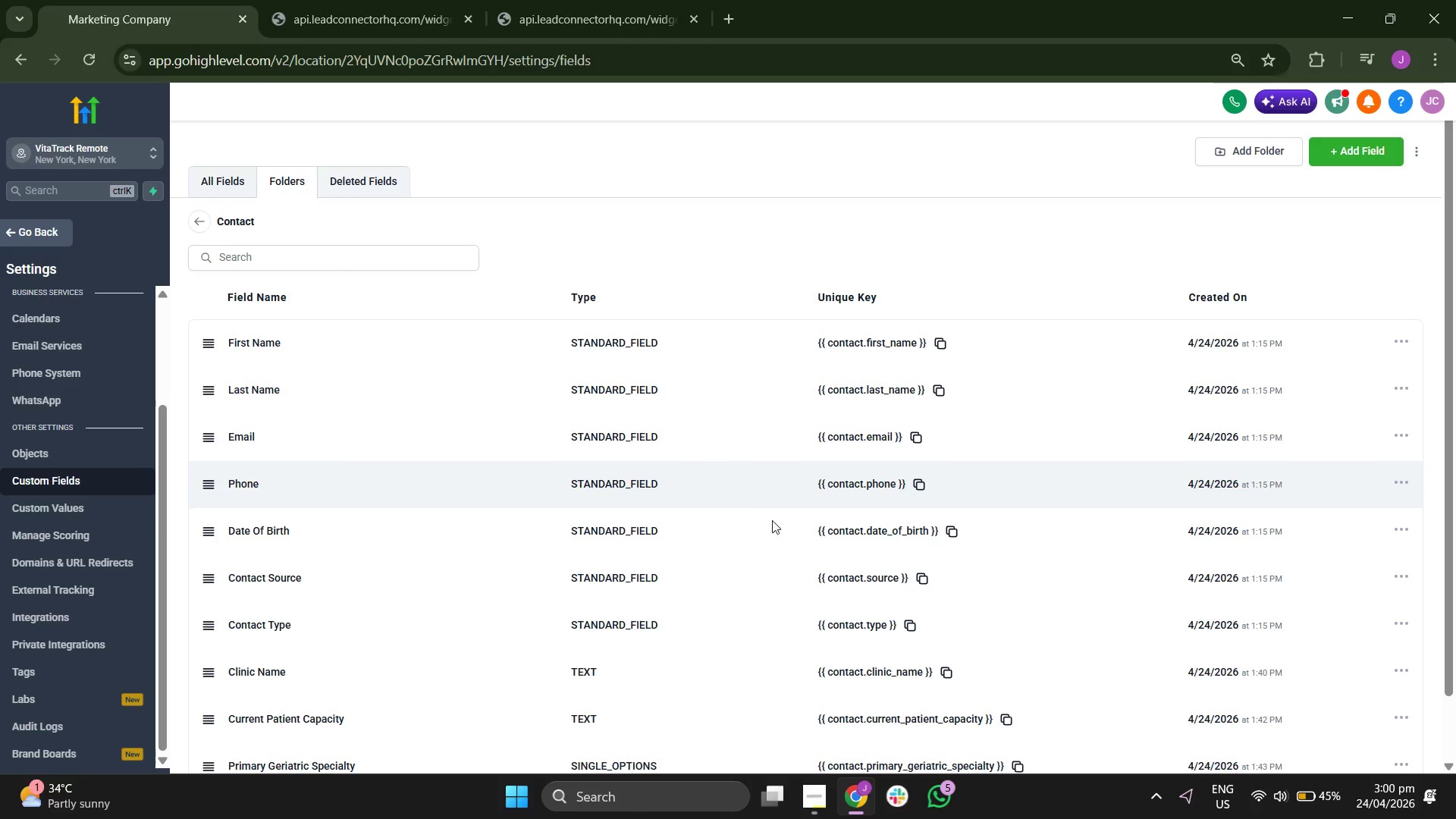 
scroll: coordinate [844, 606], scroll_direction: down, amount: 2.0
 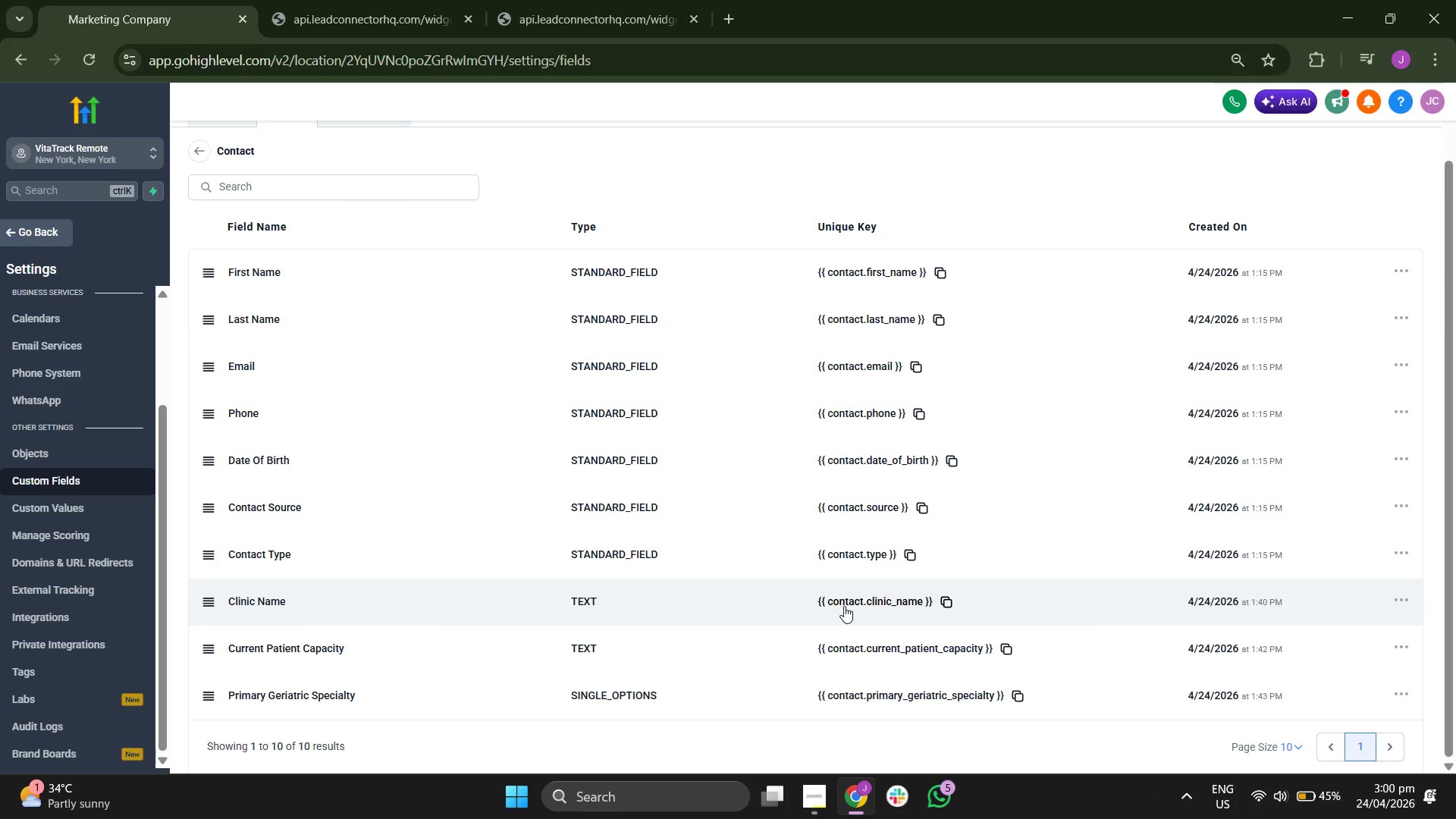 
scroll: coordinate [844, 606], scroll_direction: up, amount: 2.0
 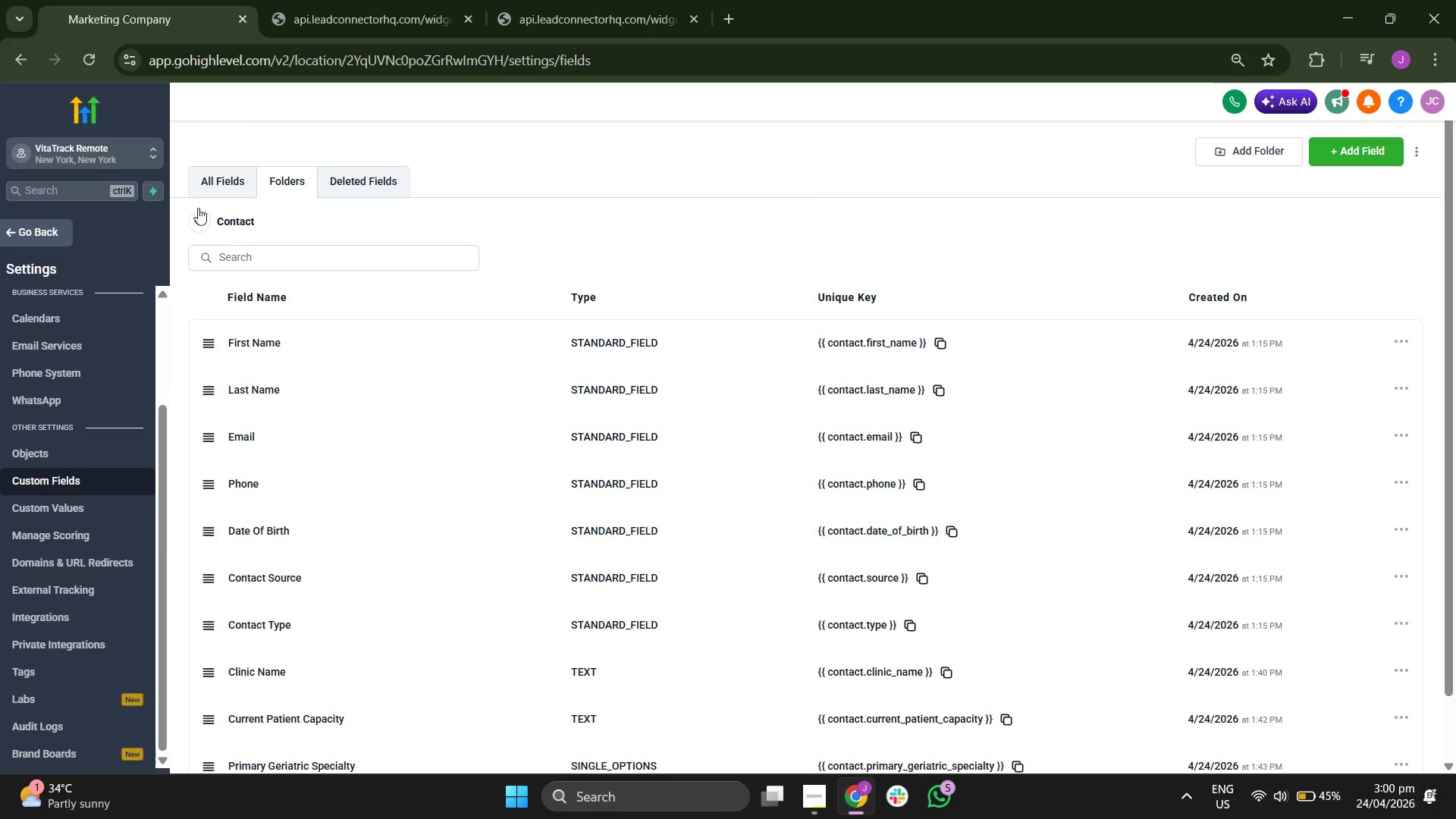 
left_click([220, 190])
 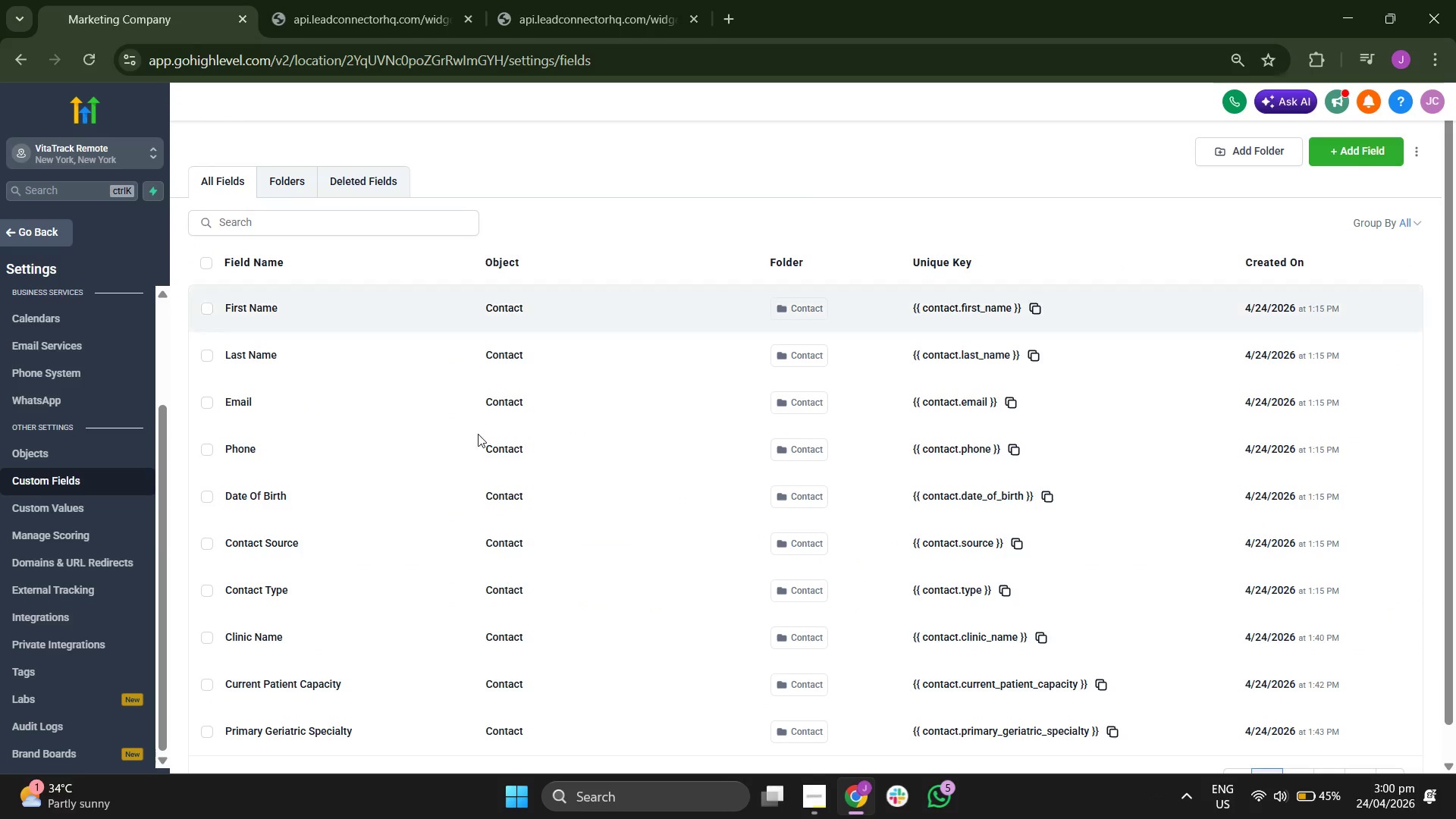 
scroll: coordinate [550, 511], scroll_direction: down, amount: 1.0
 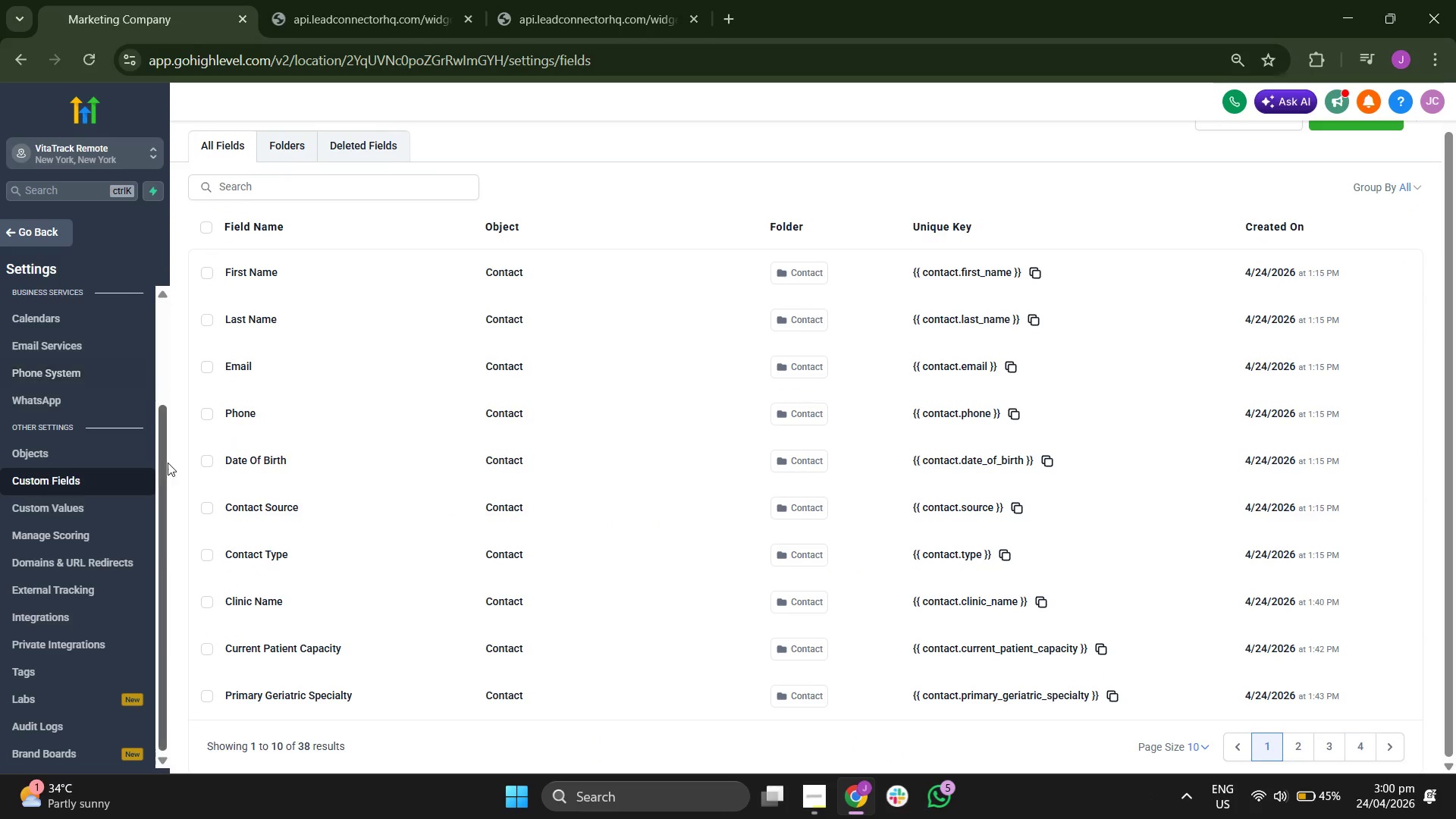 
scroll: coordinate [80, 423], scroll_direction: up, amount: 1.0
 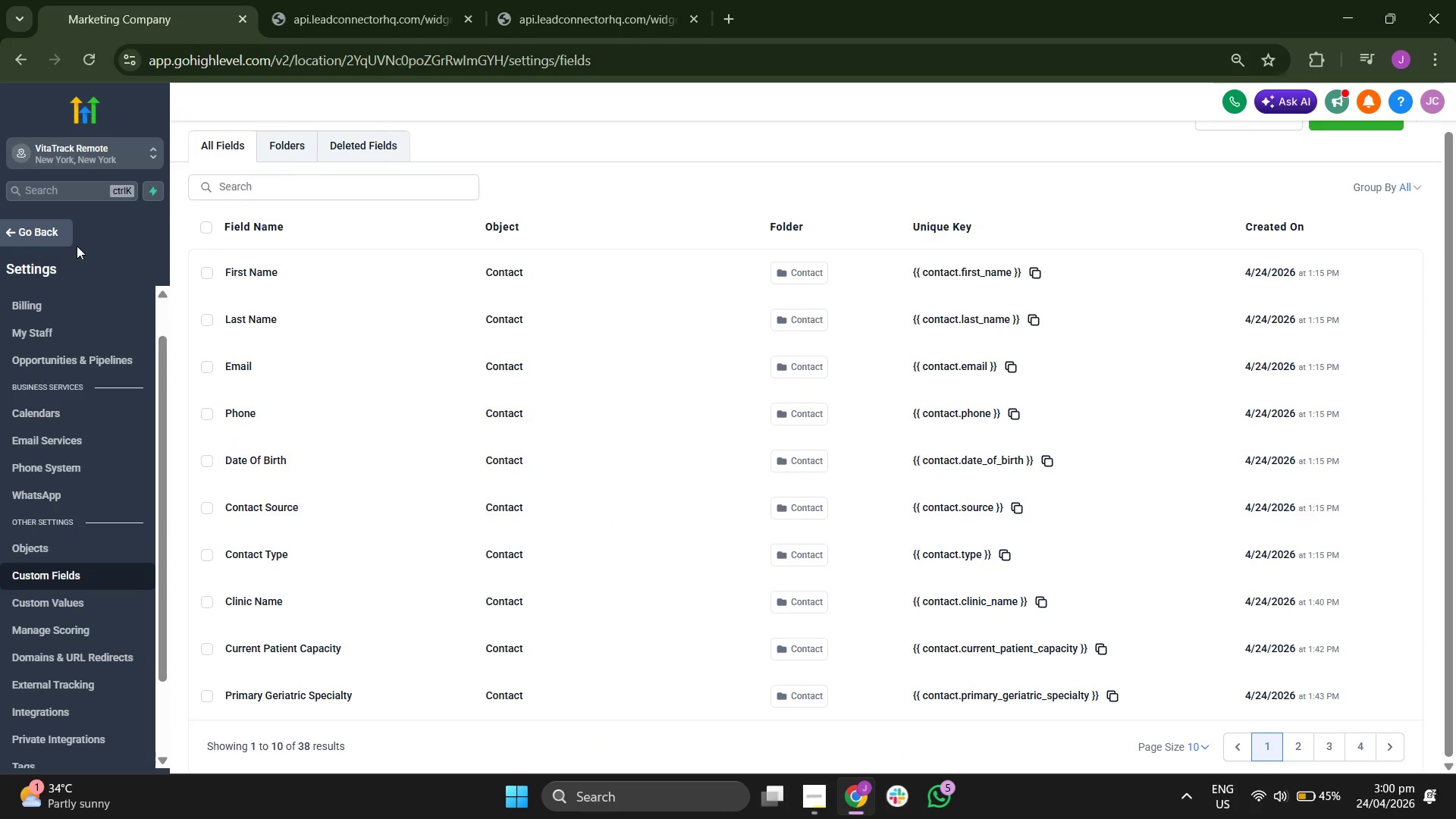 
left_click([57, 236])
 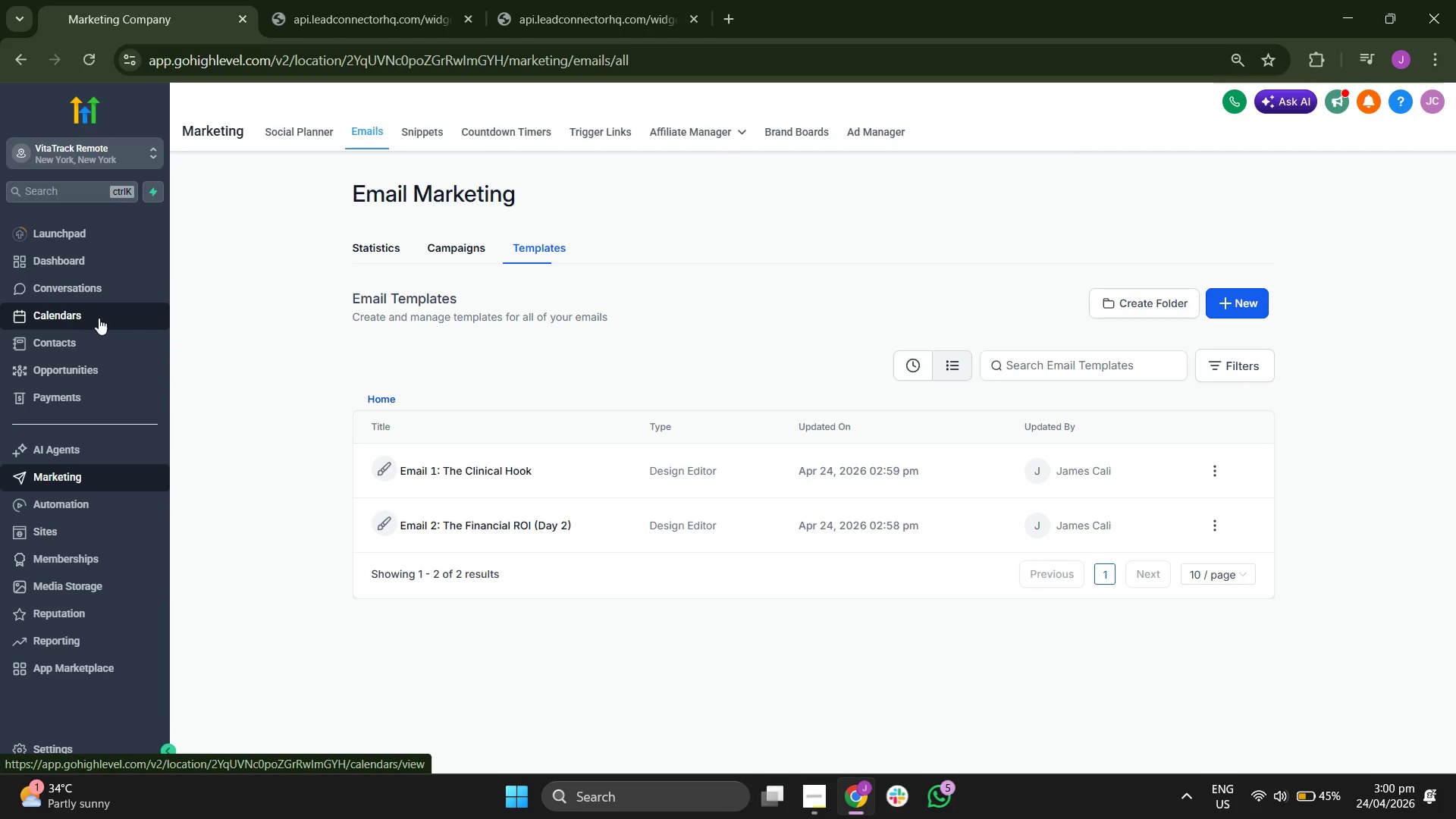 
left_click([99, 318])
 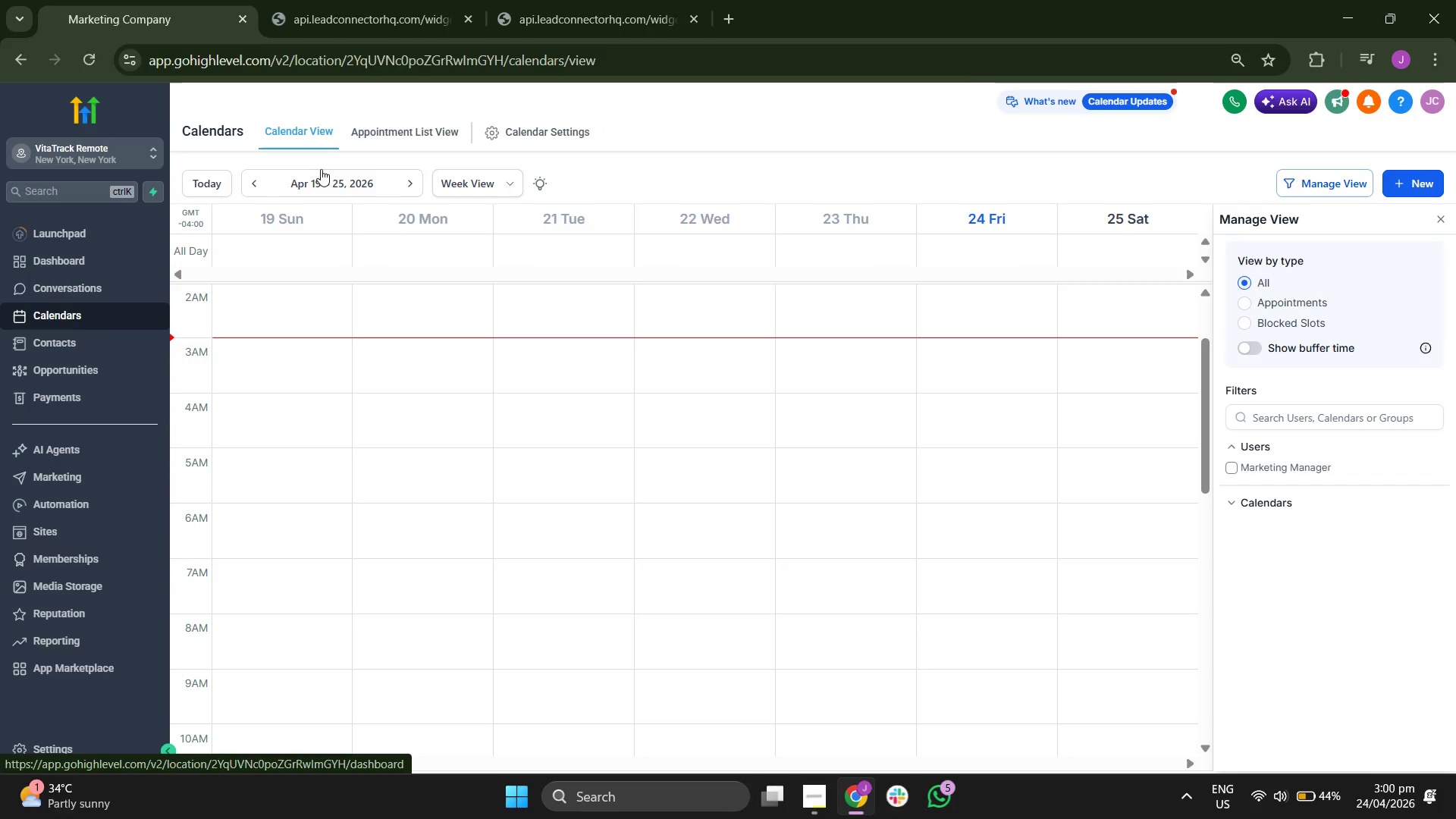 
left_click([556, 139])
 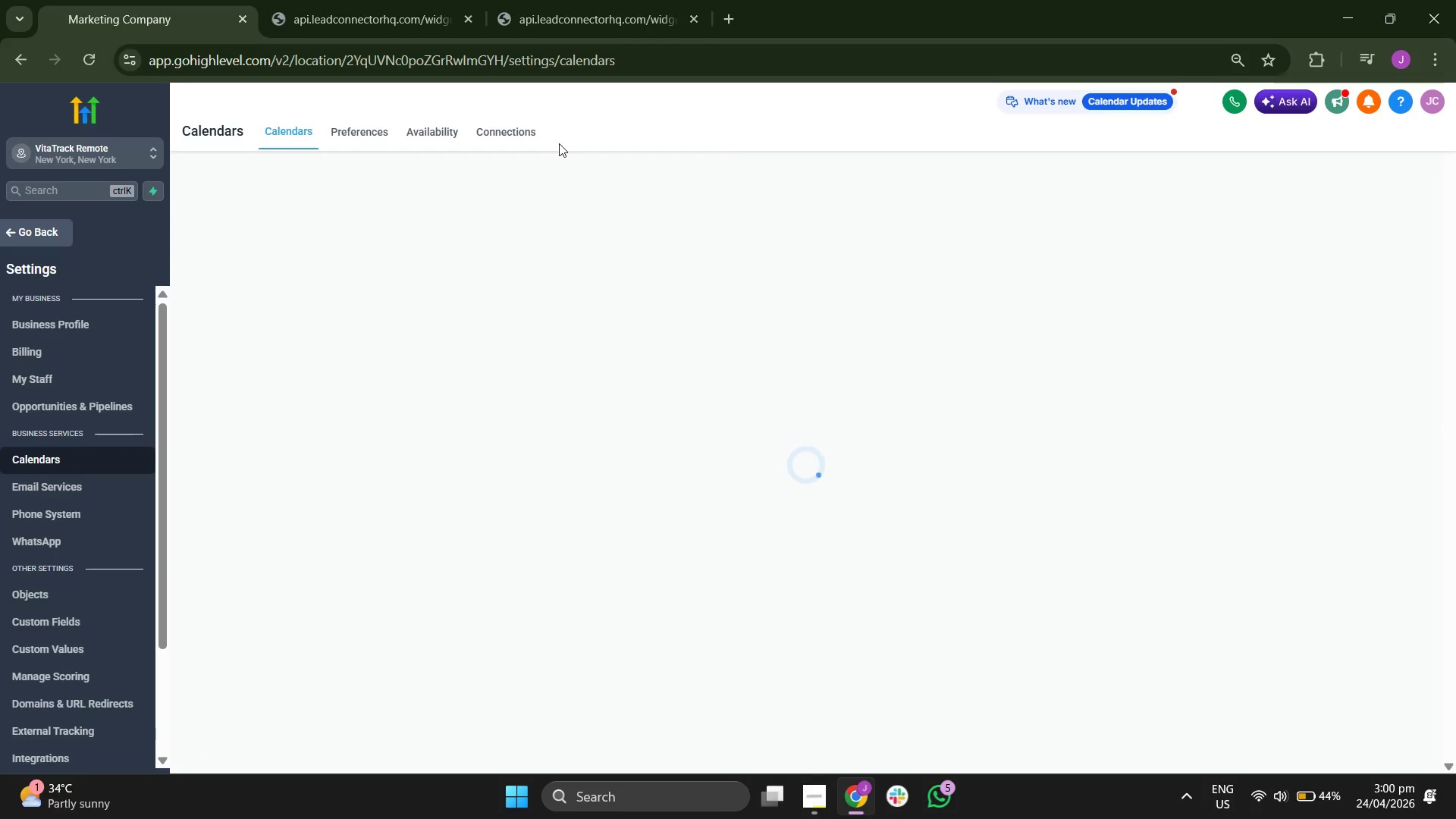 
wait(5.02)
 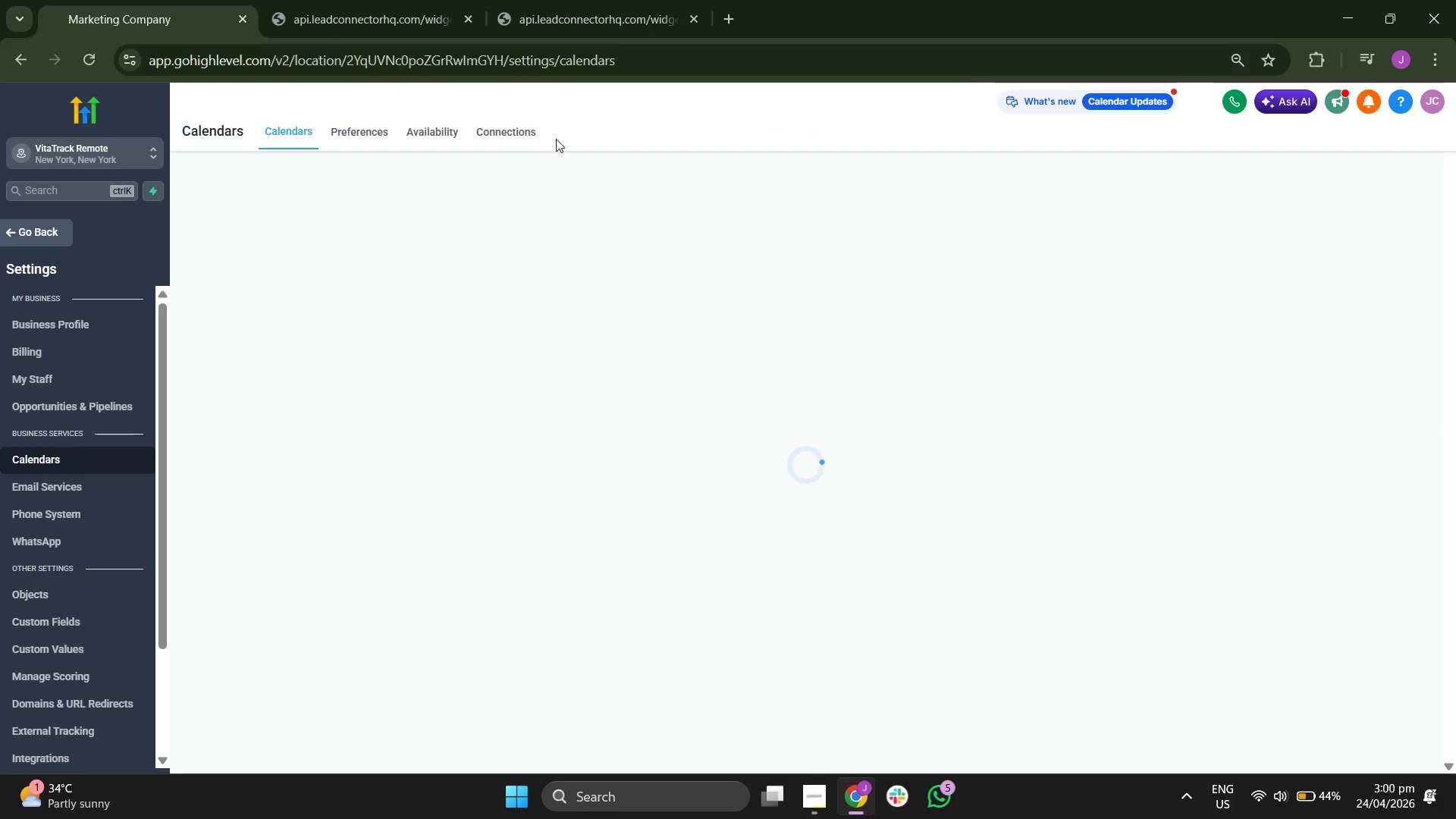 
mouse_move([706, 263])
 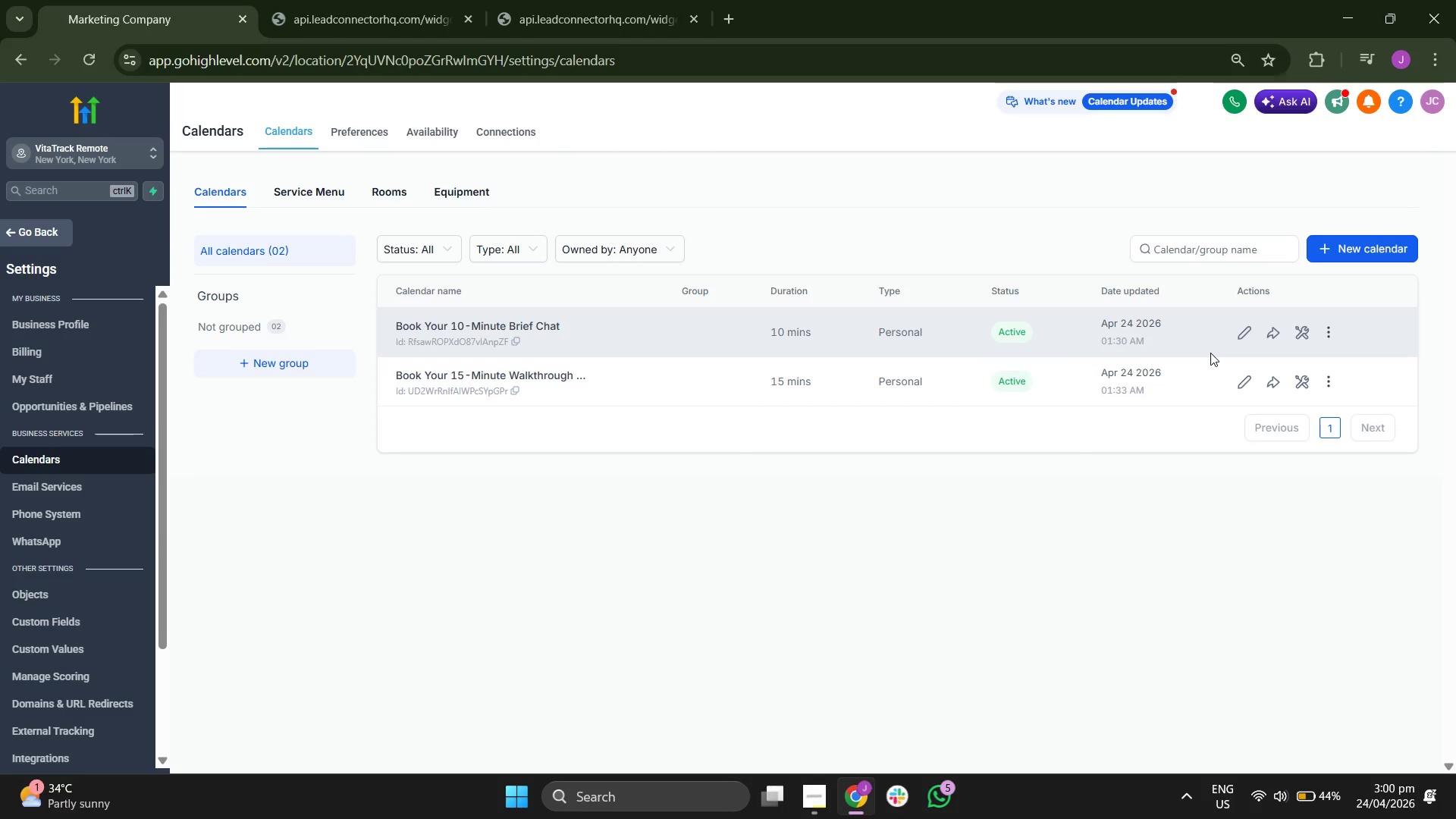 
left_click([1269, 331])
 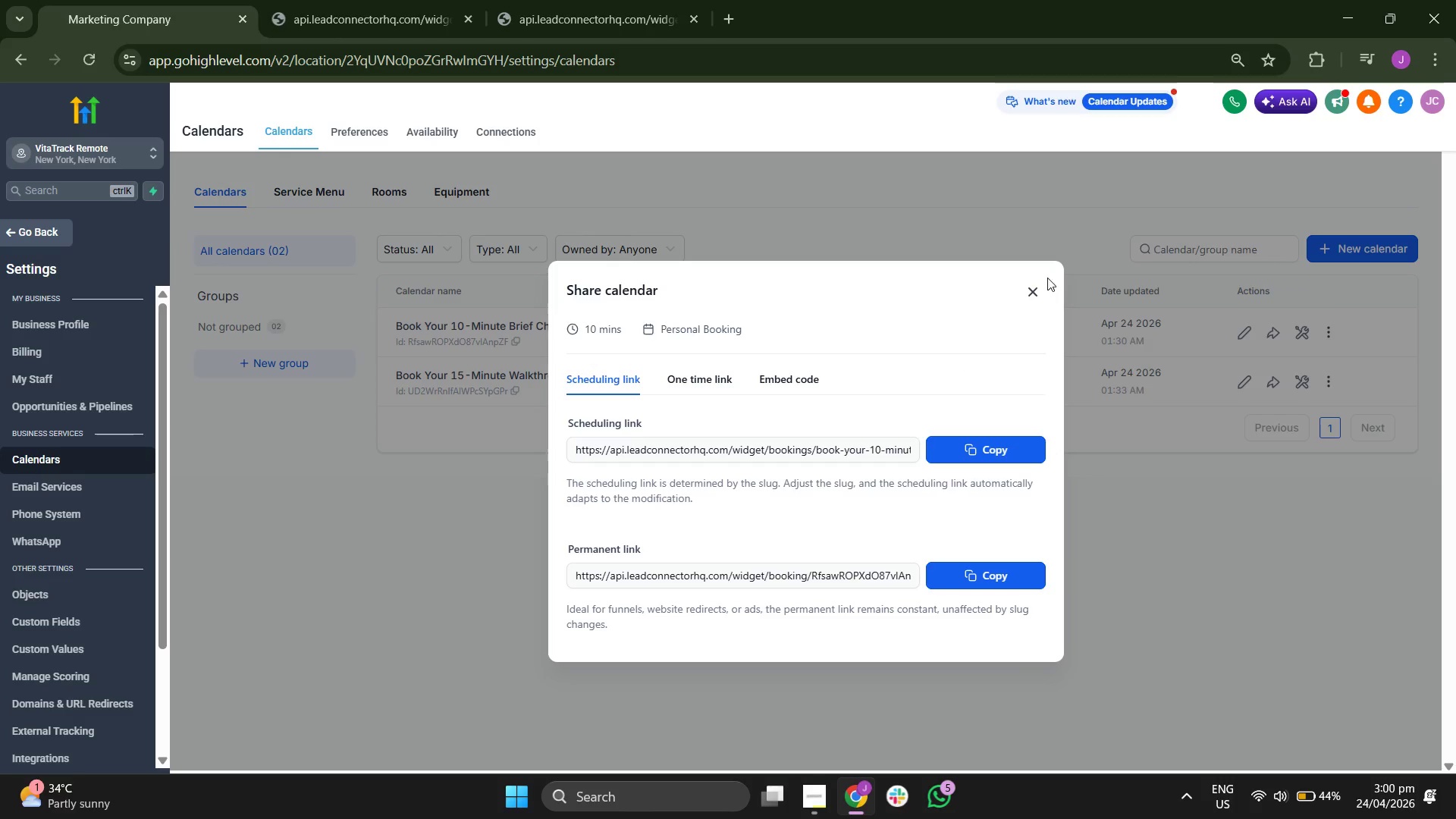 
left_click([1039, 283])
 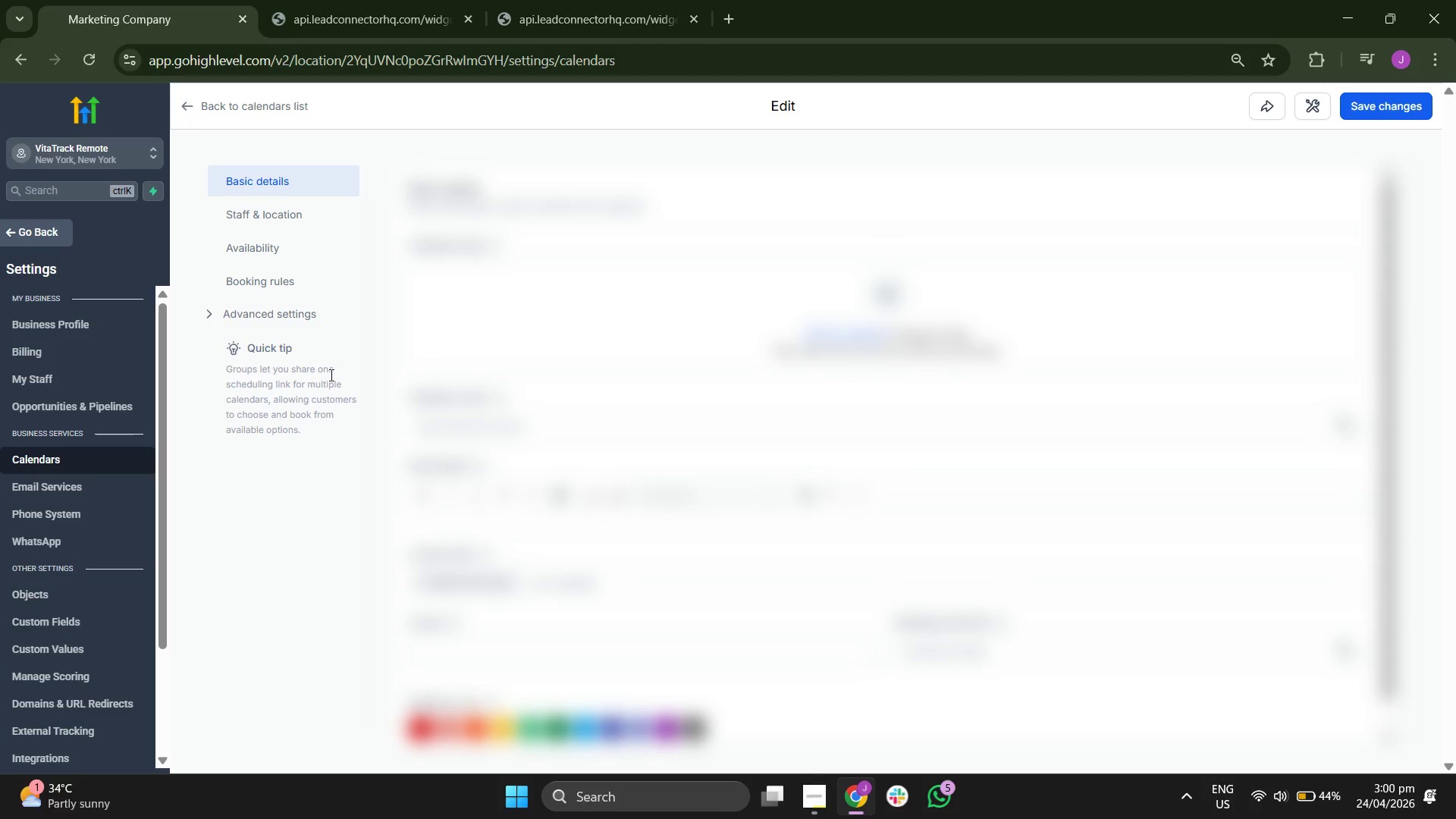 
scroll: coordinate [600, 539], scroll_direction: down, amount: 4.0
 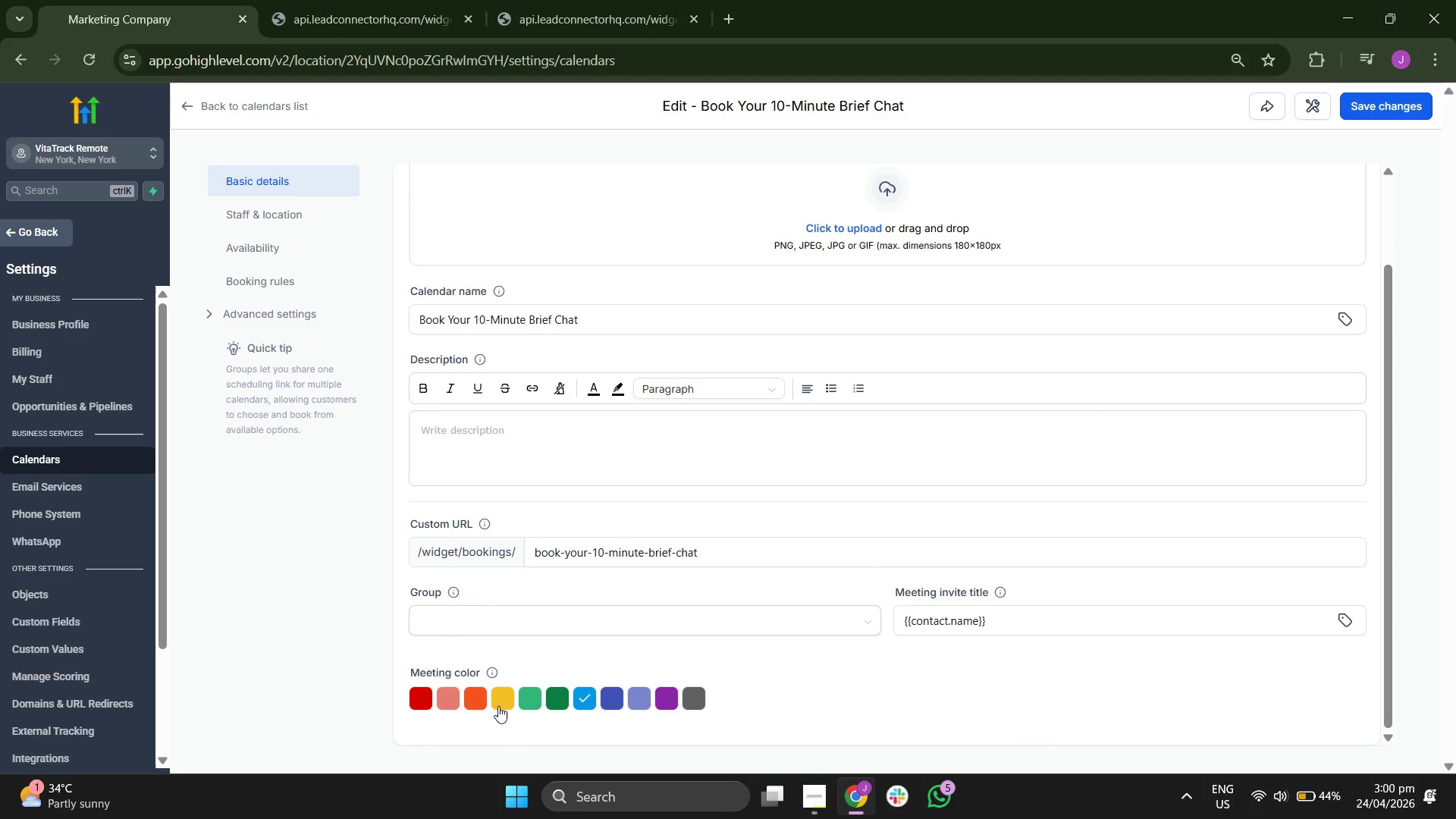 
mouse_move([494, 695])
 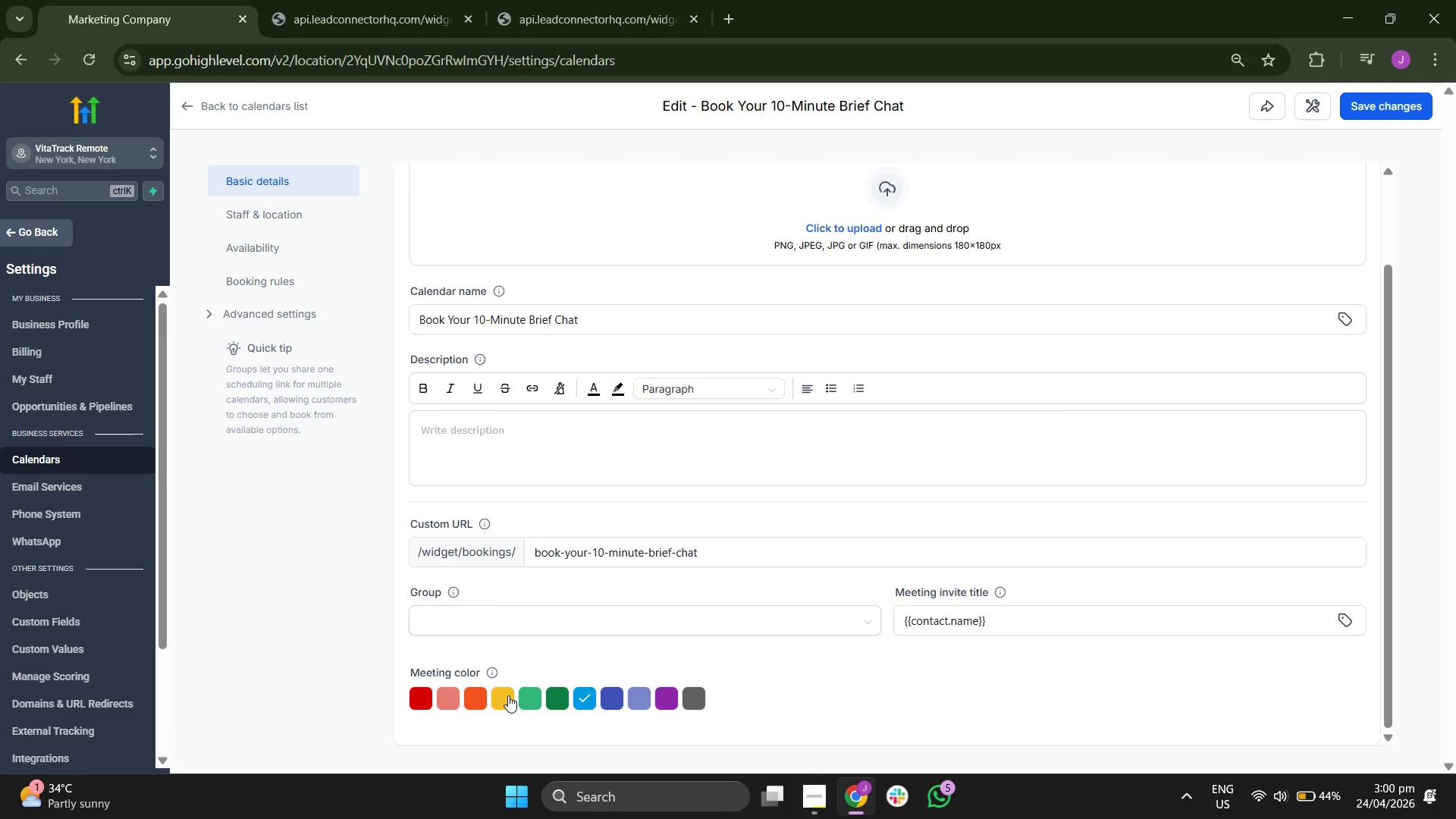 
mouse_move([479, 701])
 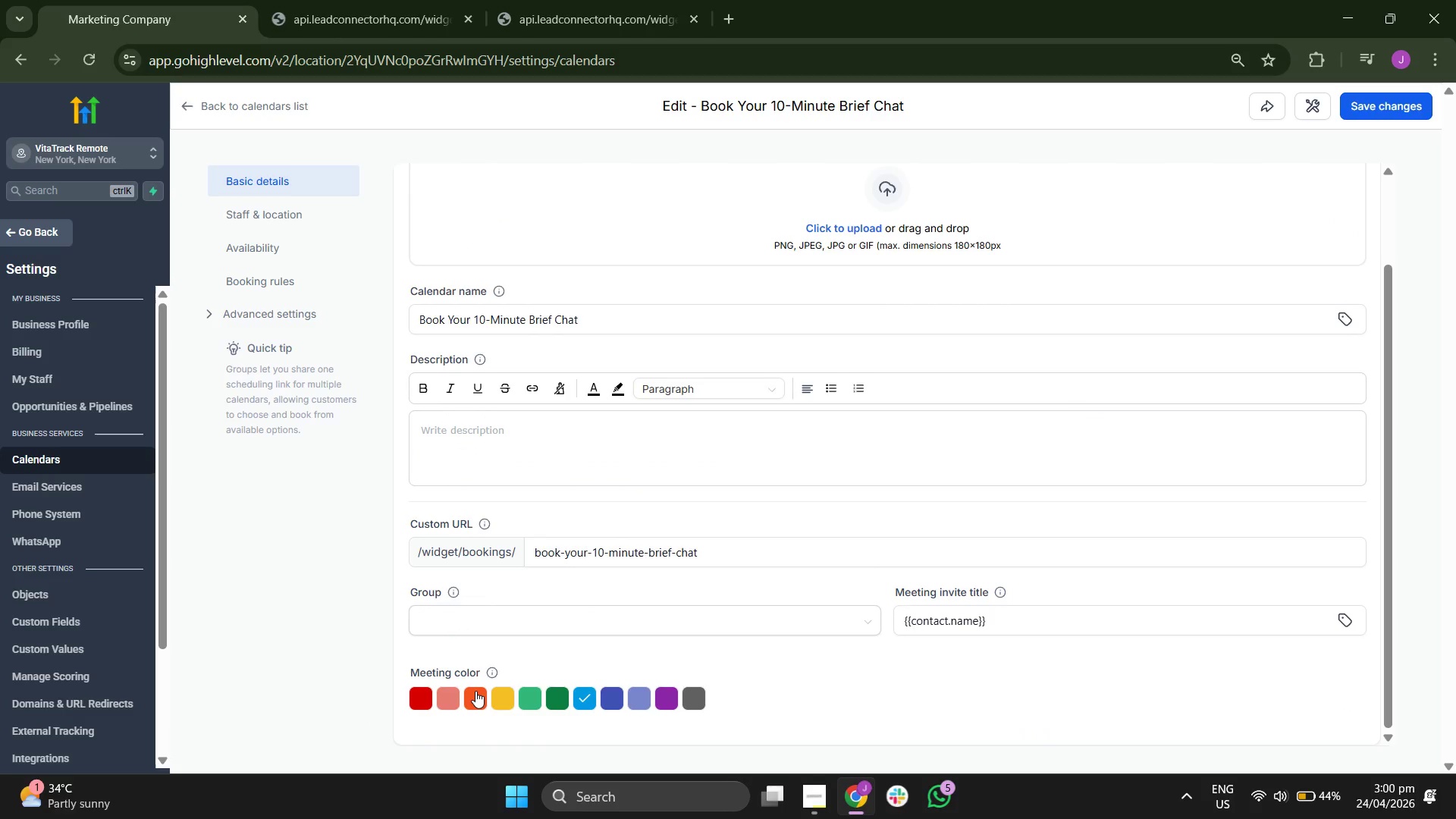 
left_click([475, 691])
 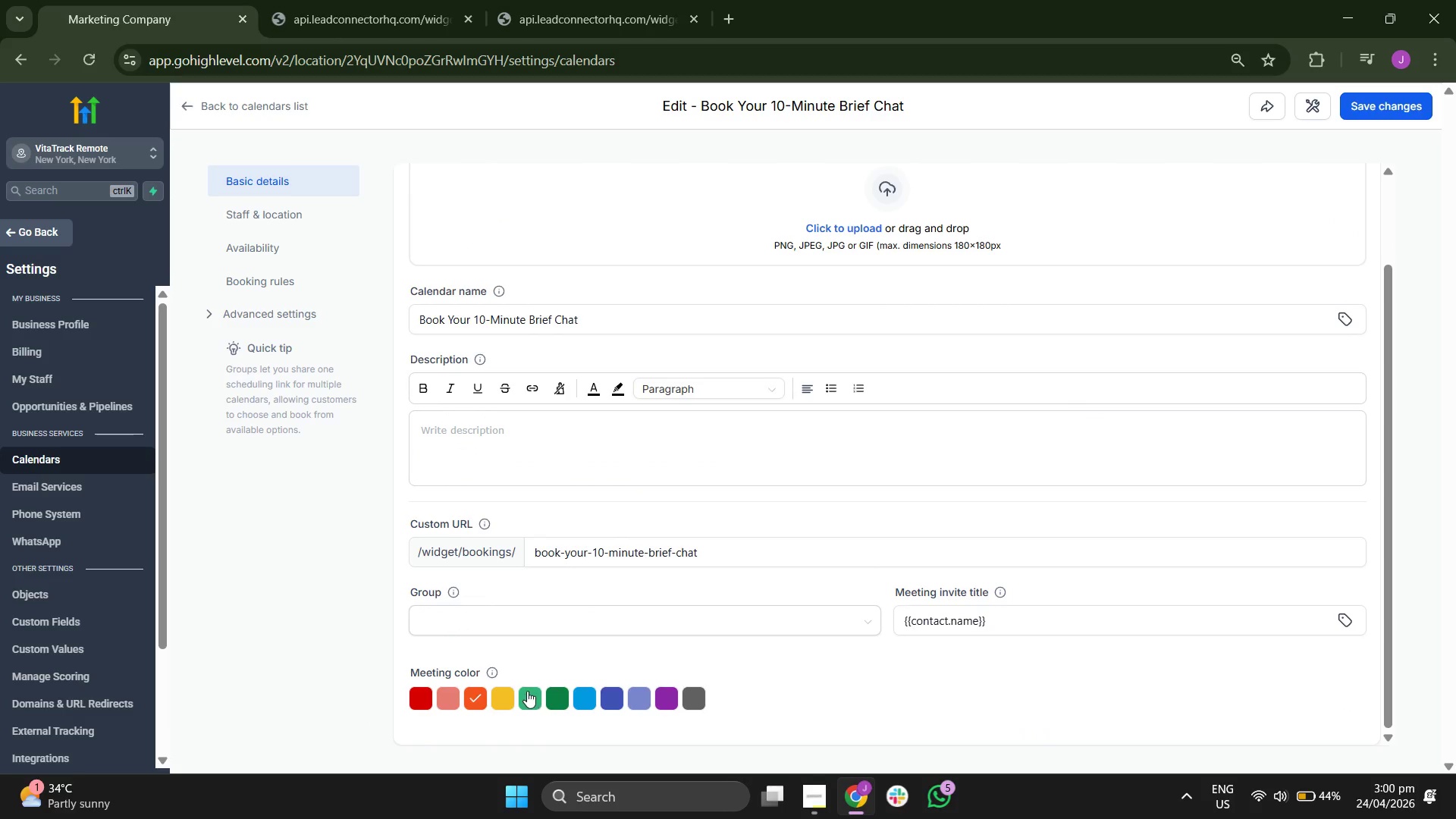 
double_click([556, 690])
 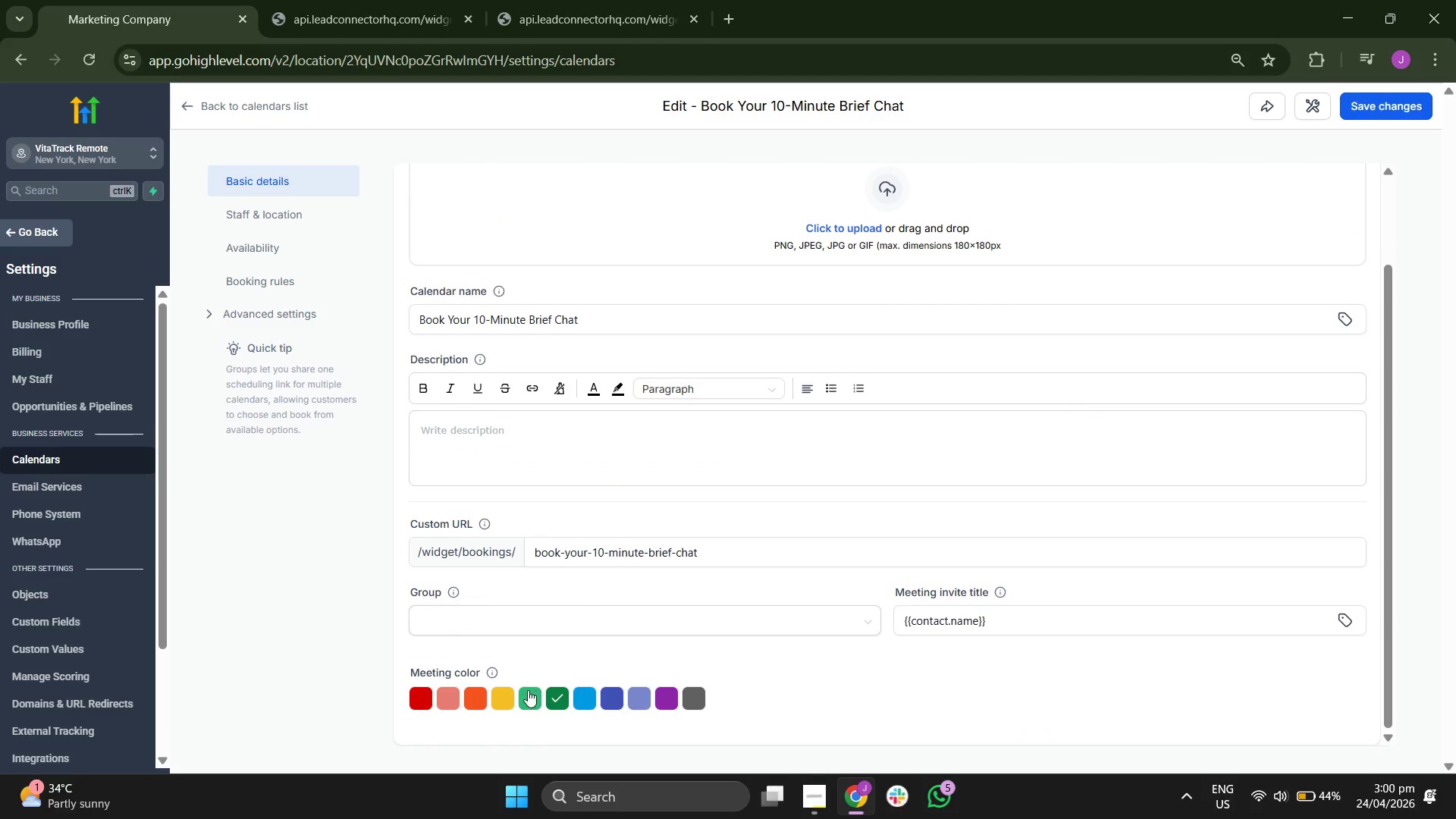 
triple_click([526, 690])
 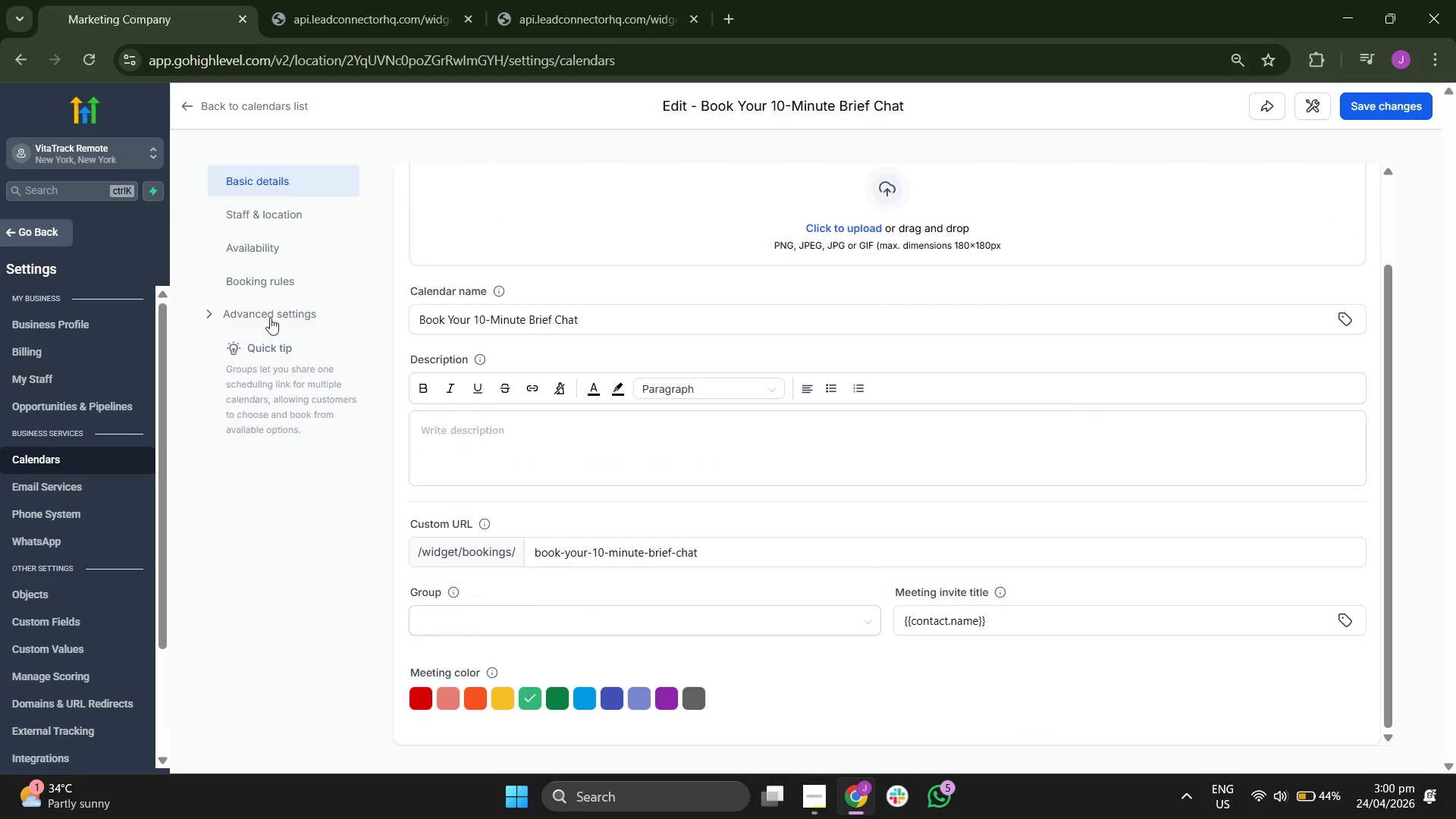 
left_click([272, 300])
 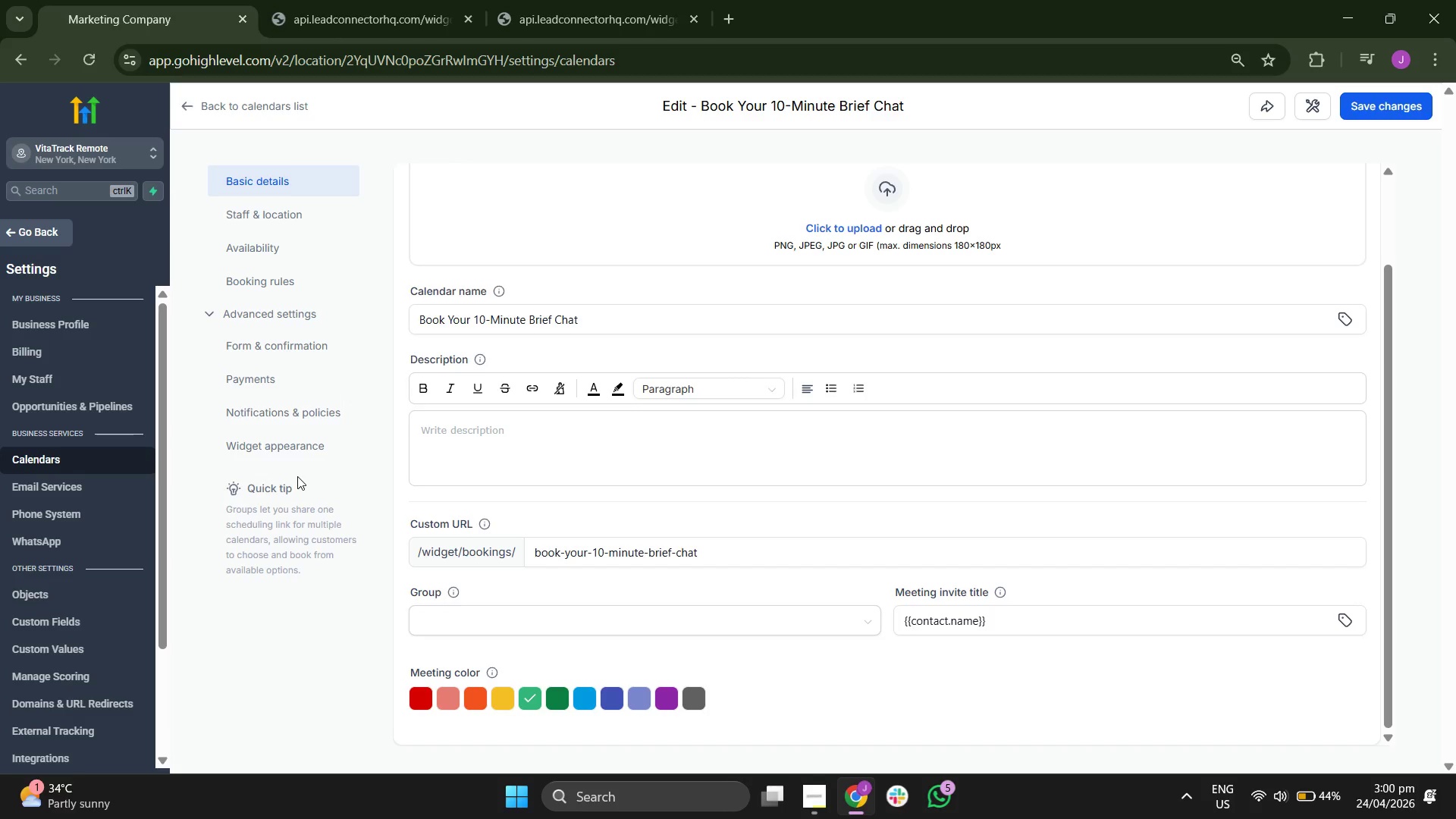 
left_click([297, 444])
 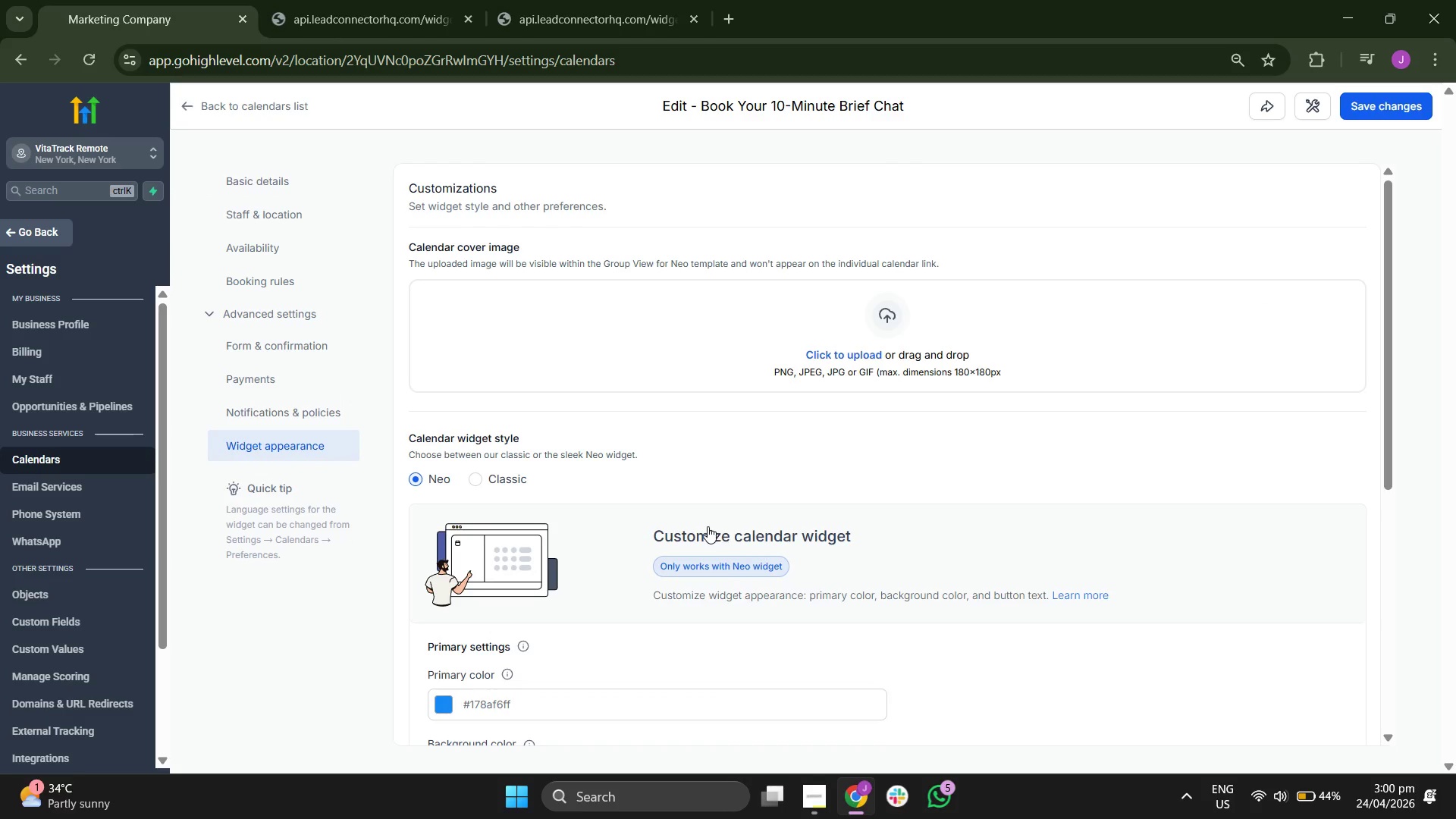 
scroll: coordinate [706, 526], scroll_direction: down, amount: 3.0
 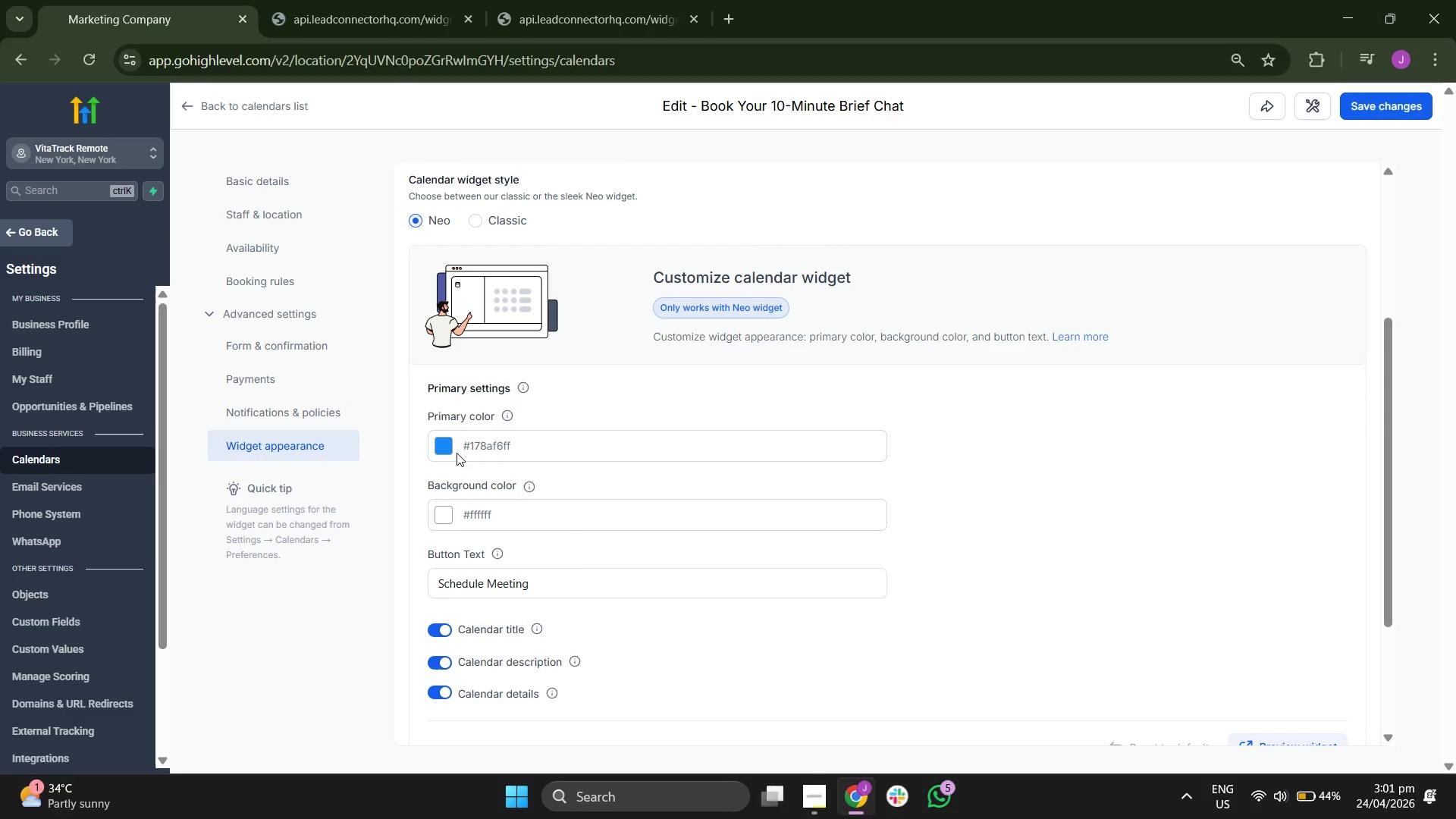 
left_click([446, 443])
 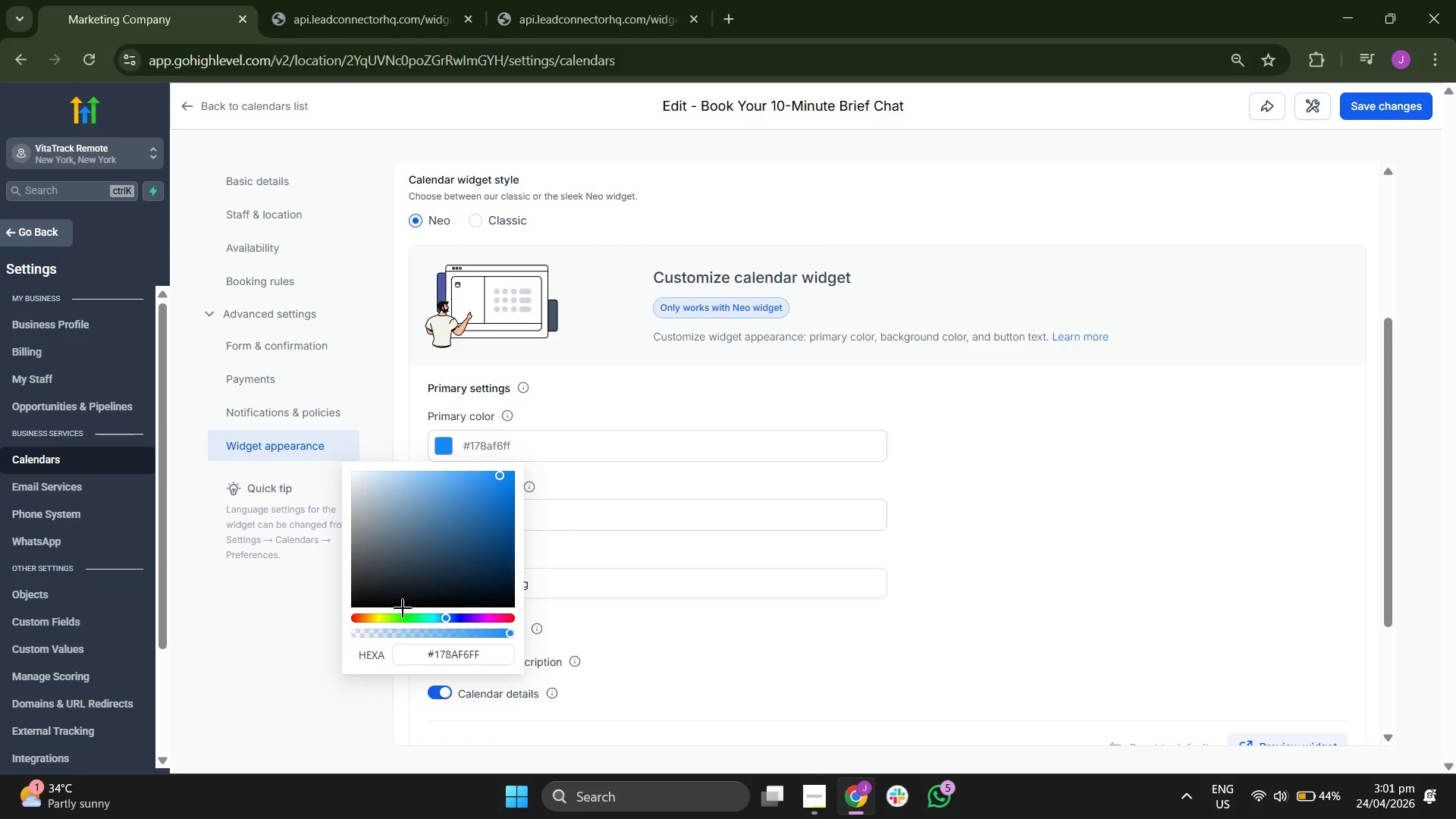 
left_click_drag(start_coordinate=[397, 613], to_coordinate=[417, 613])
 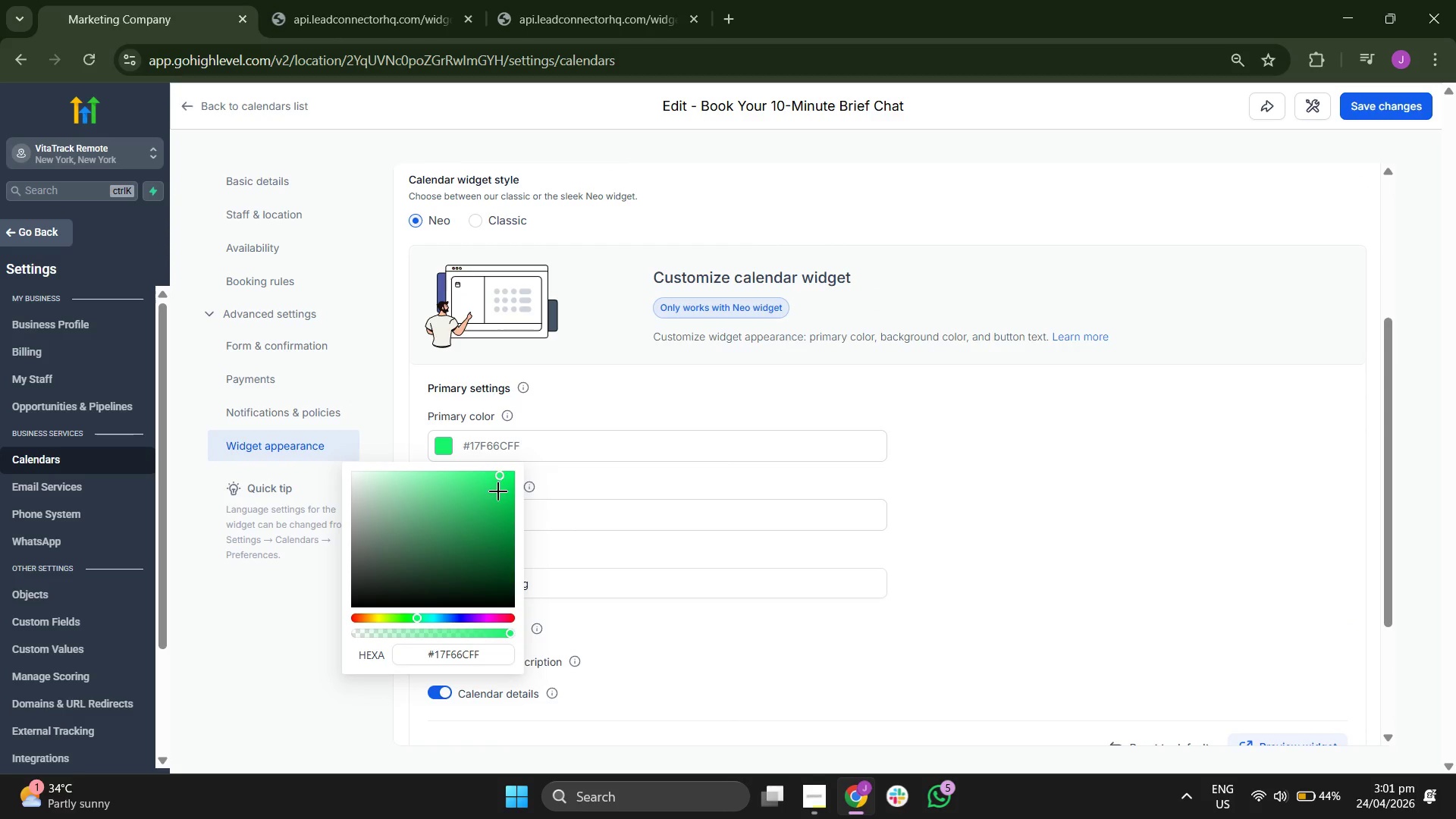 
left_click_drag(start_coordinate=[492, 505], to_coordinate=[491, 512])
 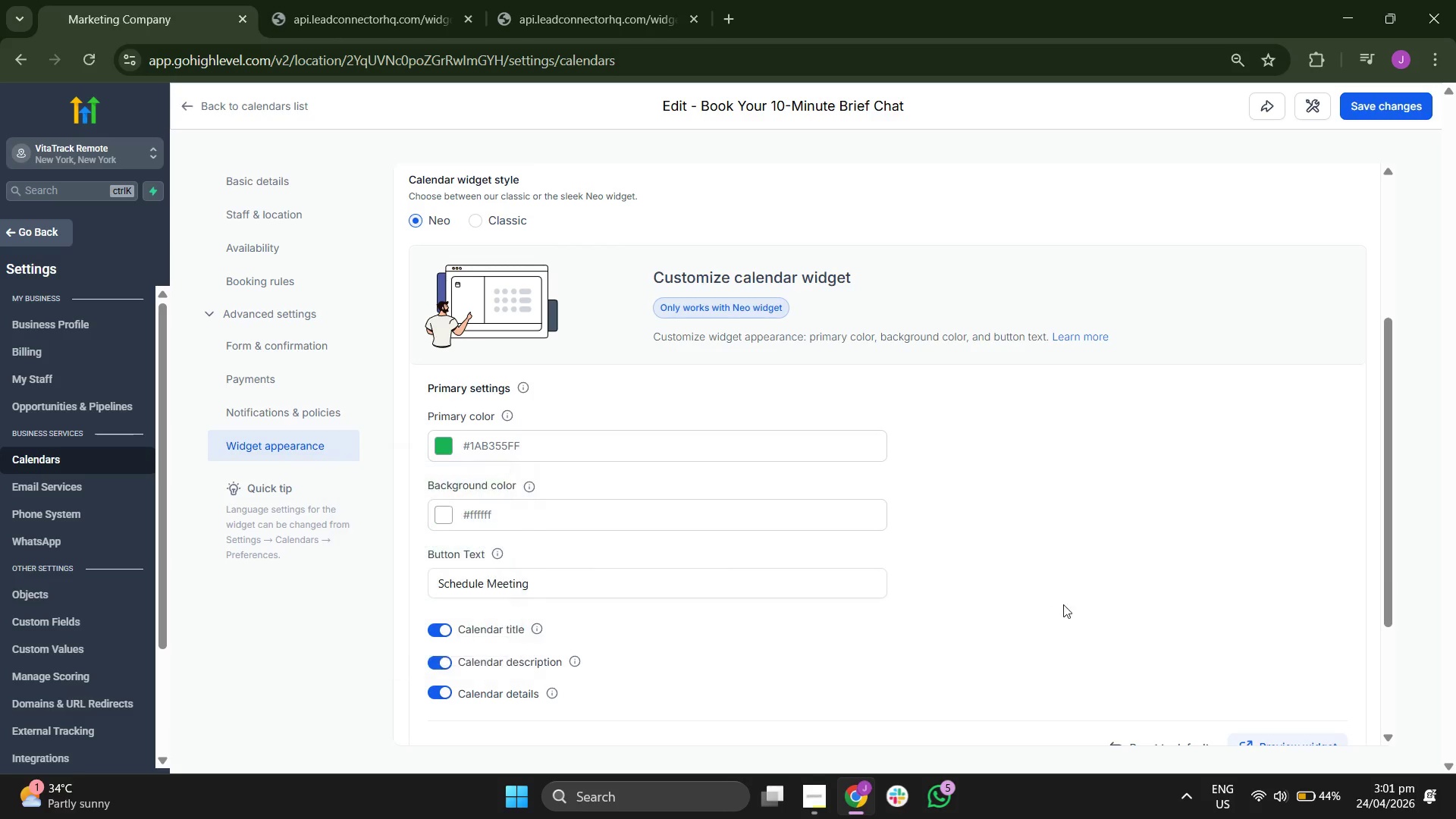 
scroll: coordinate [1115, 589], scroll_direction: up, amount: 3.0
 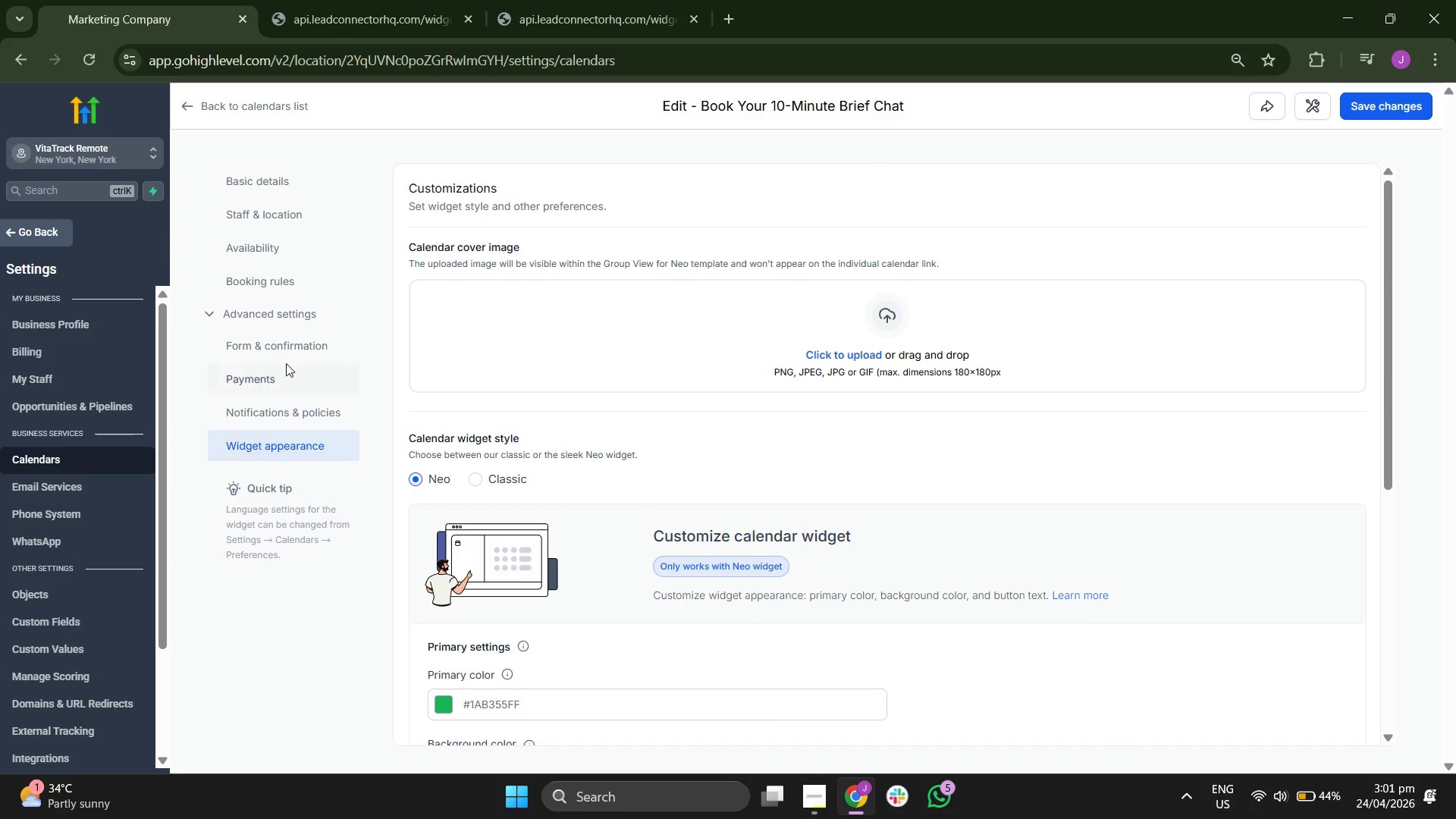 
left_click([281, 253])
 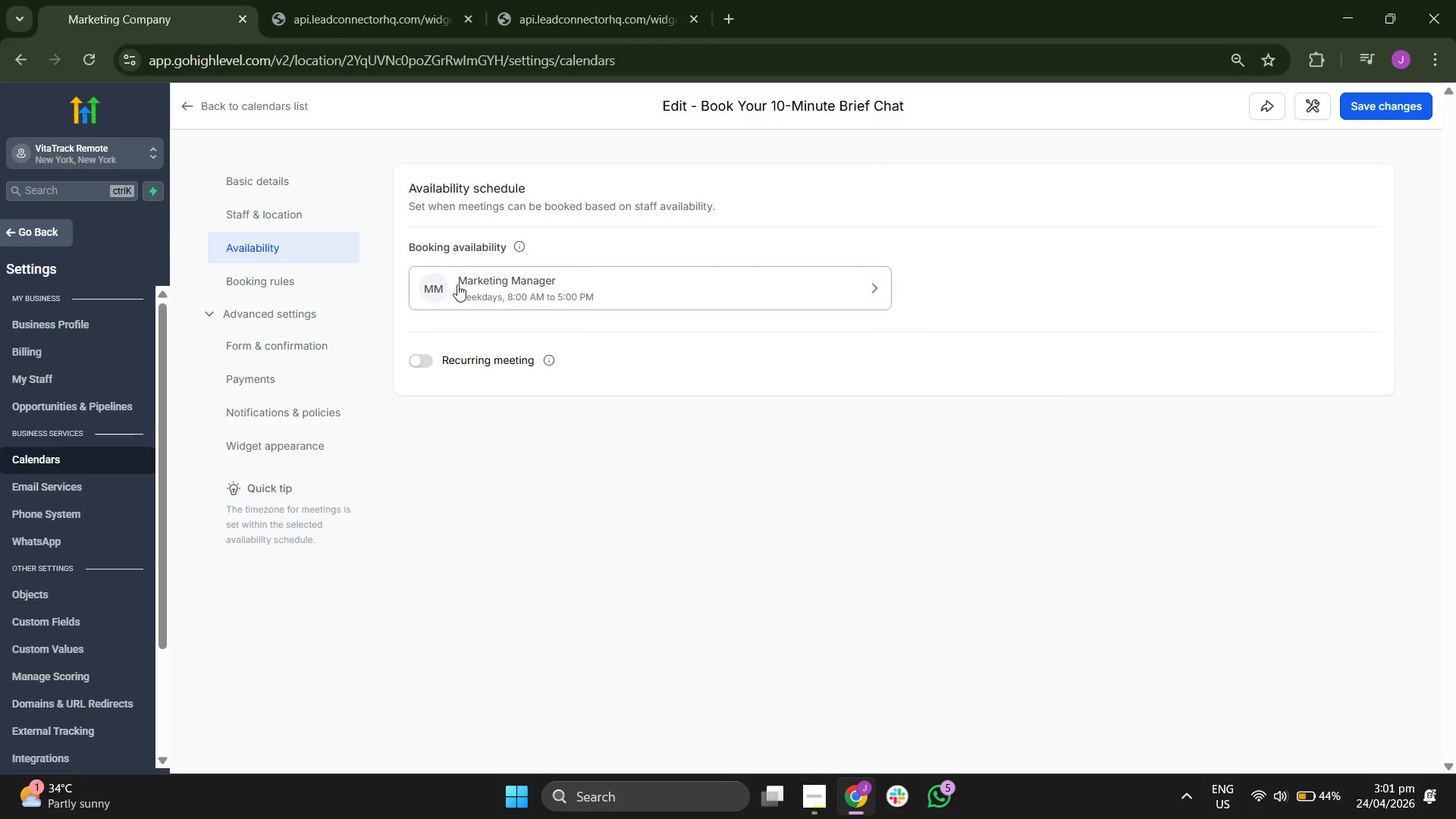 
left_click([512, 285])
 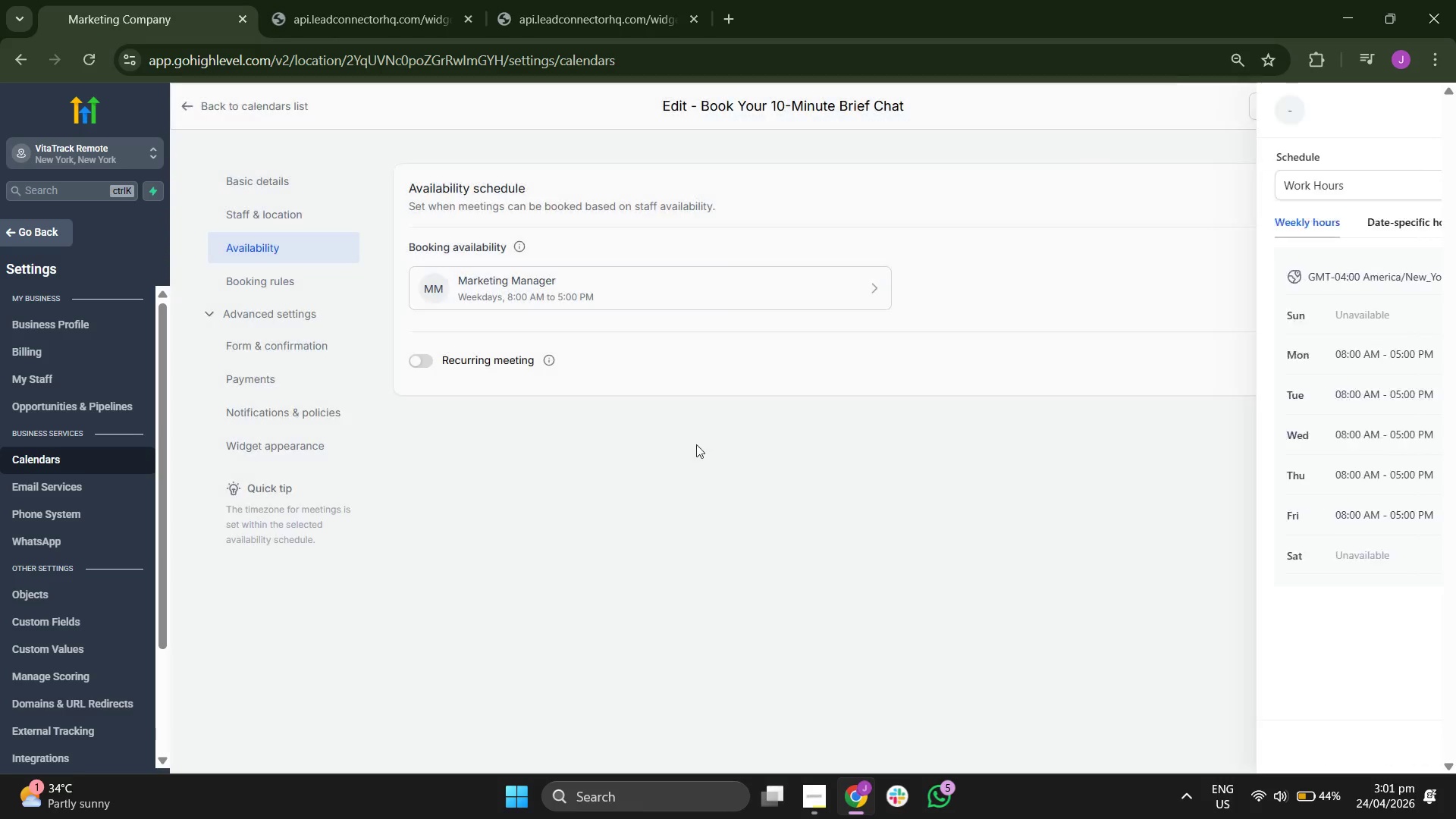 
left_click([297, 292])
 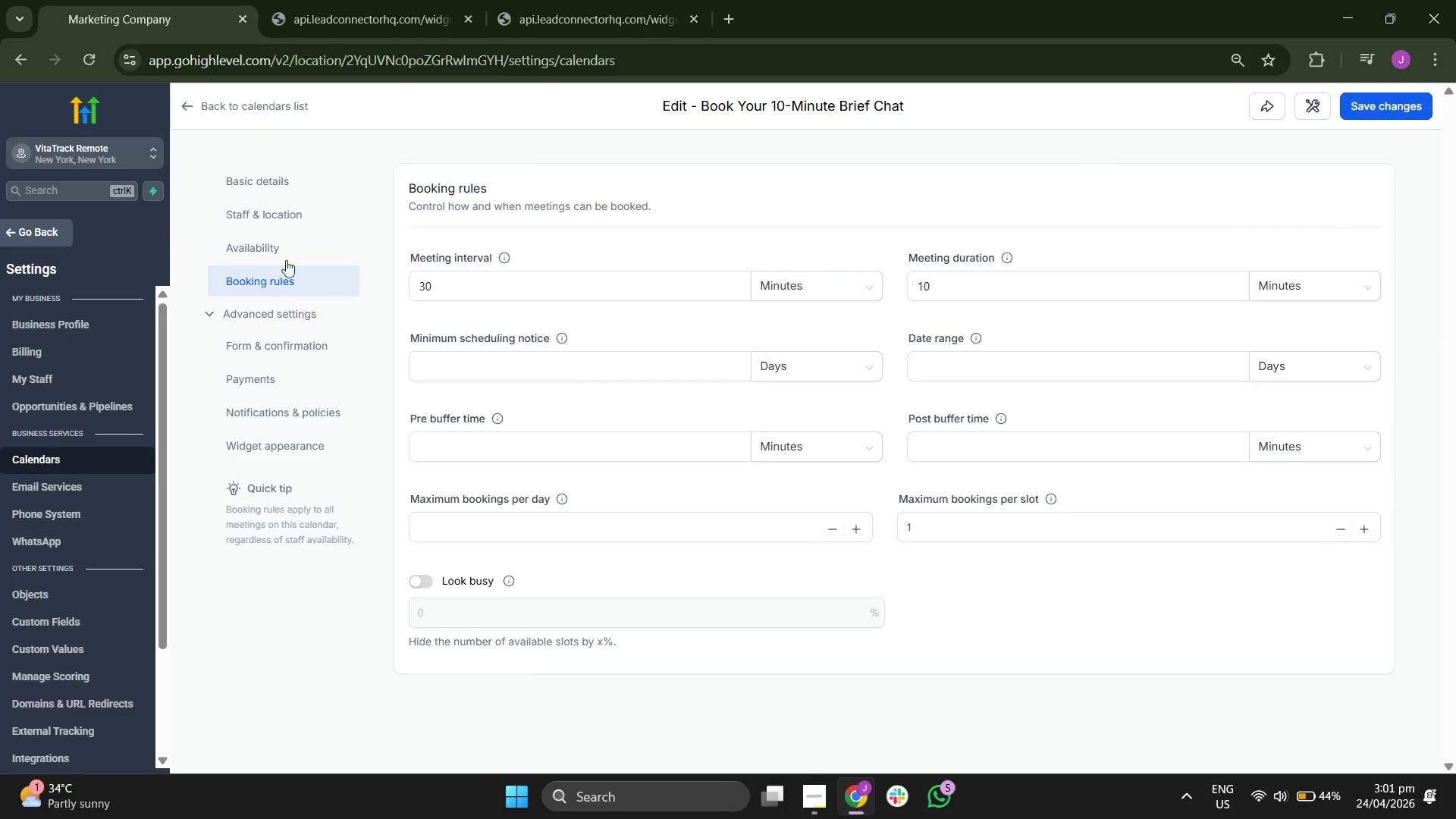 
left_click([275, 215])
 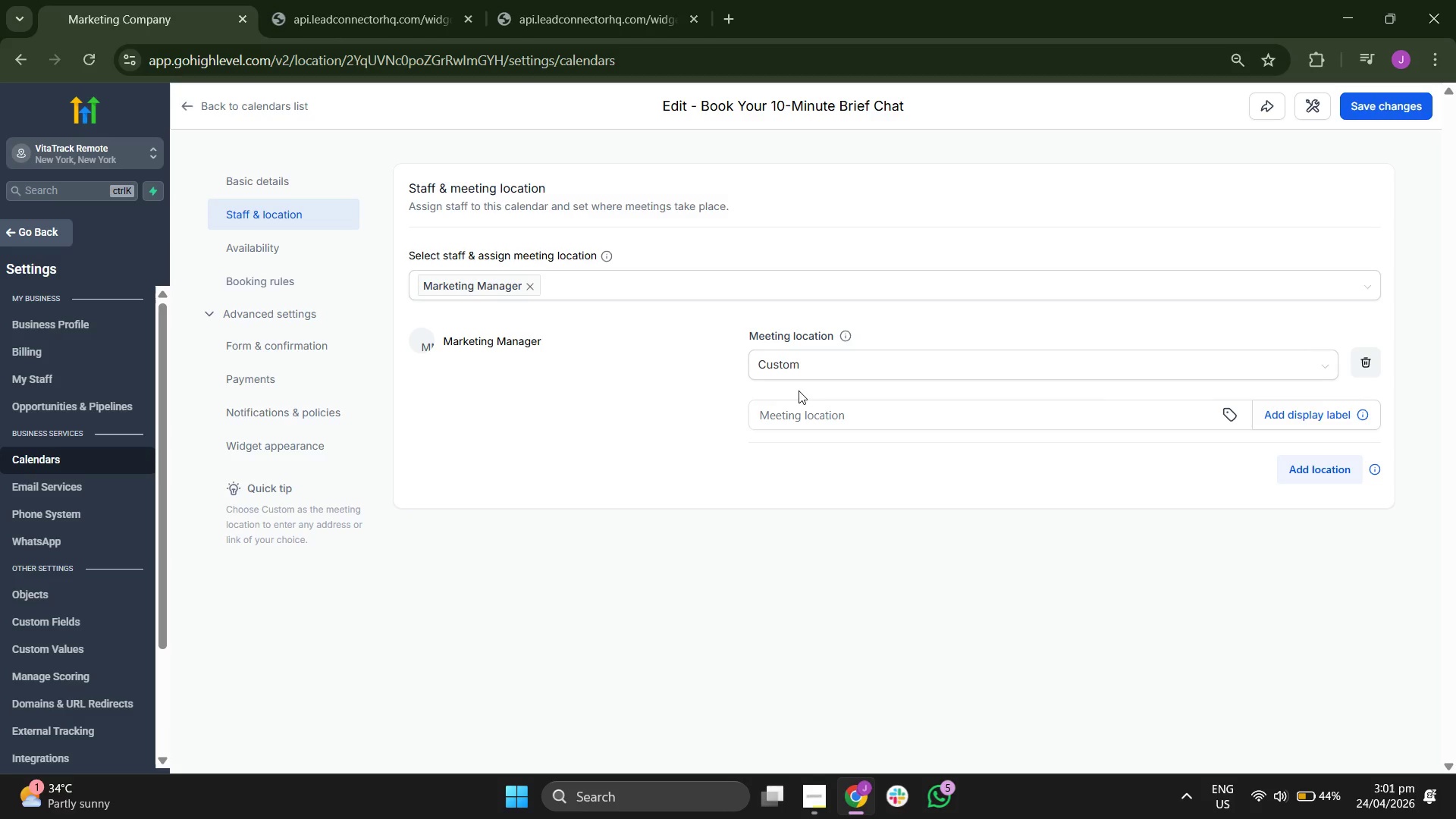 
left_click([873, 429])
 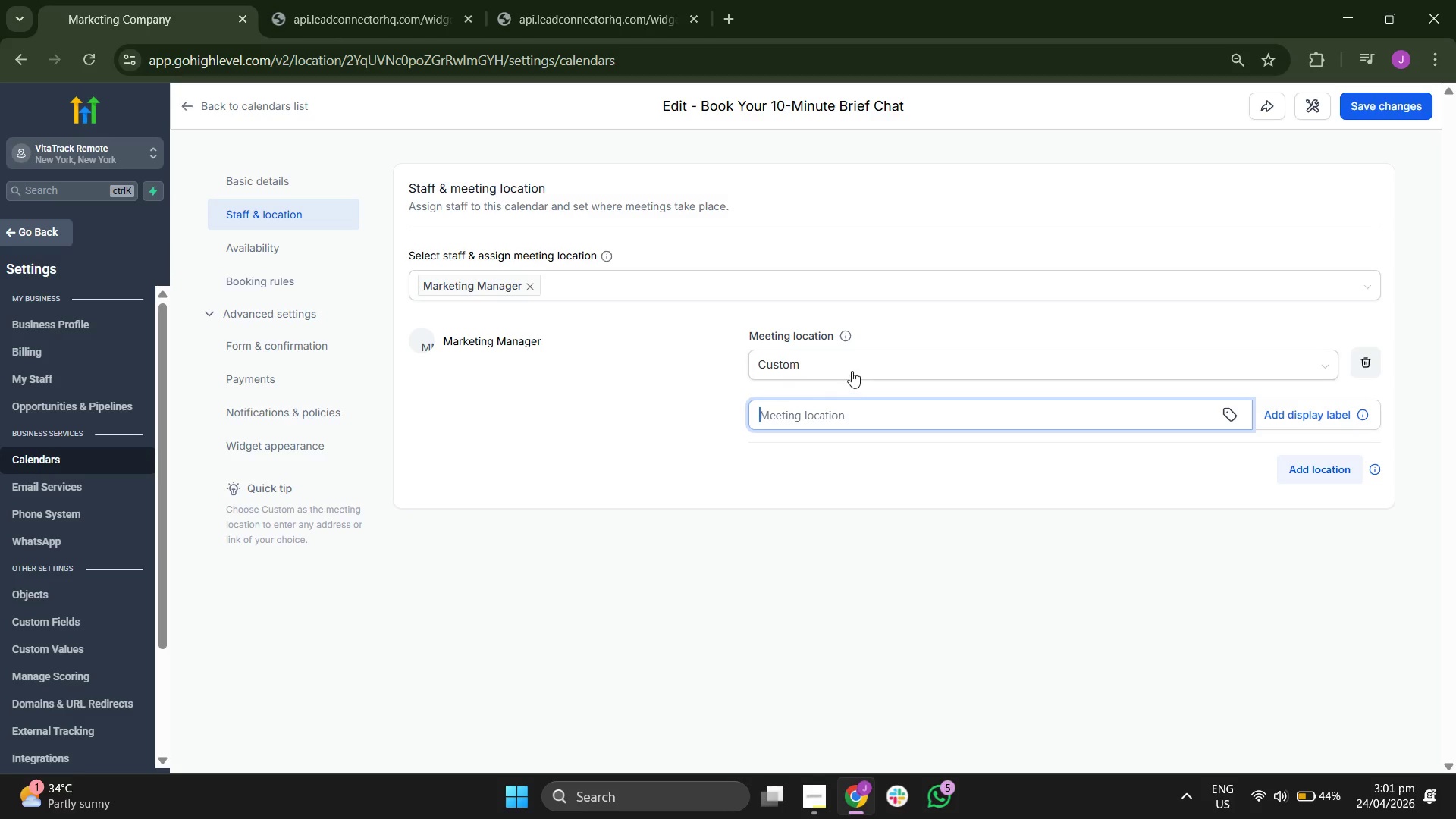 
left_click([848, 366])
 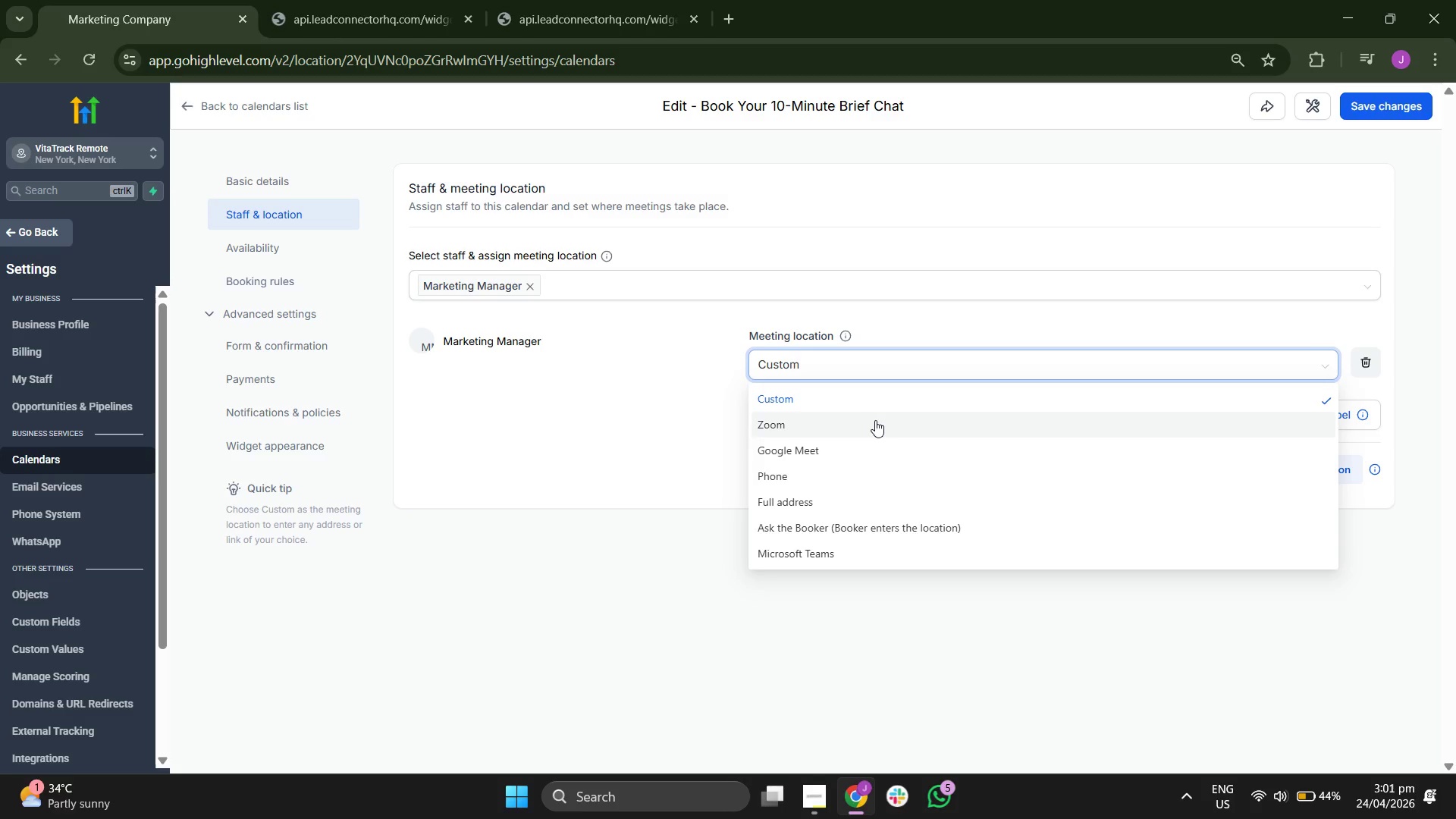 
left_click([536, 388])
 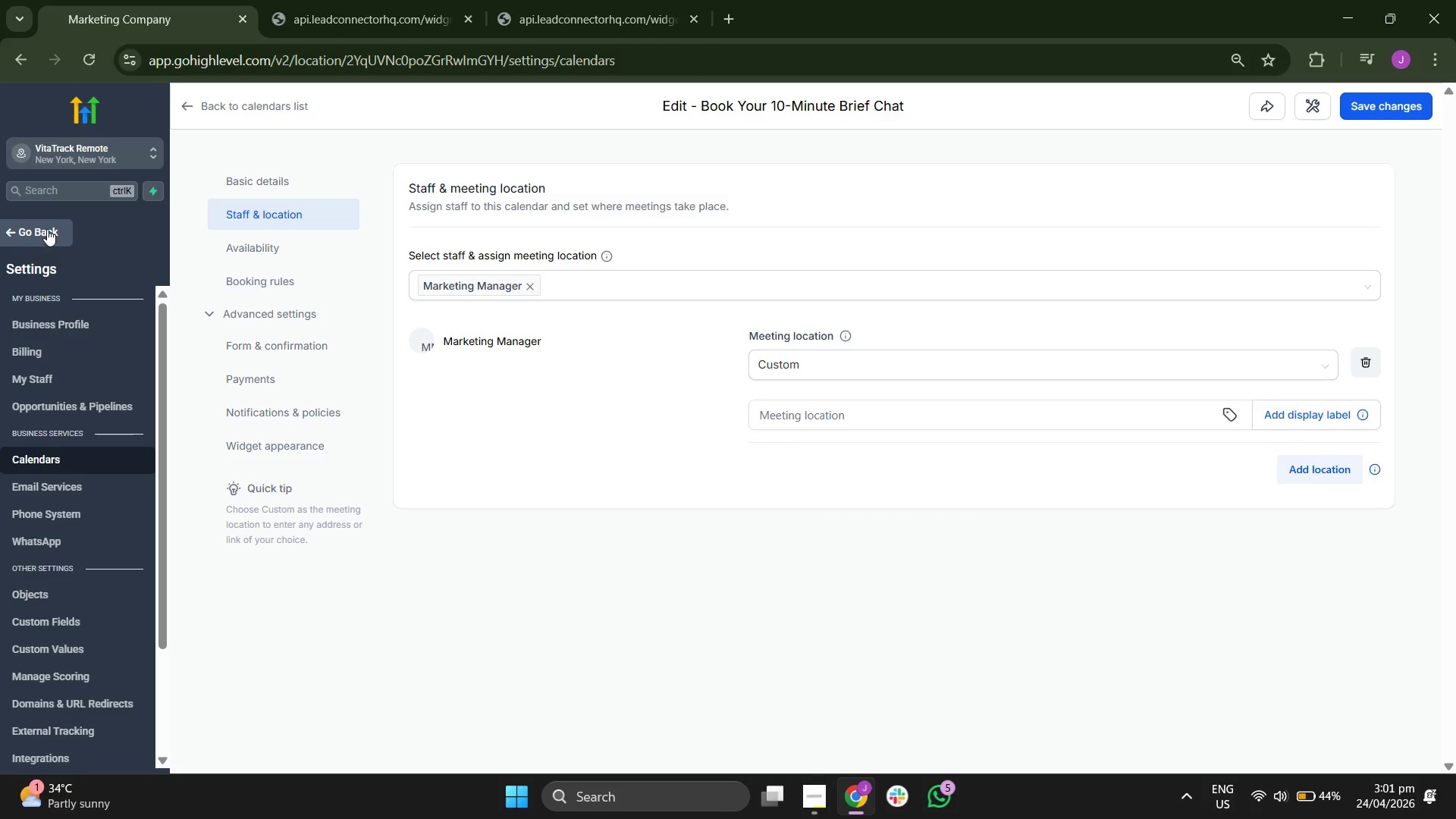 
left_click([47, 227])
 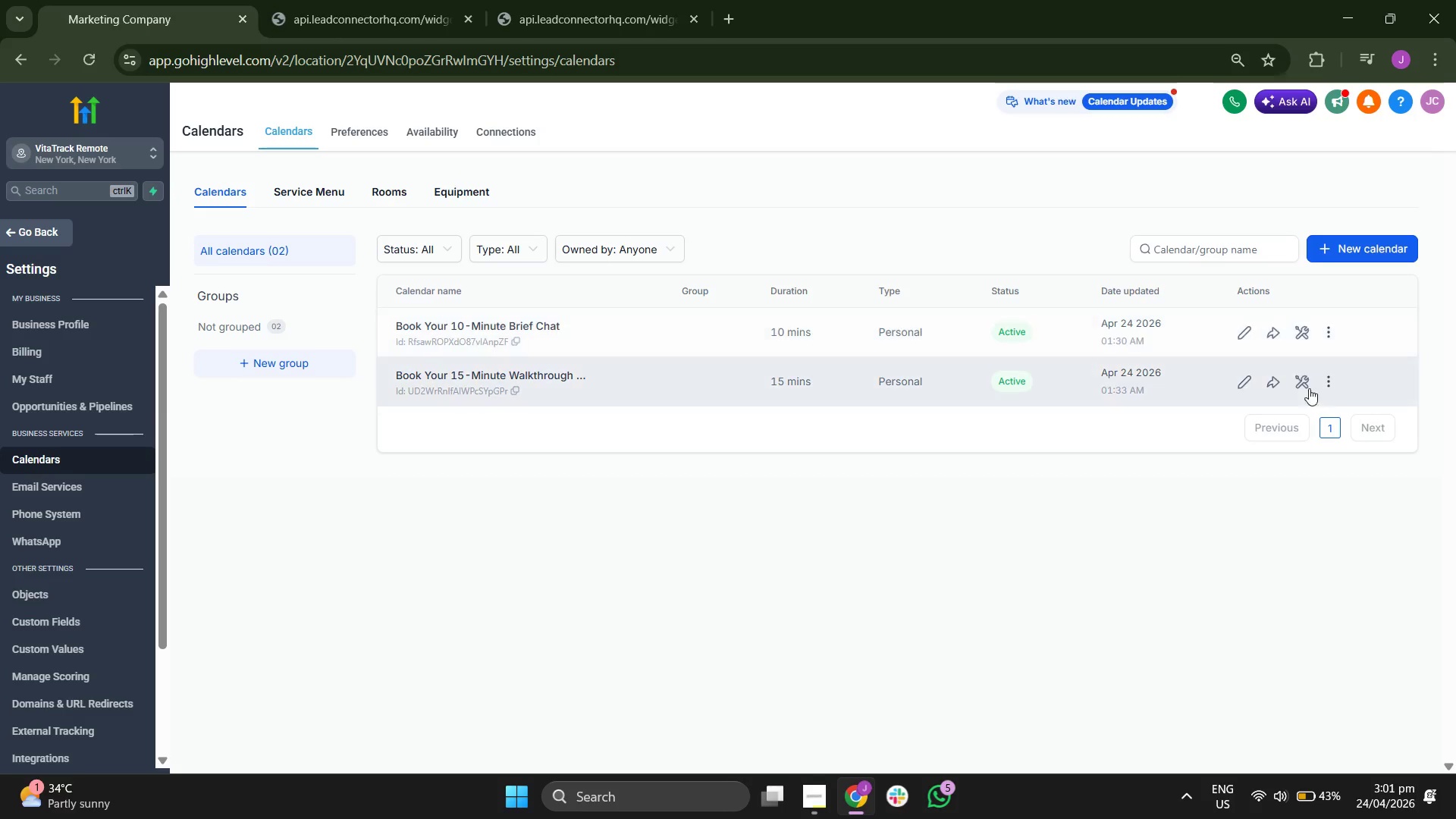 
wait(13.12)
 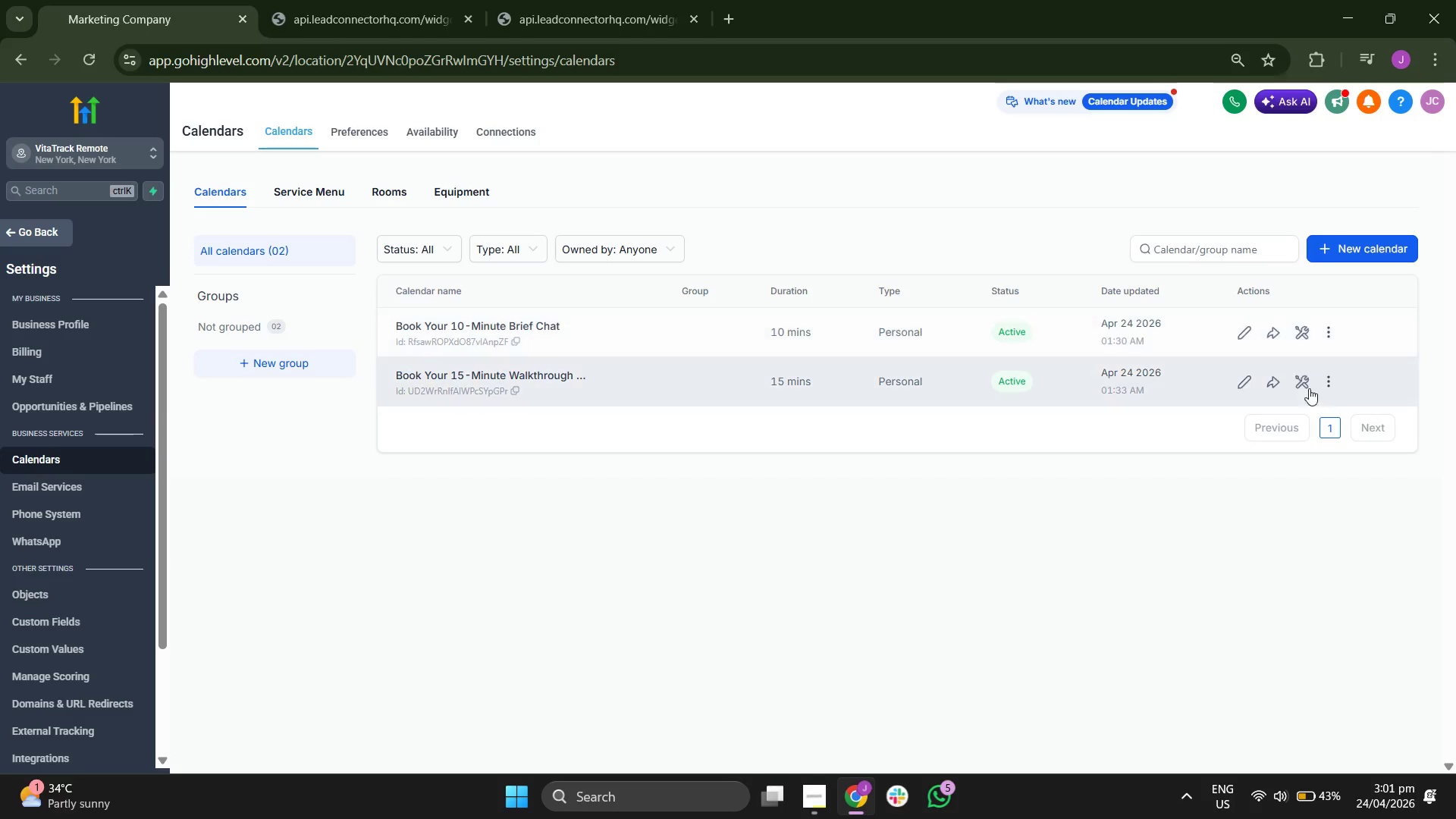 
left_click([289, 240])
 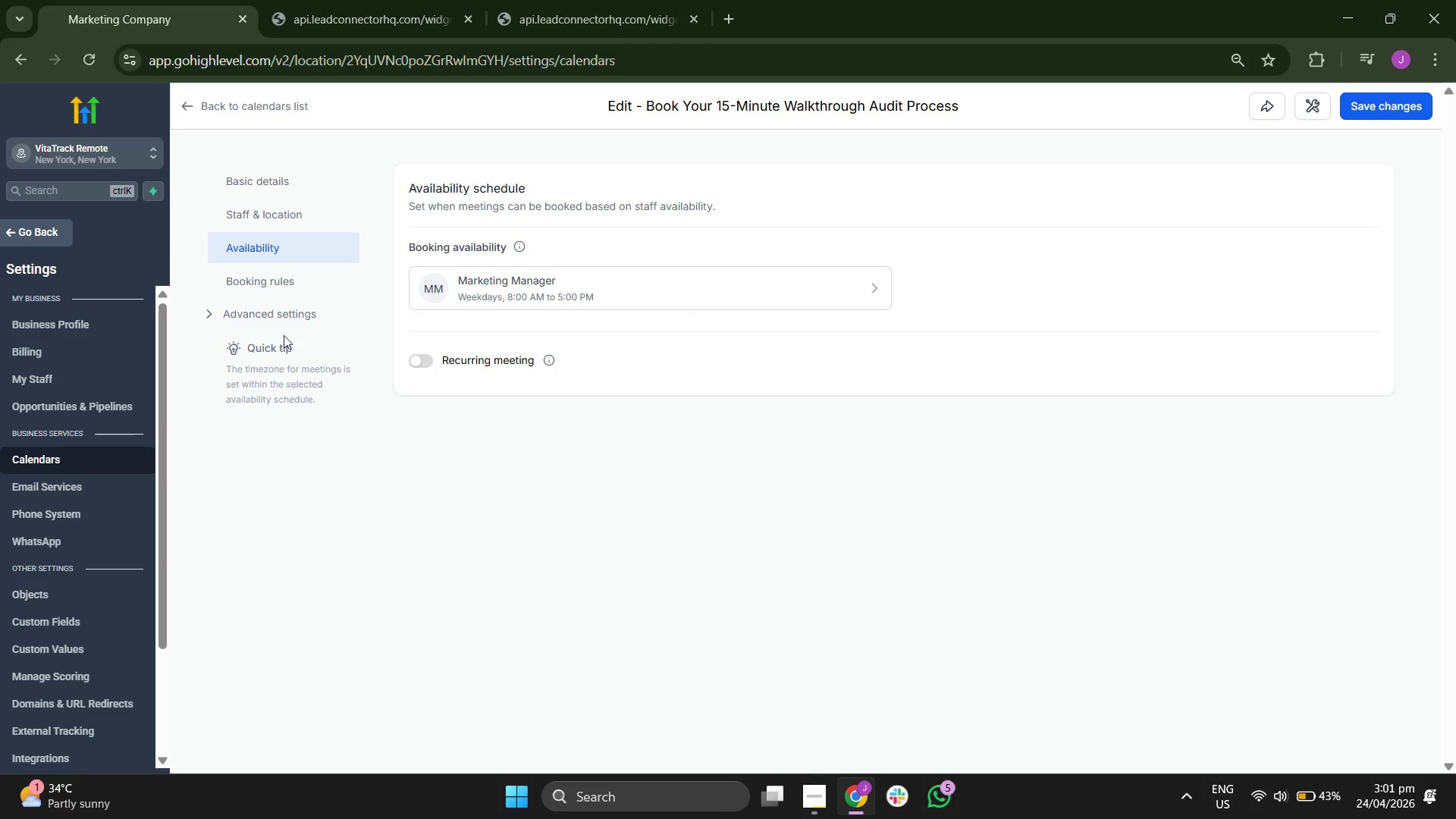 
left_click([268, 321])
 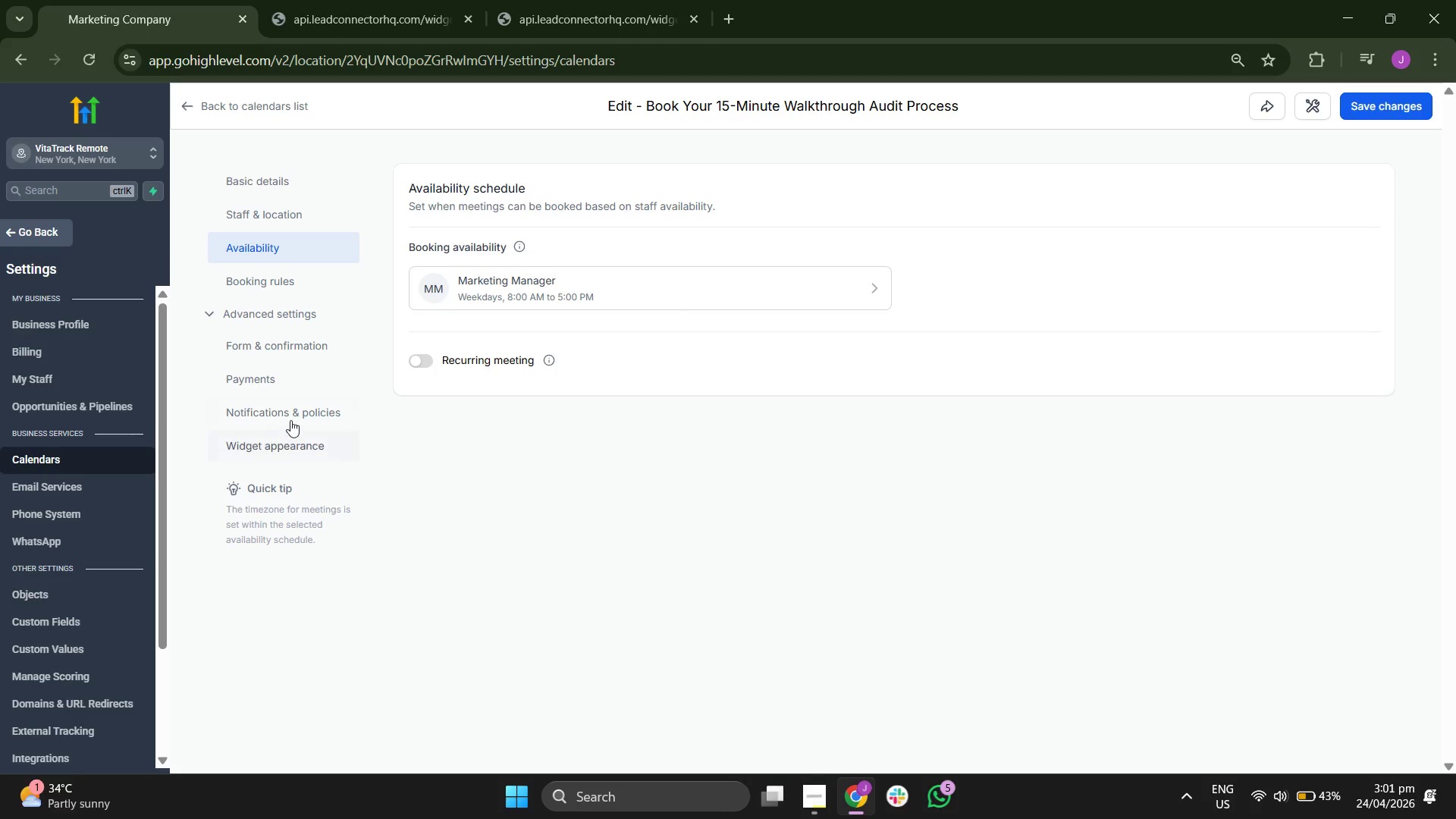 
left_click([306, 442])
 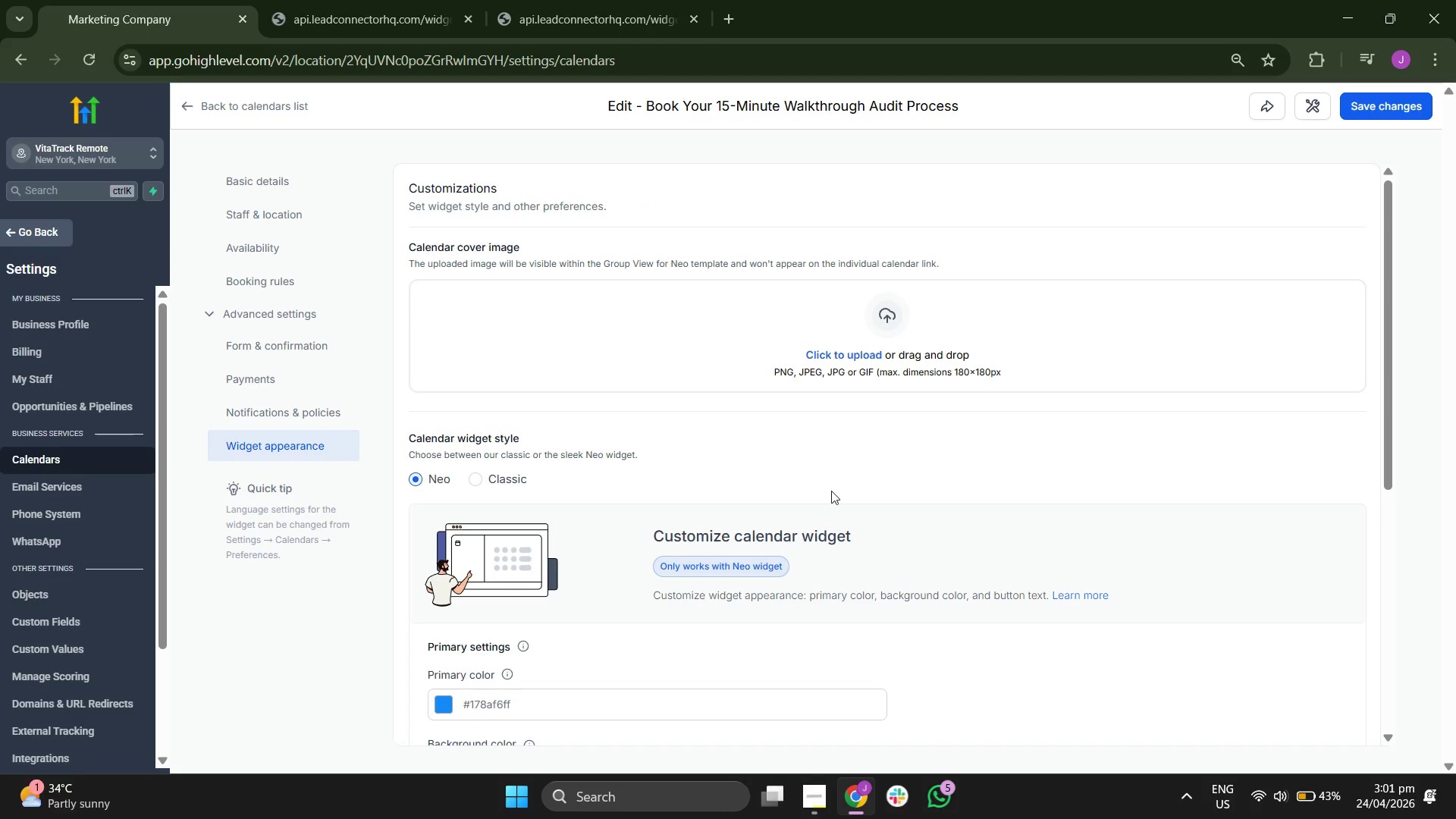 
scroll: coordinate [830, 491], scroll_direction: down, amount: 3.0
 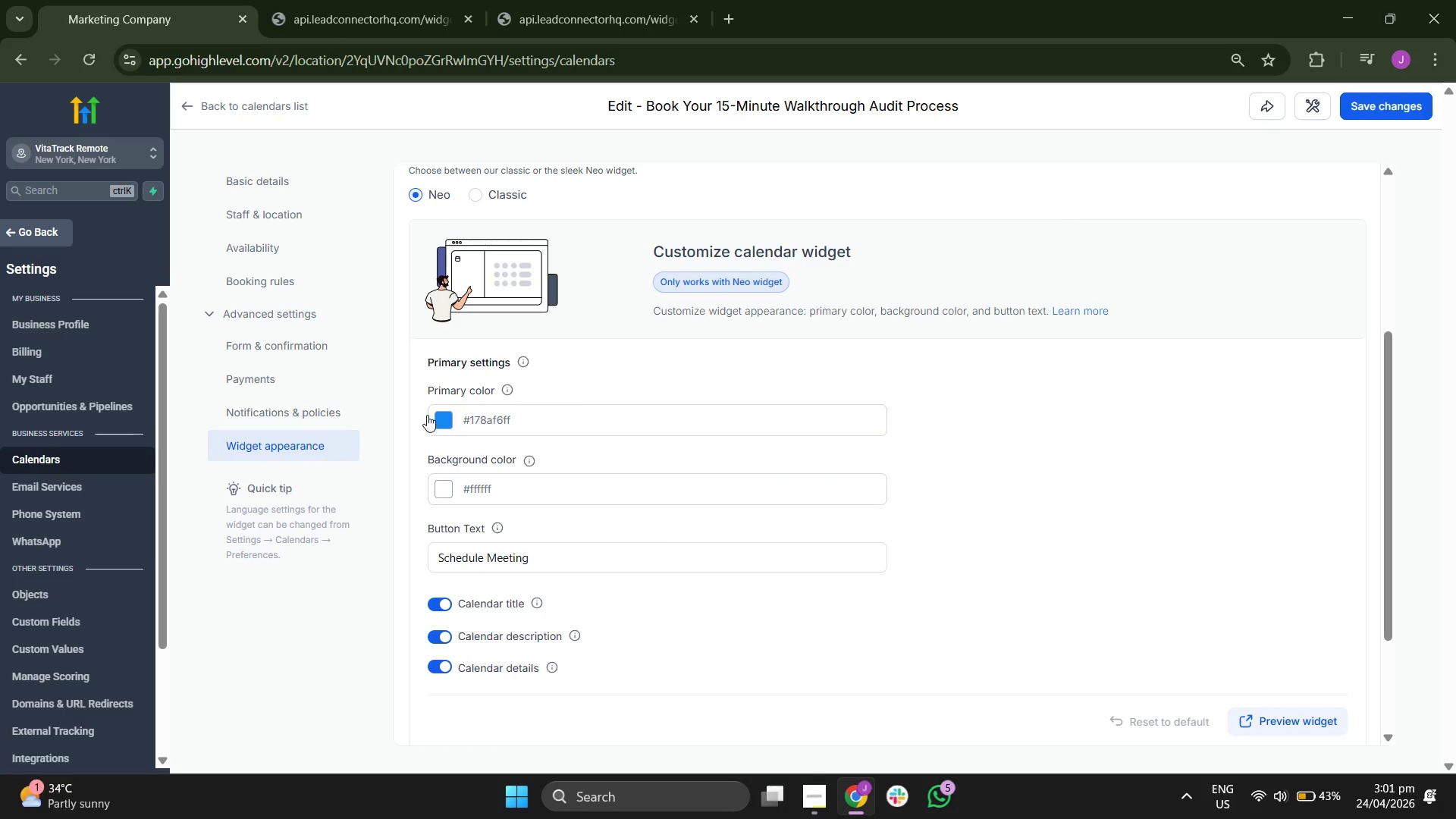 
left_click([441, 414])
 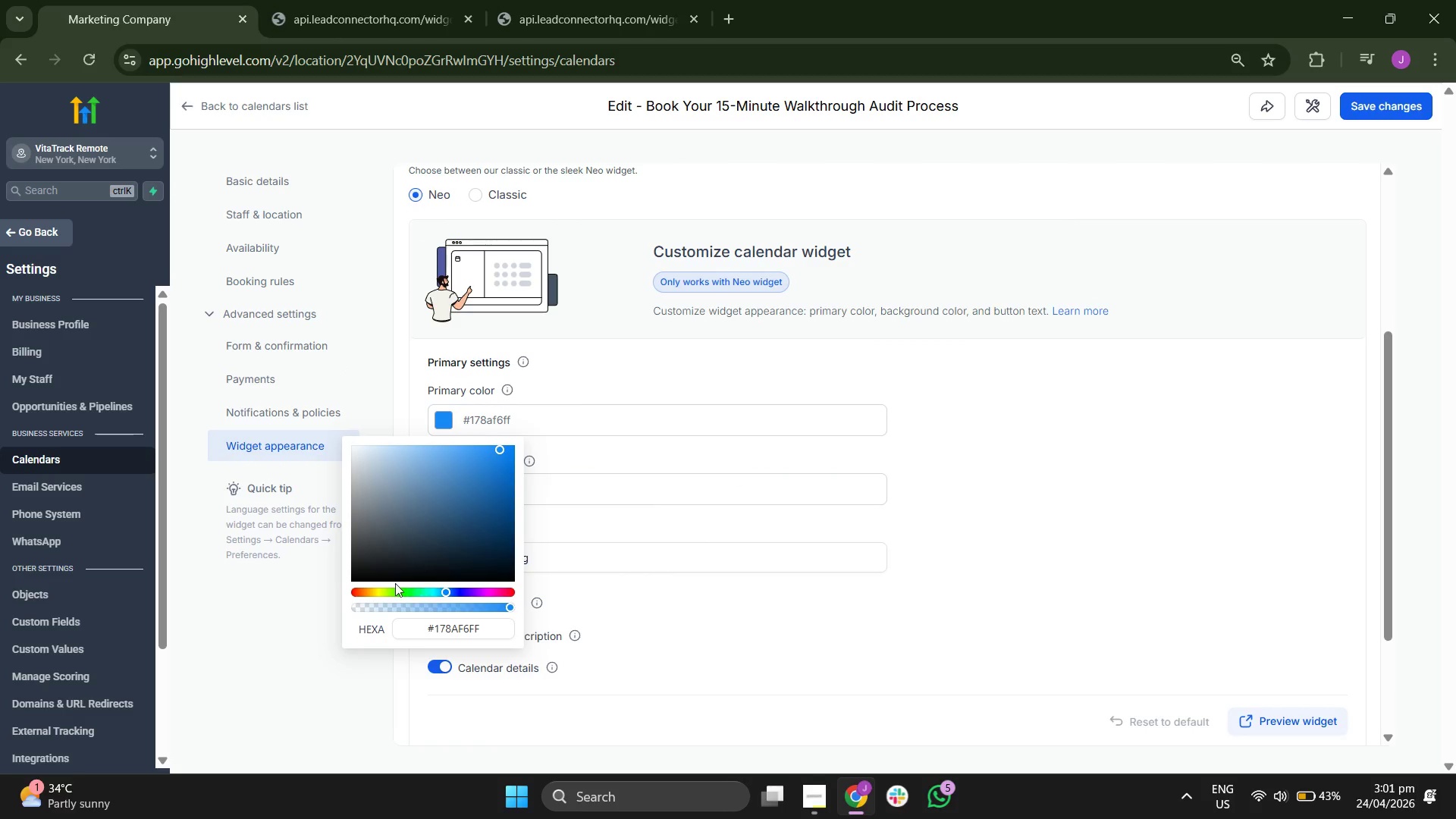 
left_click_drag(start_coordinate=[382, 582], to_coordinate=[366, 586])
 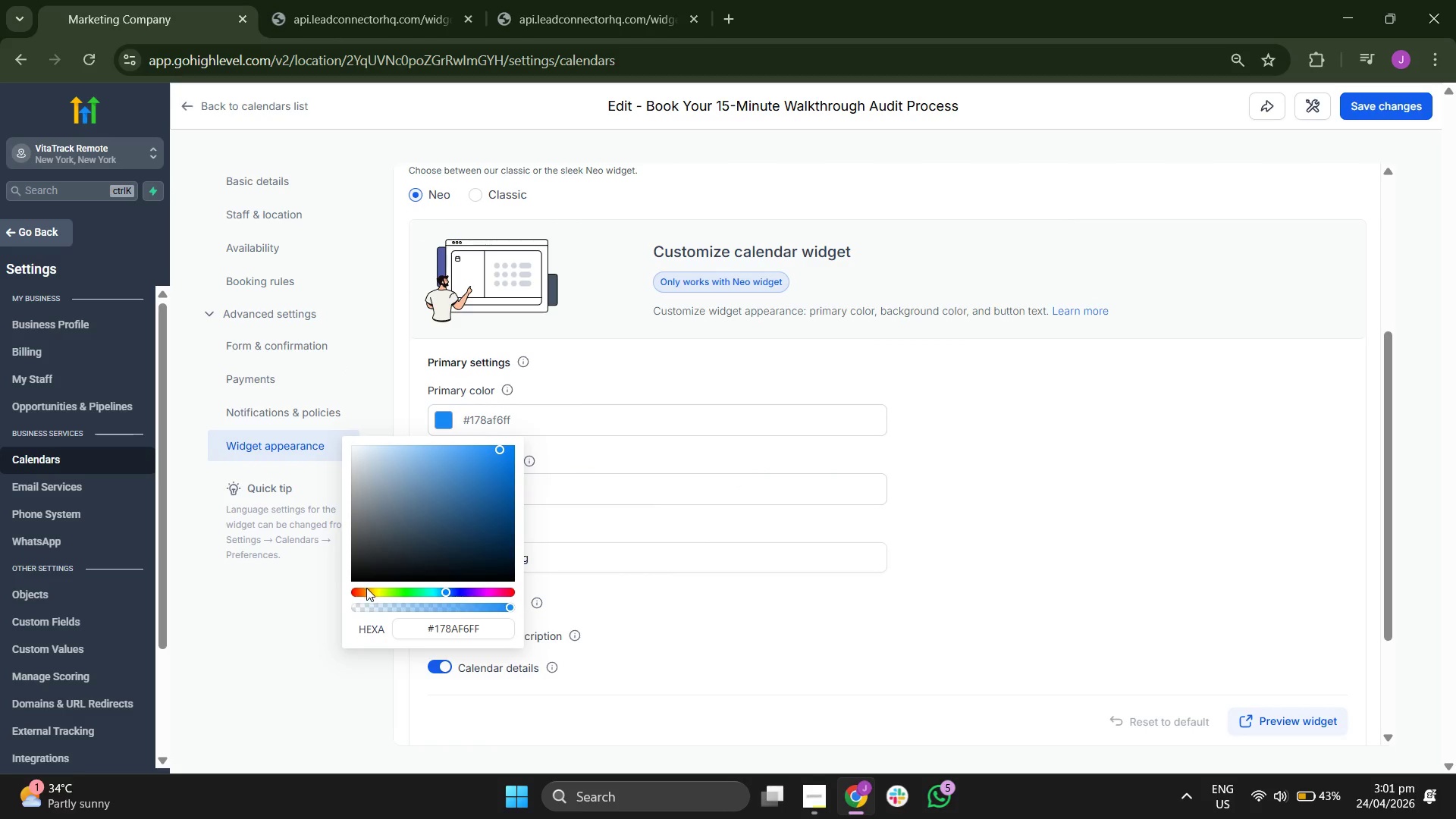 
double_click([366, 588])
 